 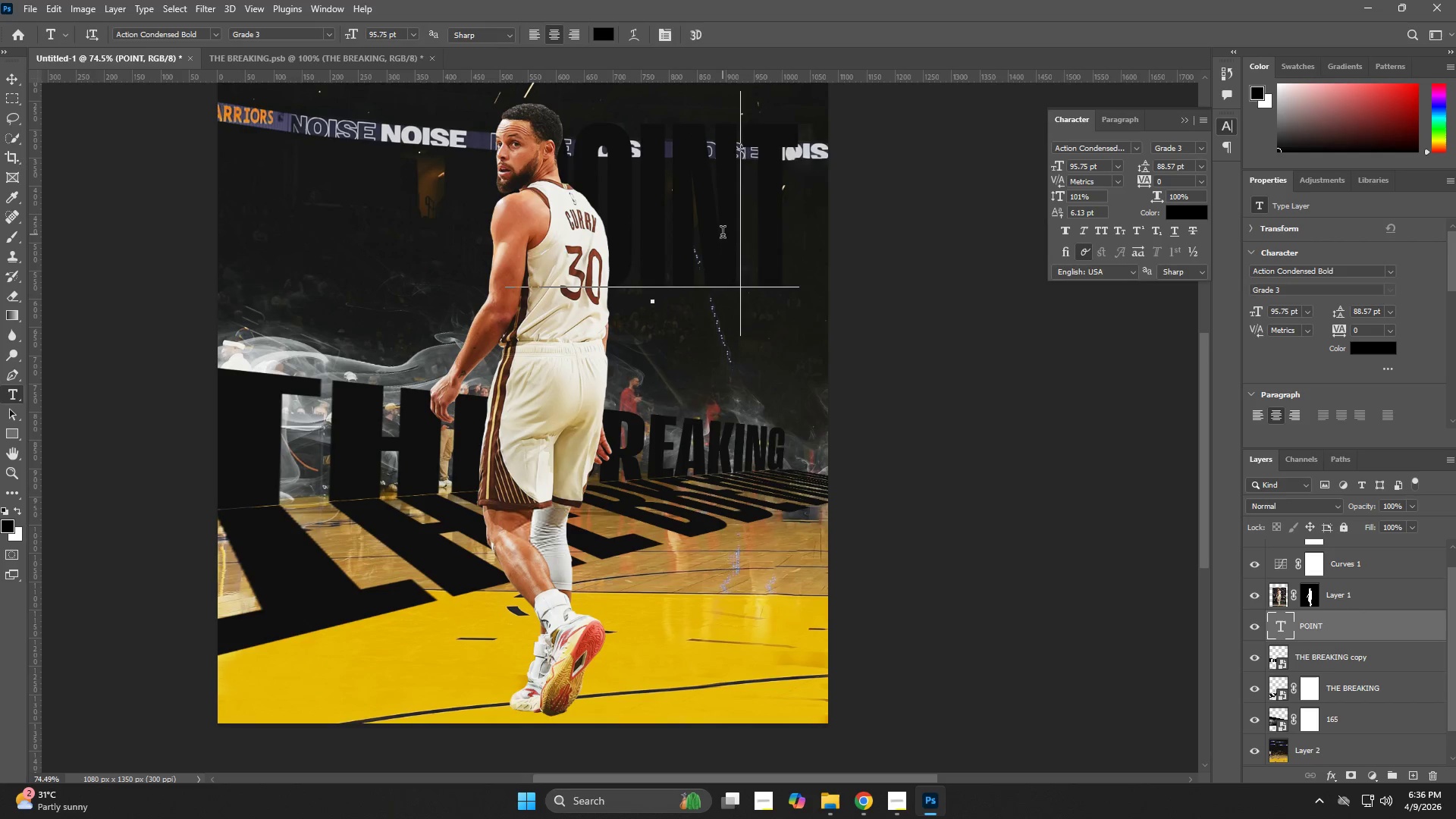 
key(NumpadEnter)
 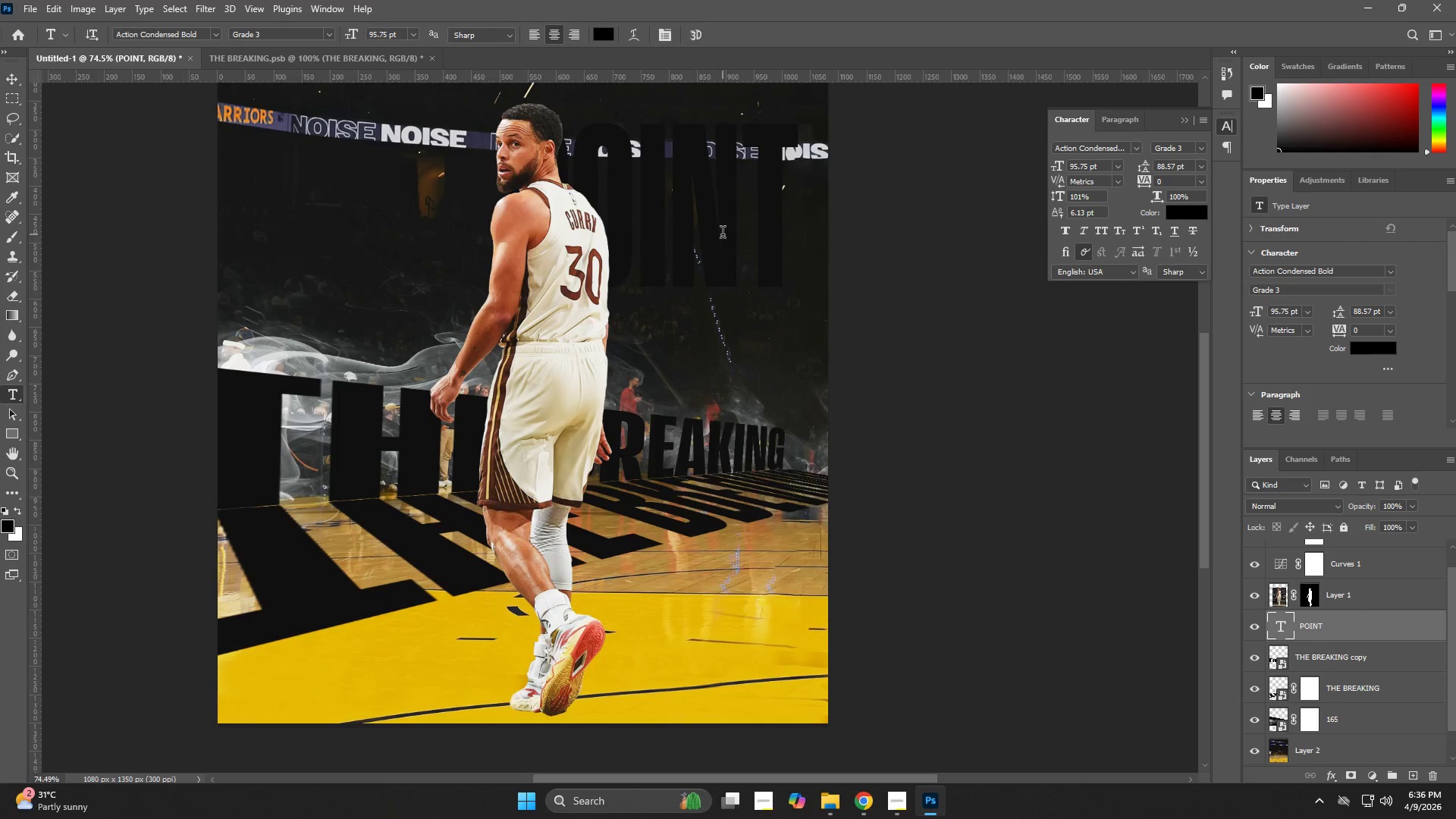 
hold_key(key=V, duration=0.45)
 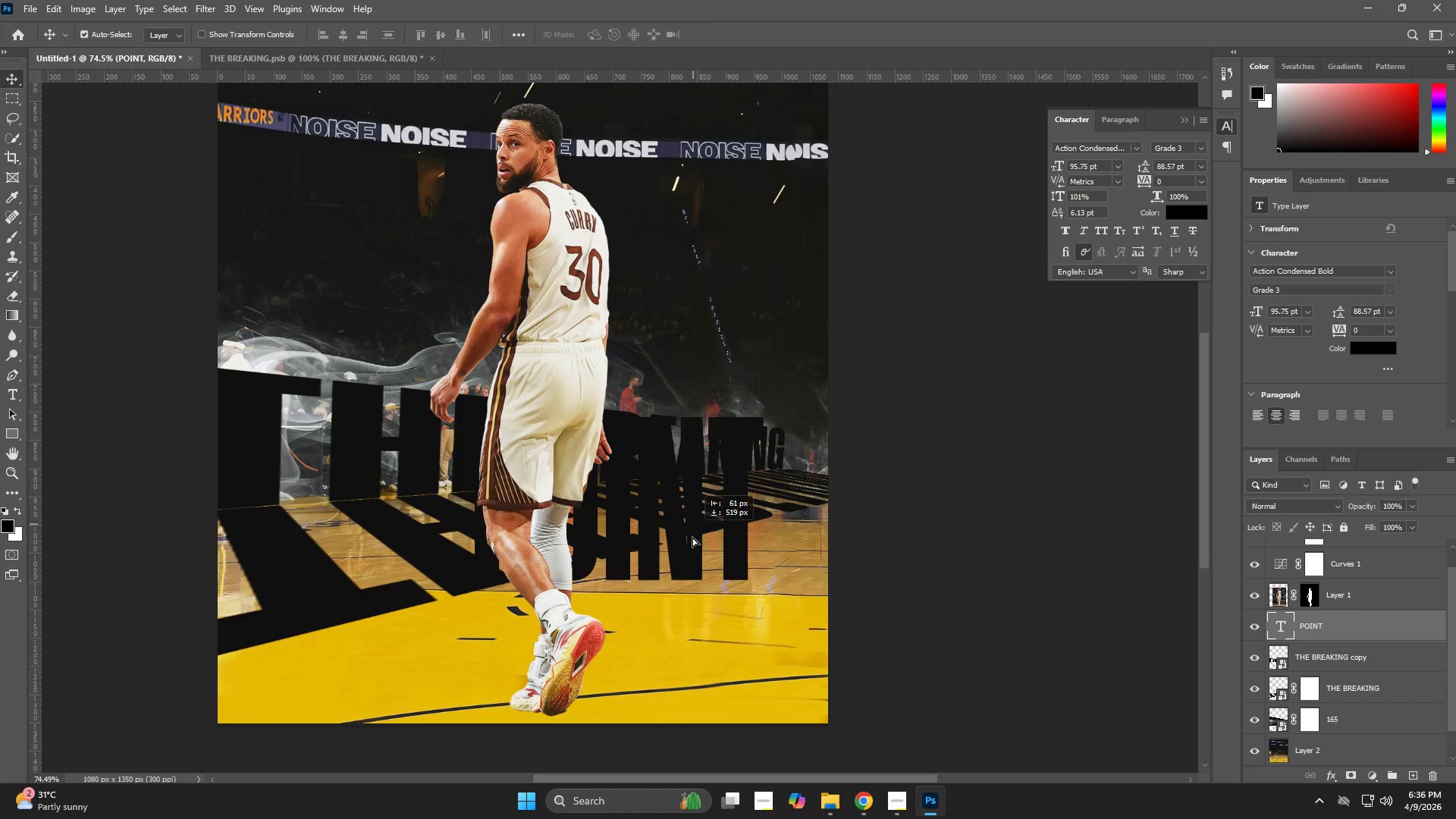 
left_click_drag(start_coordinate=[722, 234], to_coordinate=[763, 540])
 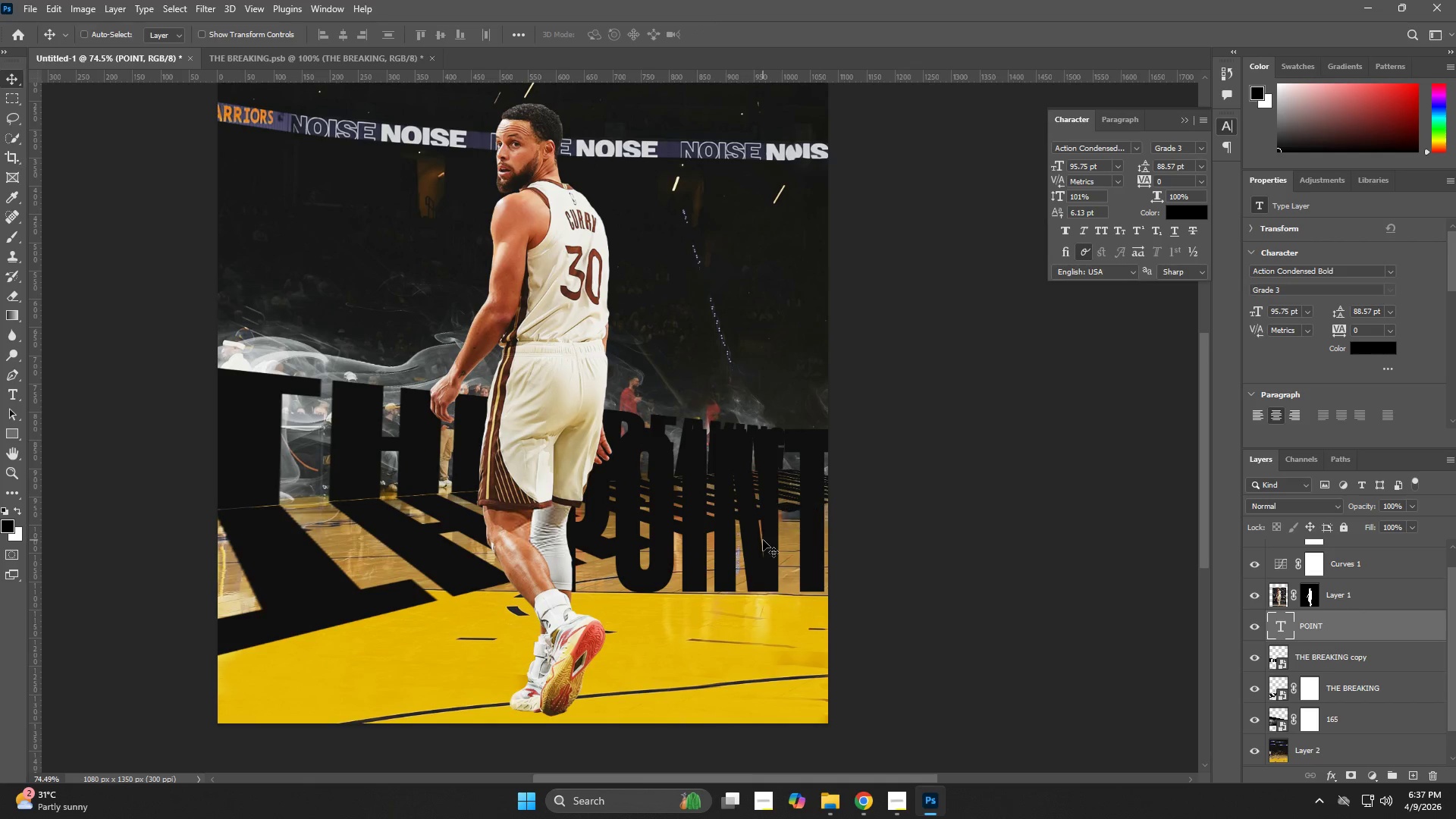 
key(Control+T)
 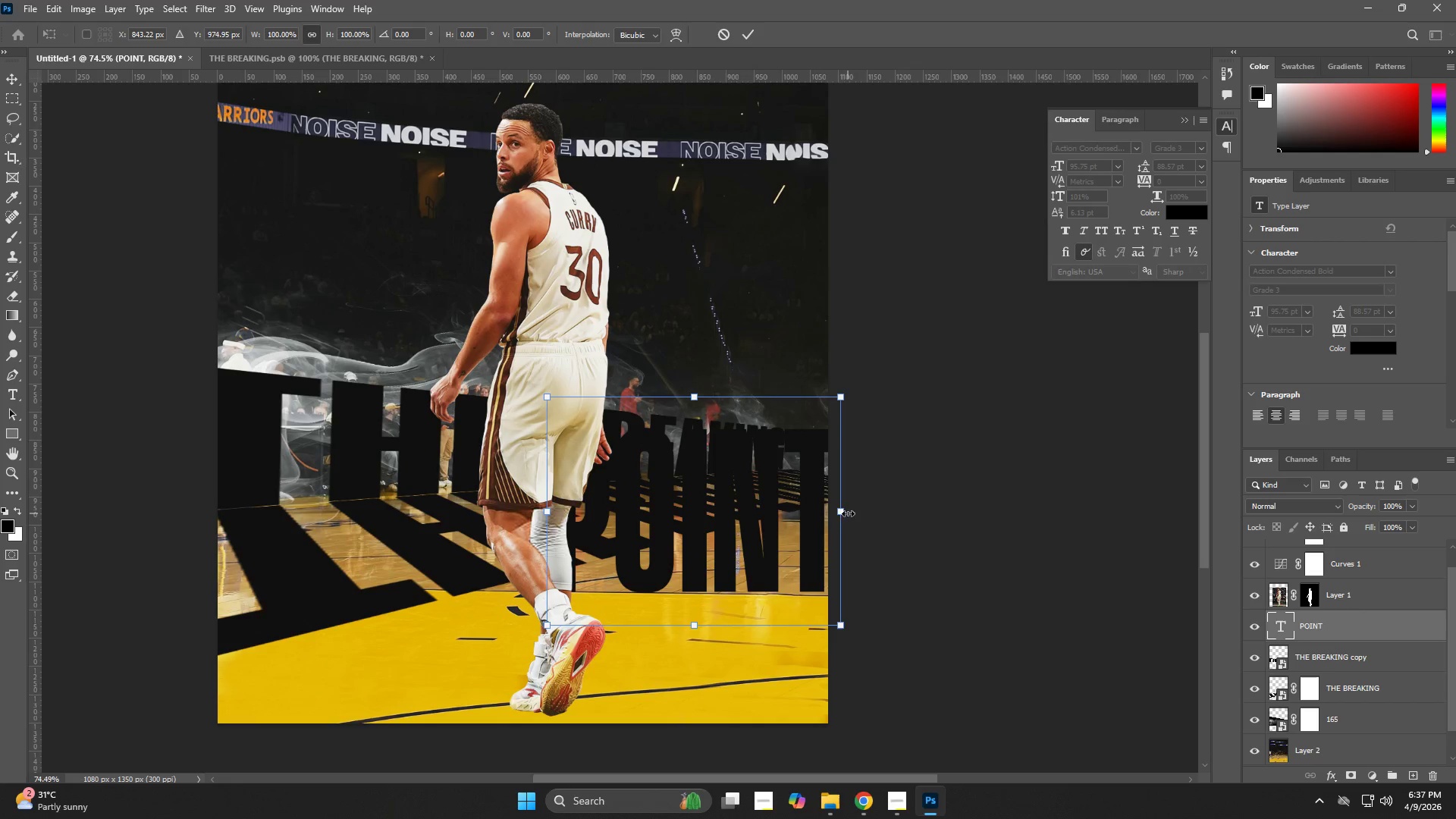 
left_click_drag(start_coordinate=[842, 513], to_coordinate=[742, 516])
 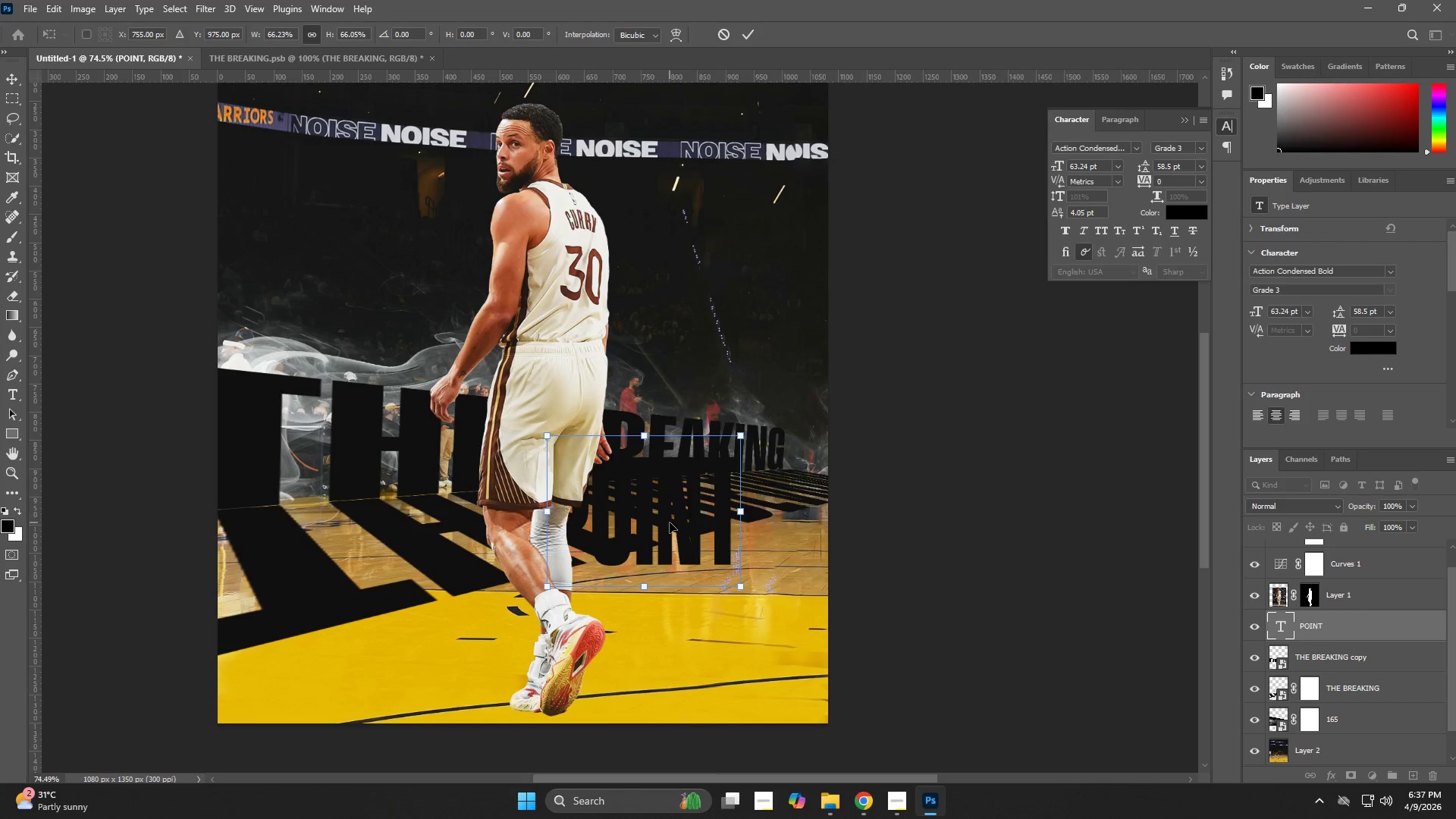 
left_click_drag(start_coordinate=[670, 522], to_coordinate=[741, 345])
 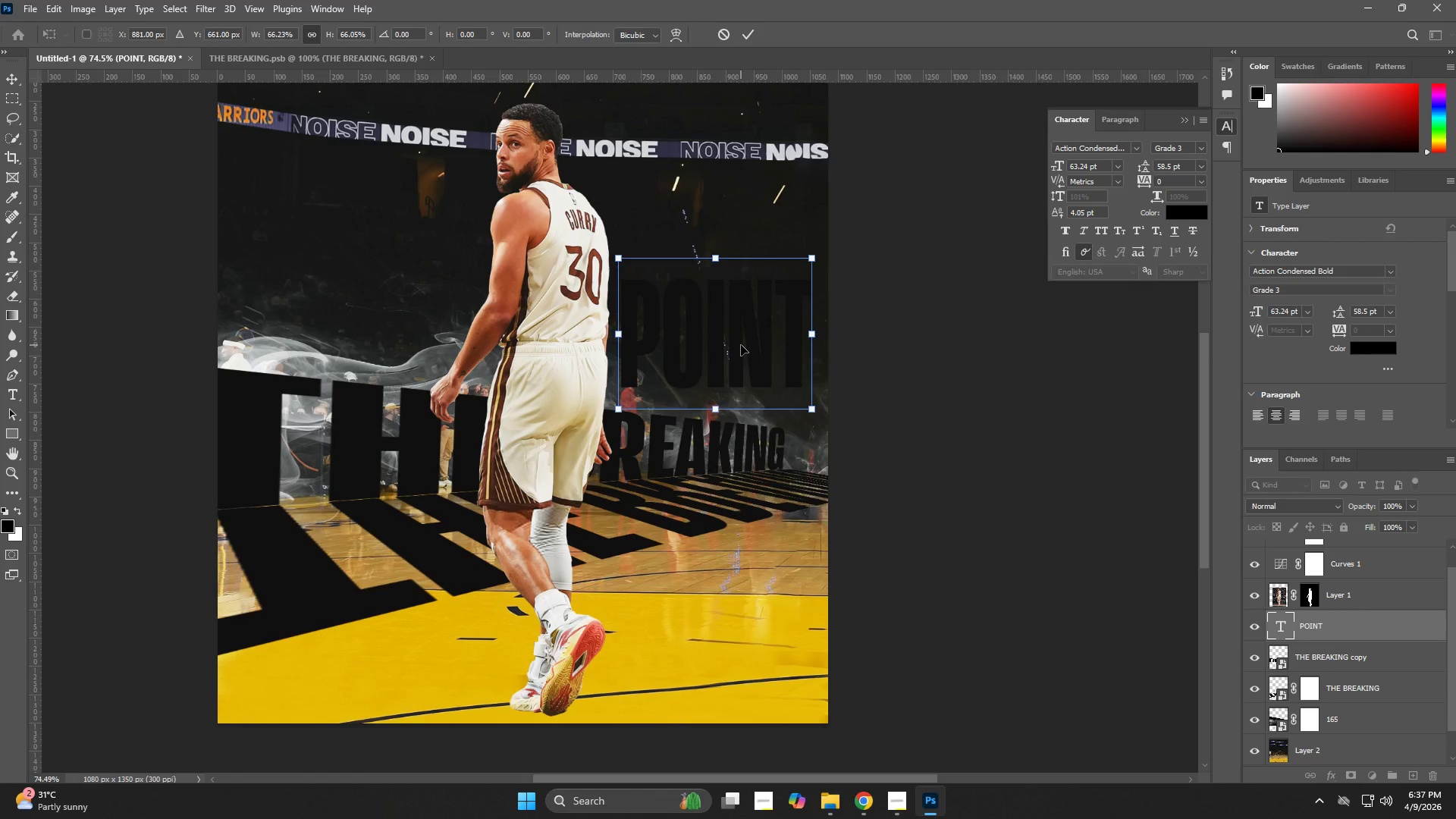 
left_click_drag(start_coordinate=[741, 345], to_coordinate=[743, 372])
 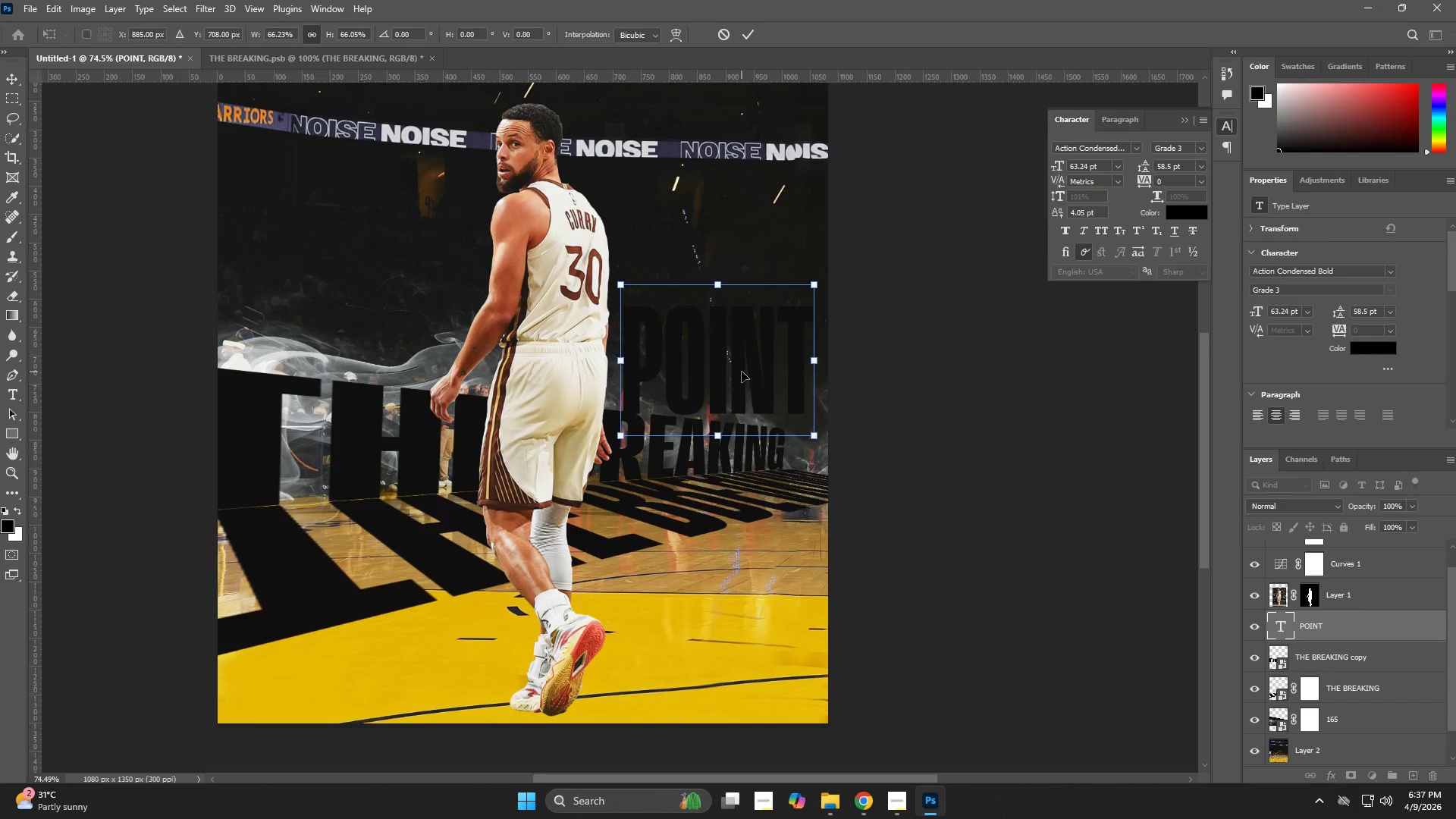 
left_click_drag(start_coordinate=[745, 364], to_coordinate=[752, 592])
 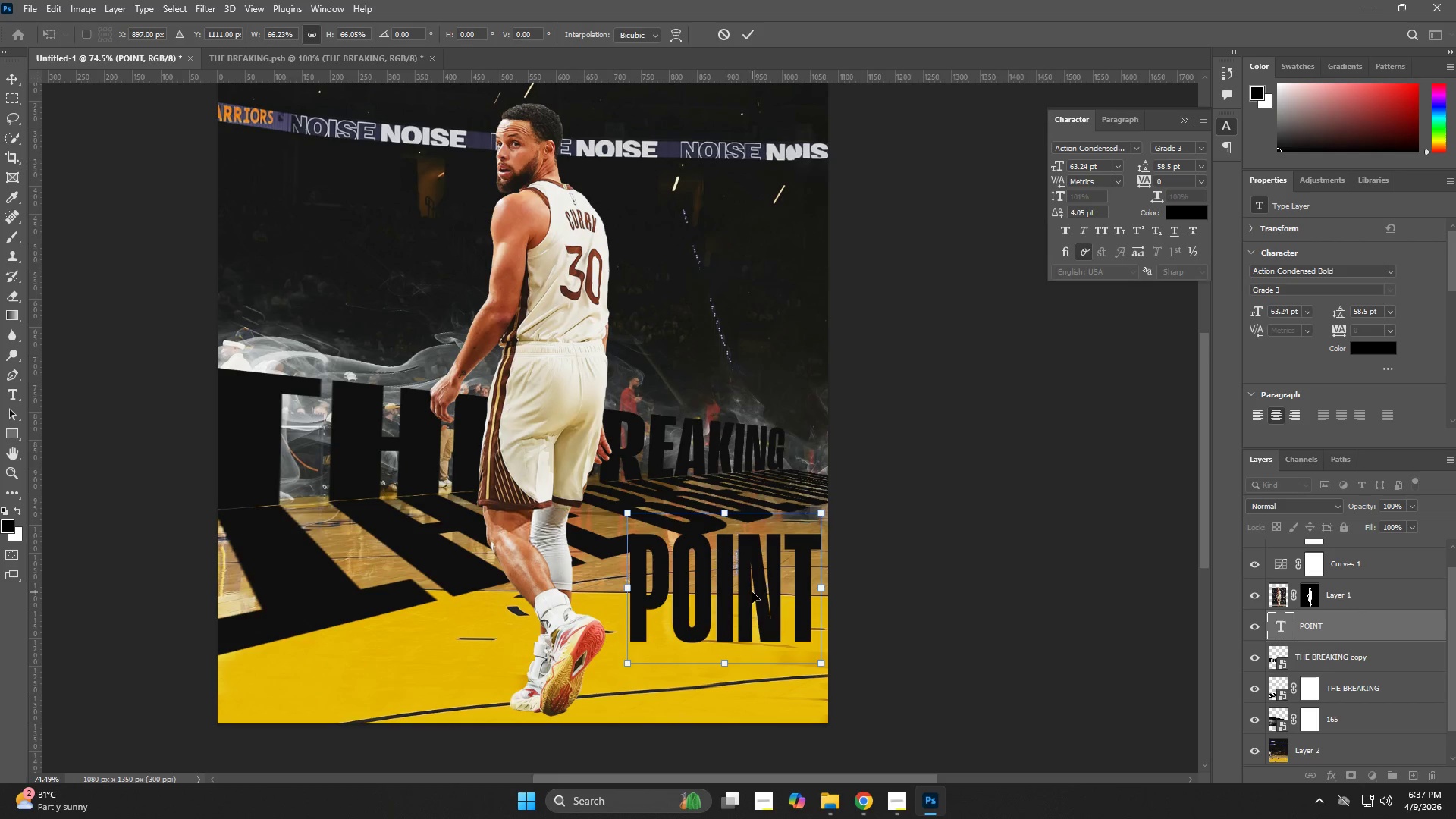 
key(Control+T)
 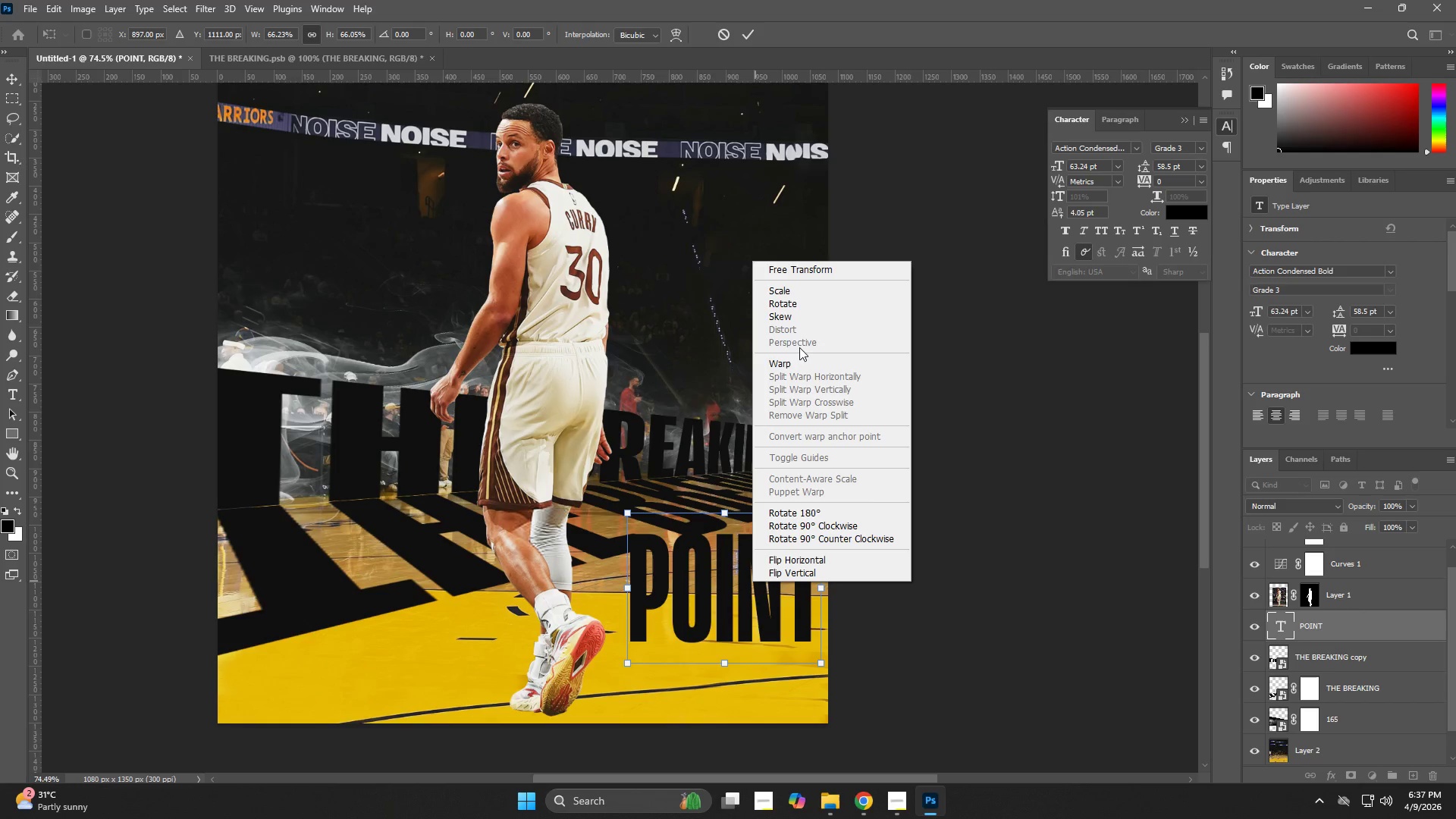 
left_click([719, 573])
 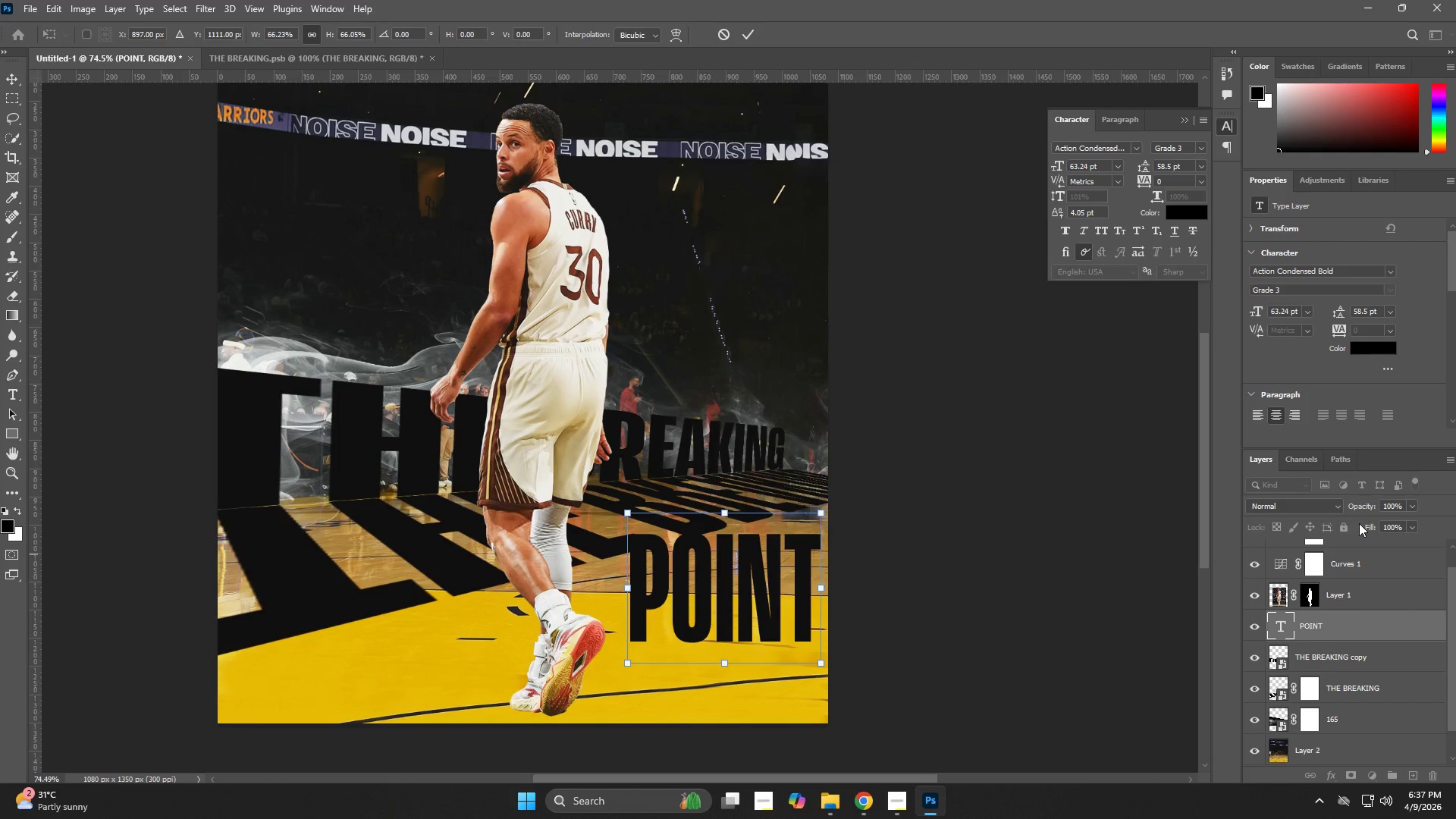 
right_click([1319, 629])
 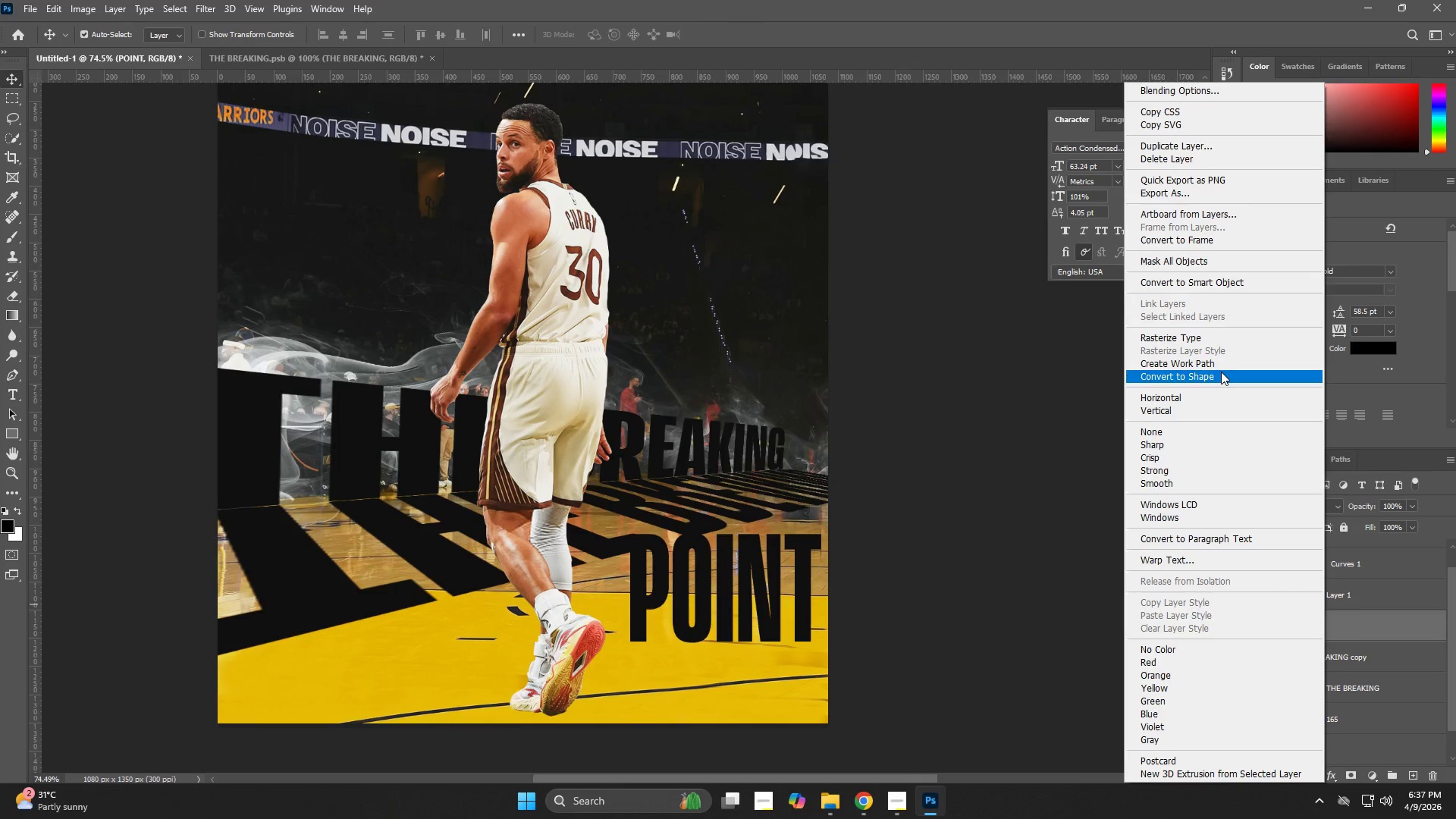 
wait(8.39)
 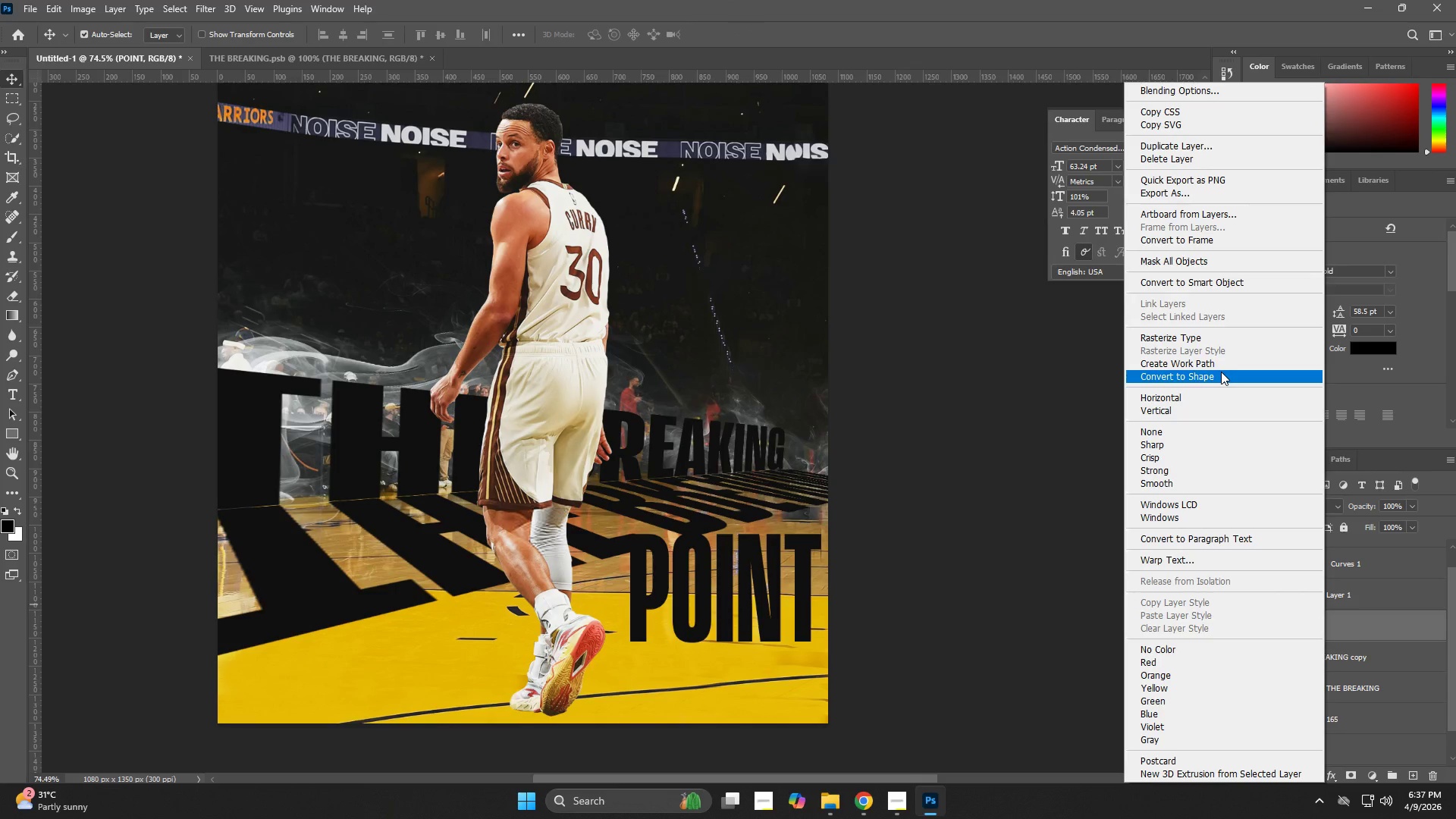 
left_click([1196, 284])
 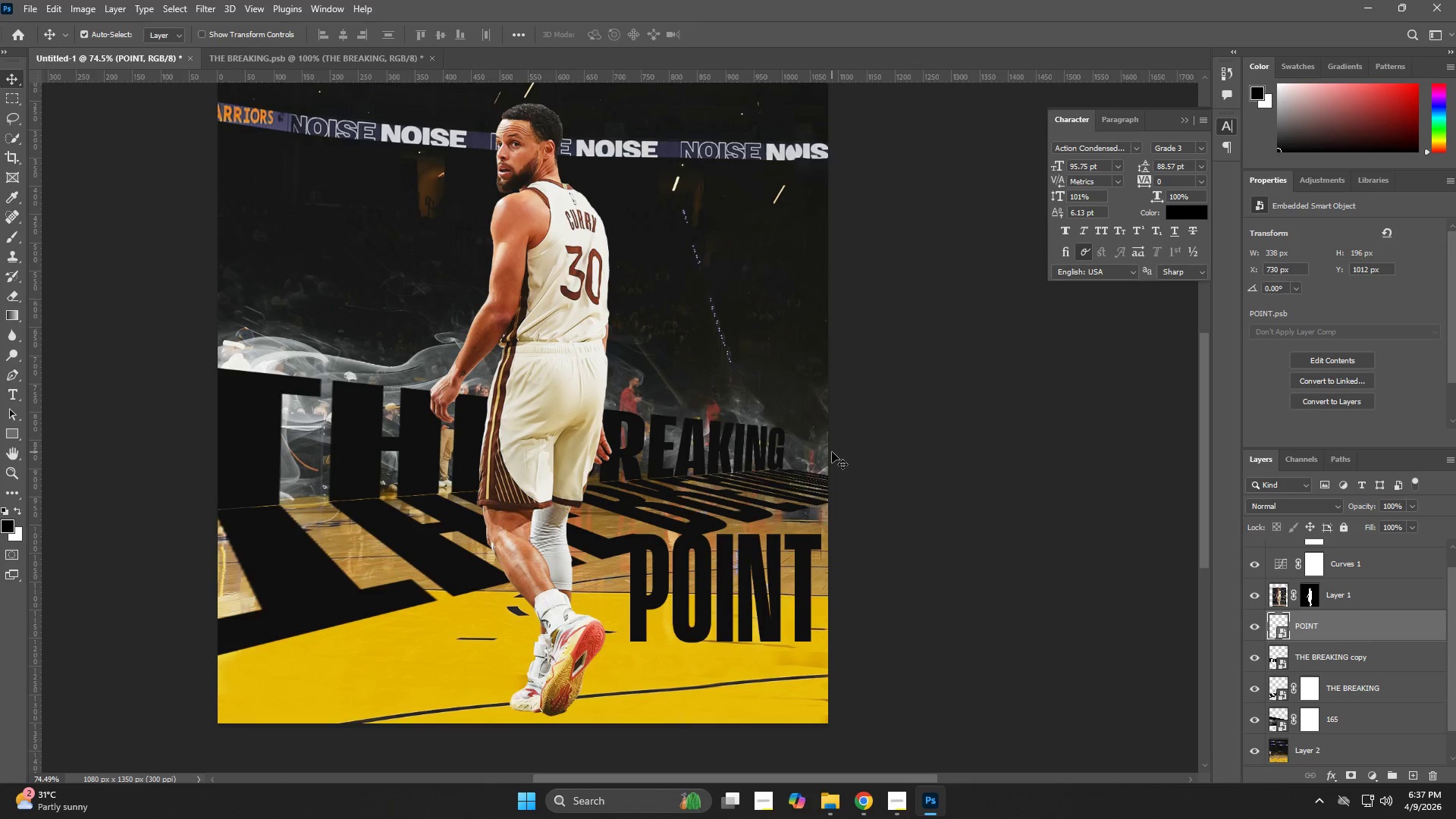 
key(NumpadEnter)
 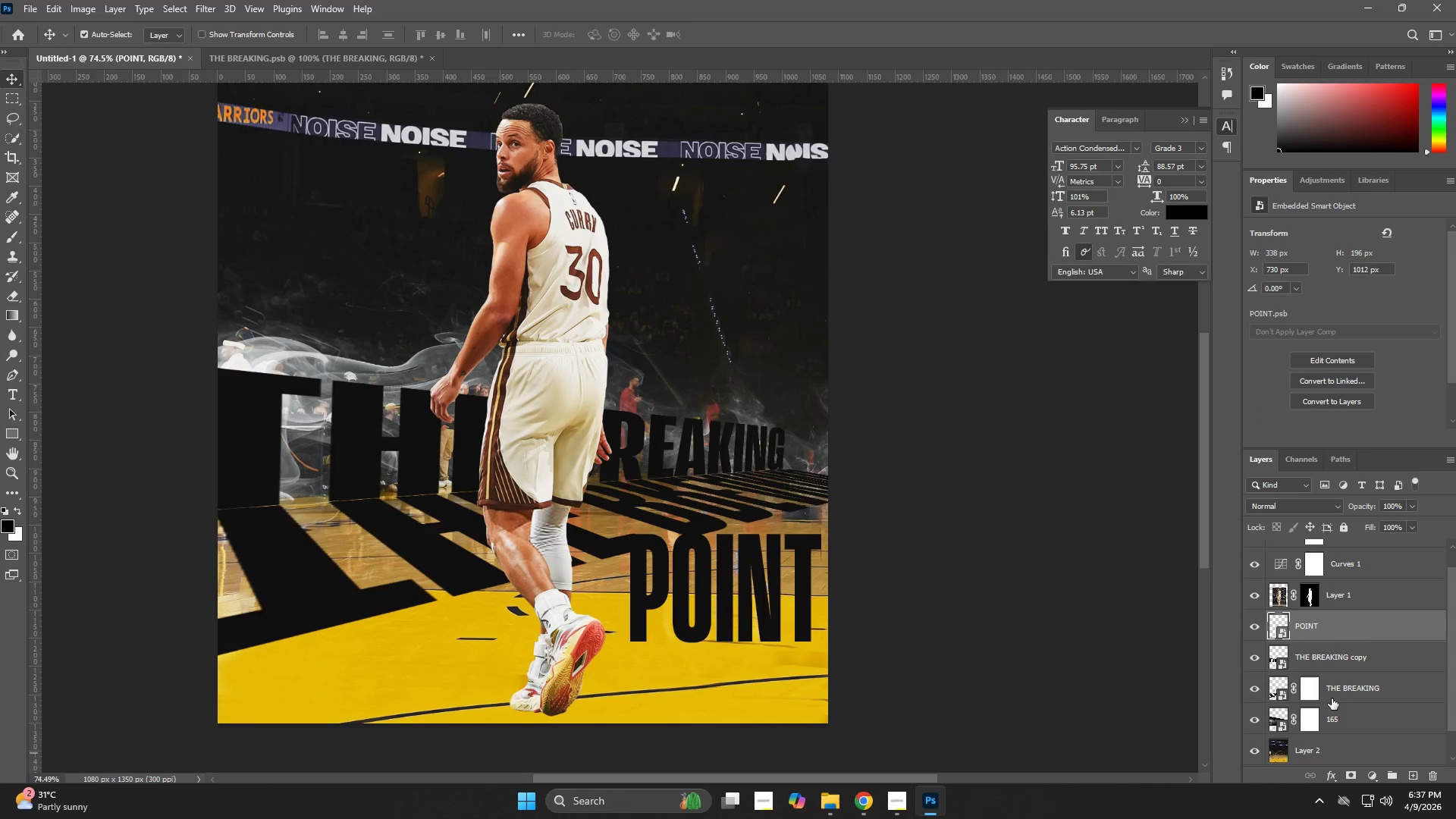 
left_click([1351, 693])
 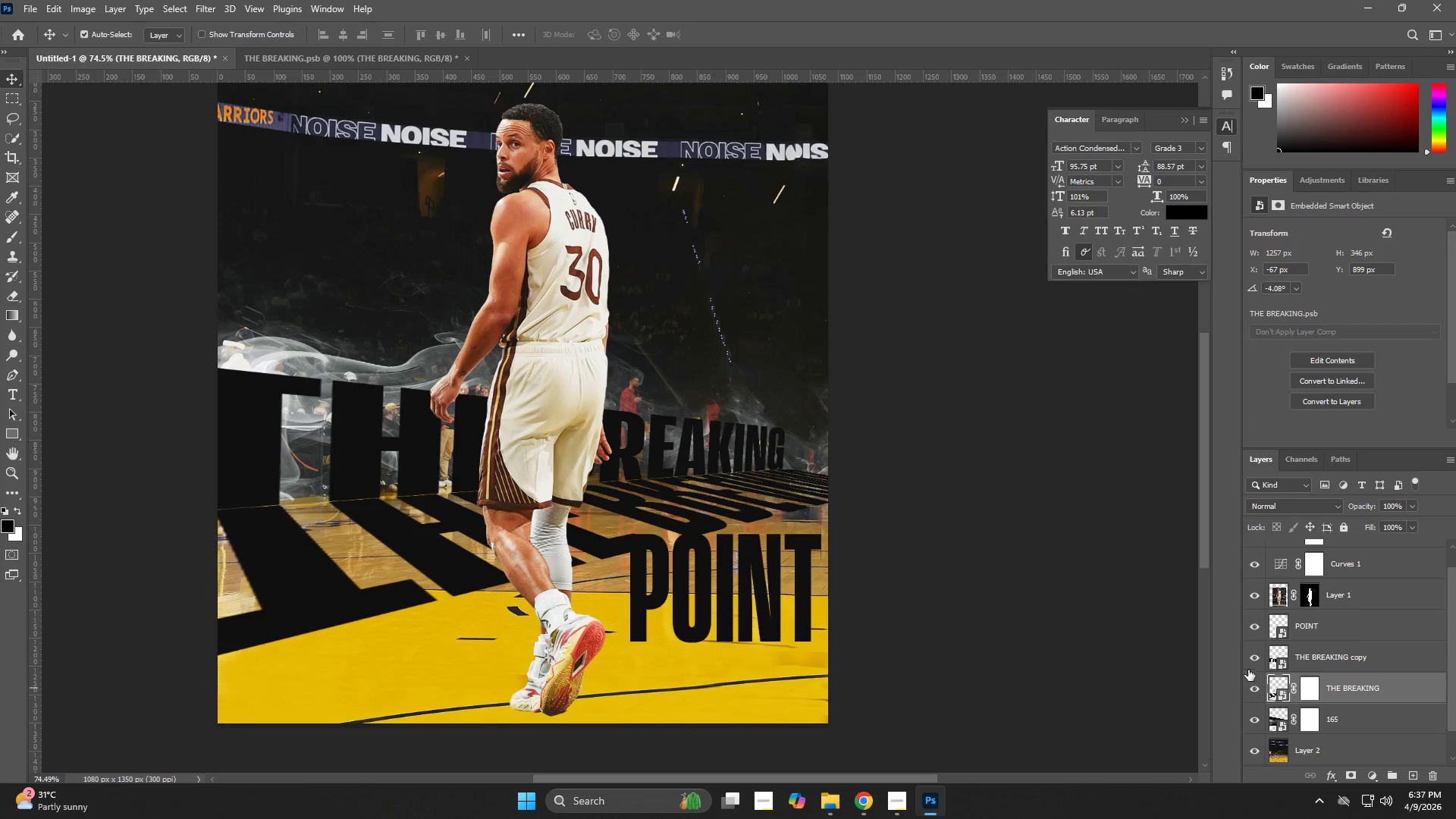 
left_click([1249, 663])
 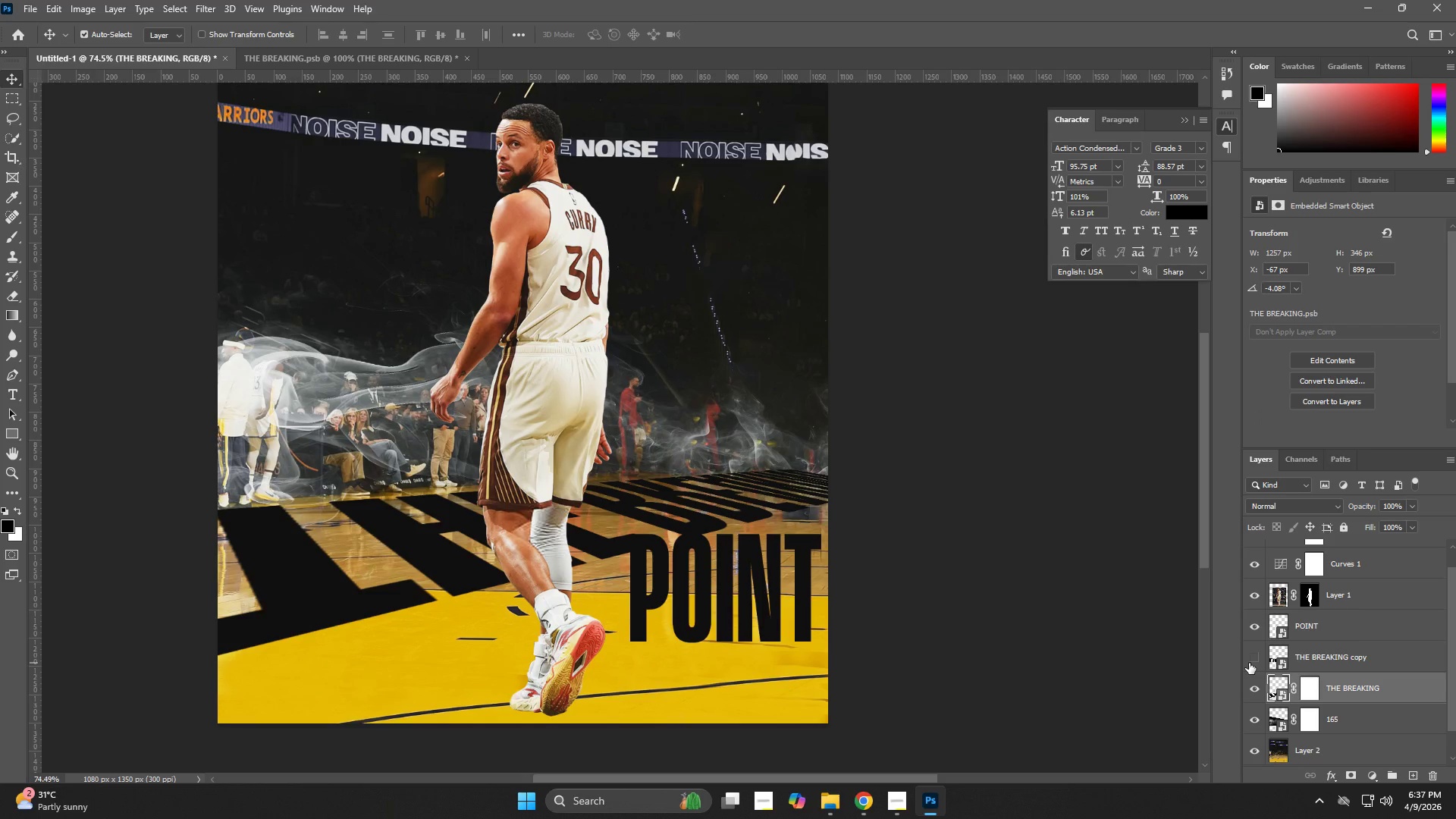 
left_click([1249, 663])
 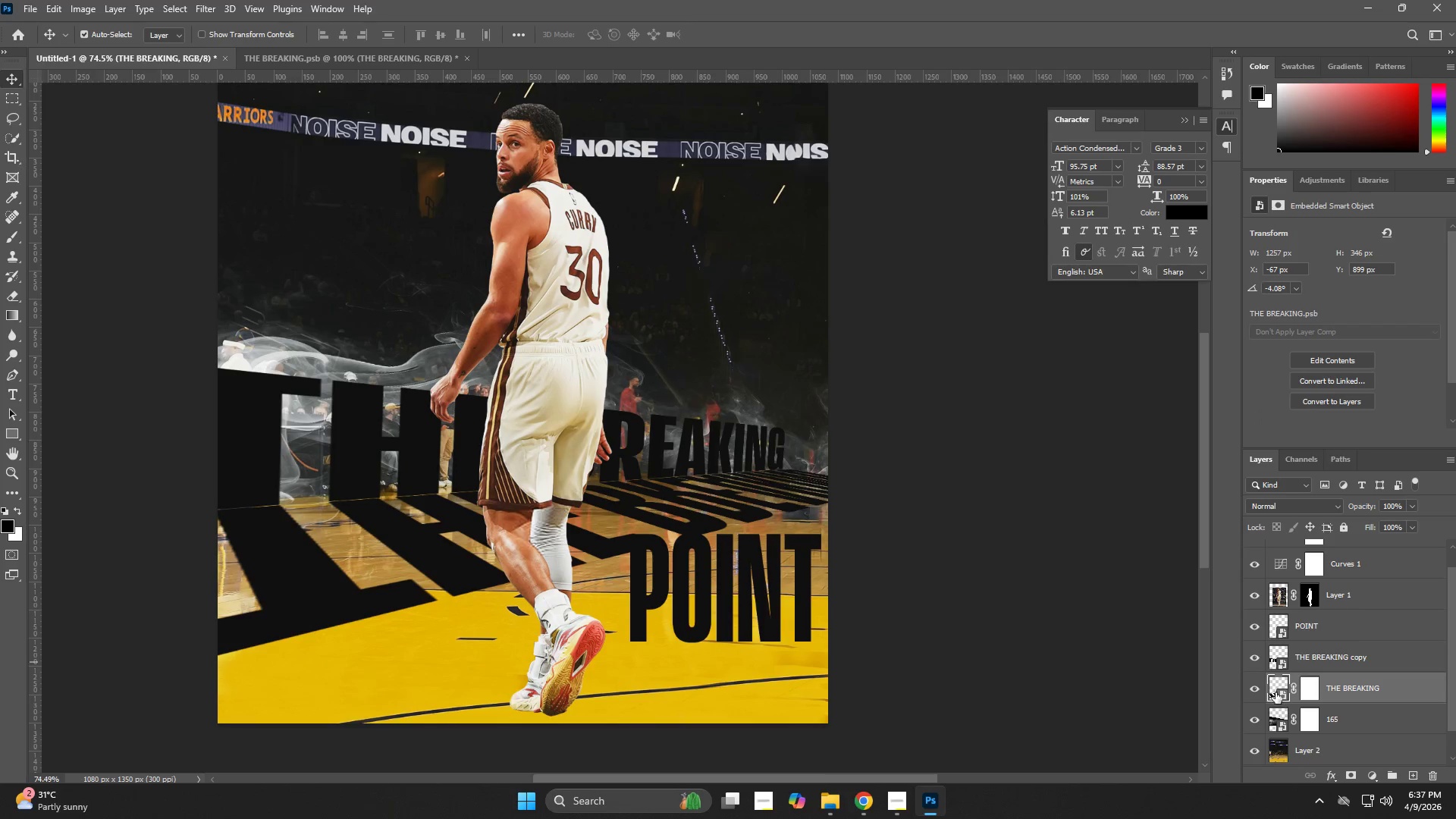 
left_click([1257, 689])
 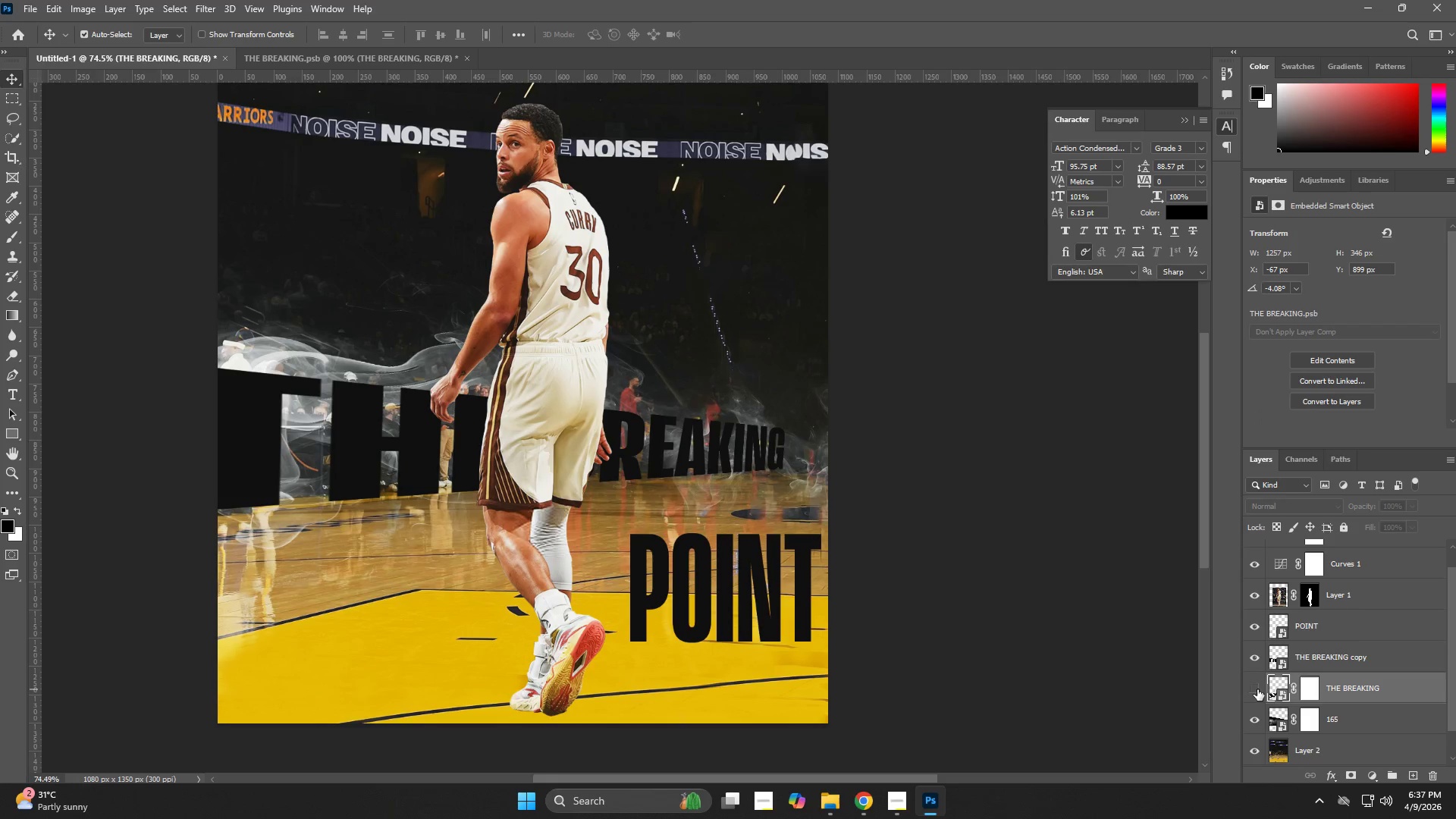 
left_click([1257, 689])
 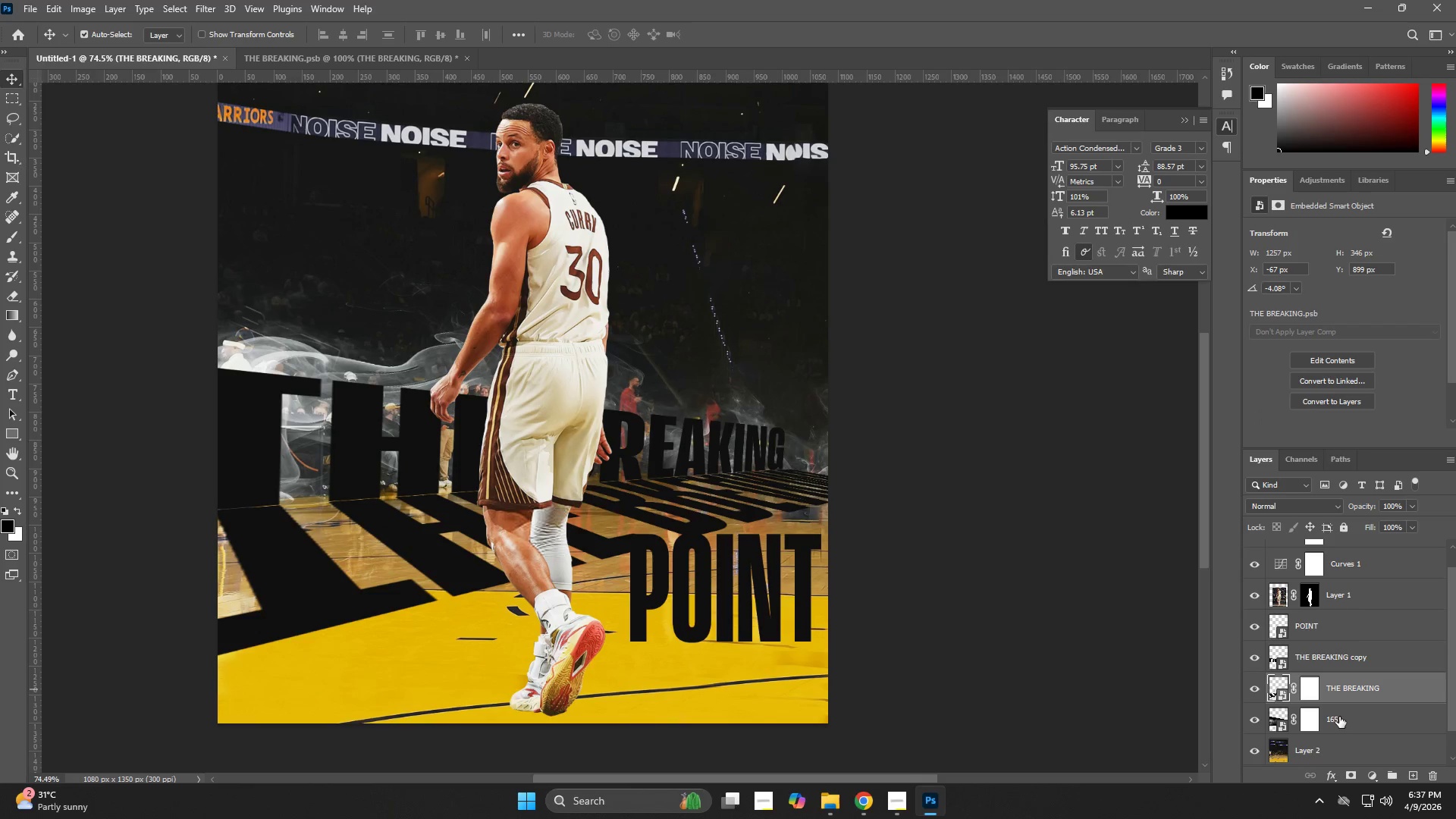 
left_click([1347, 723])
 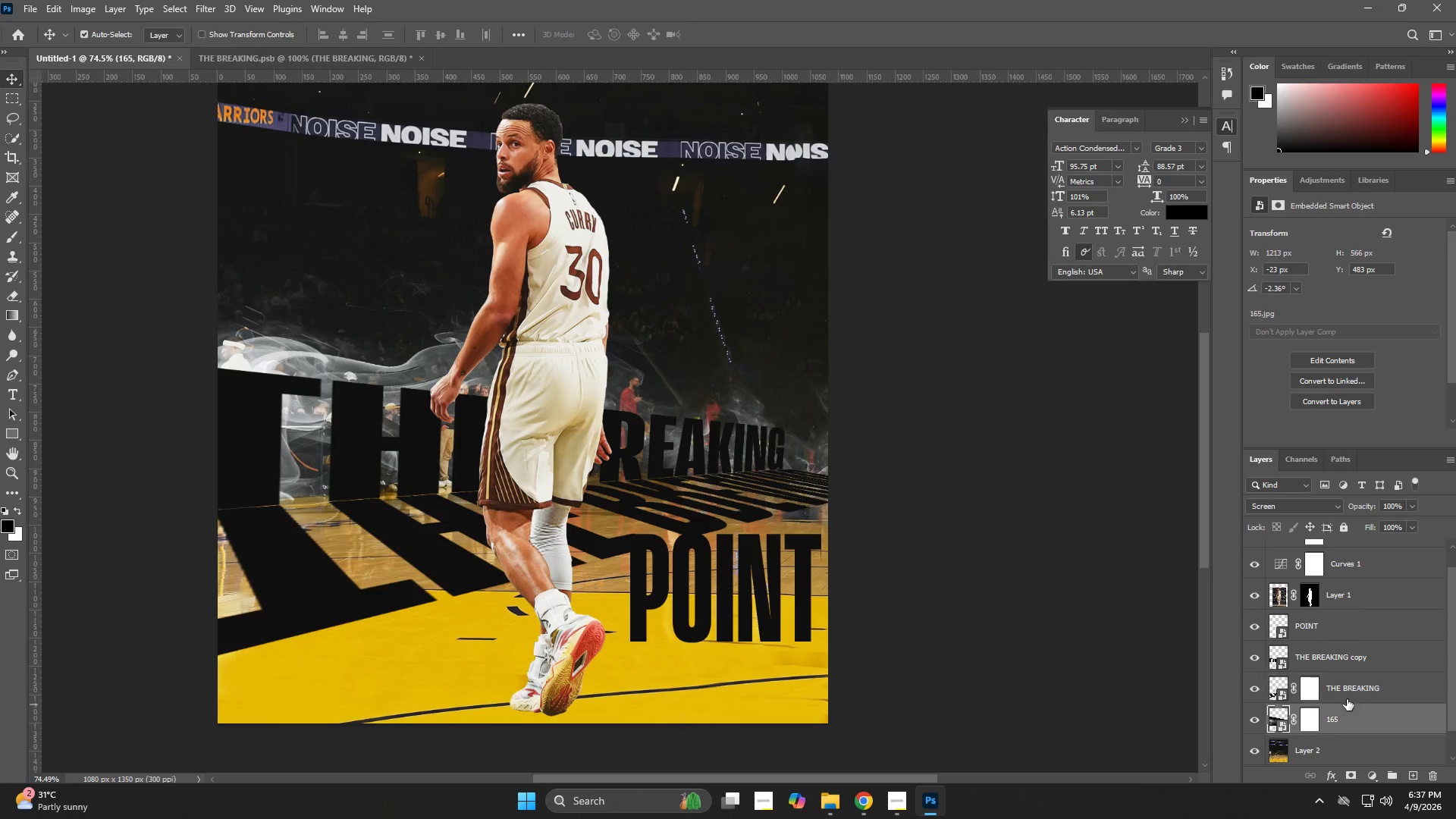 
hold_key(key=ShiftLeft, duration=0.34)
double_click([1345, 665])
 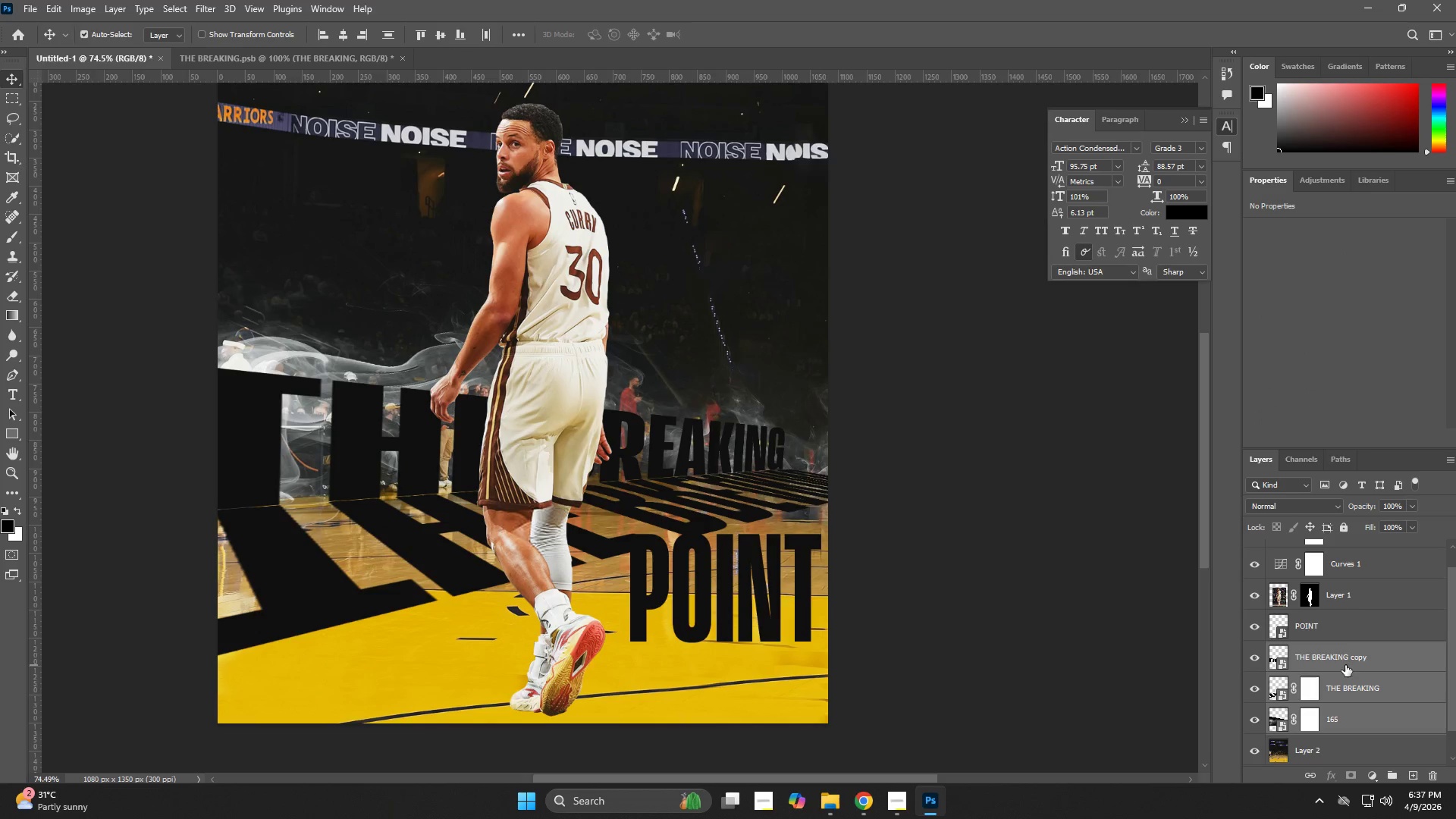 
key(Control+T)
 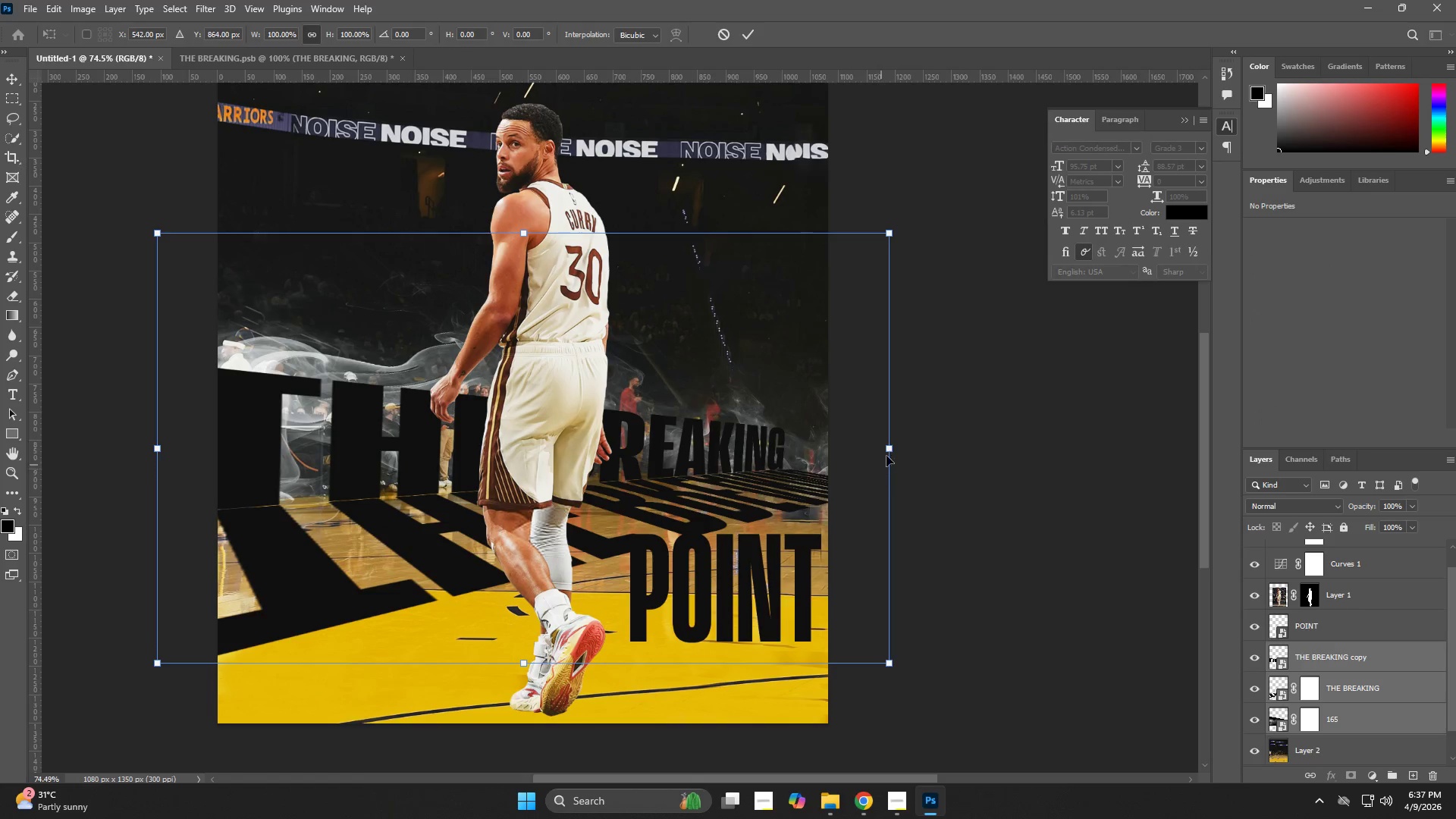 
left_click_drag(start_coordinate=[895, 447], to_coordinate=[751, 472])
 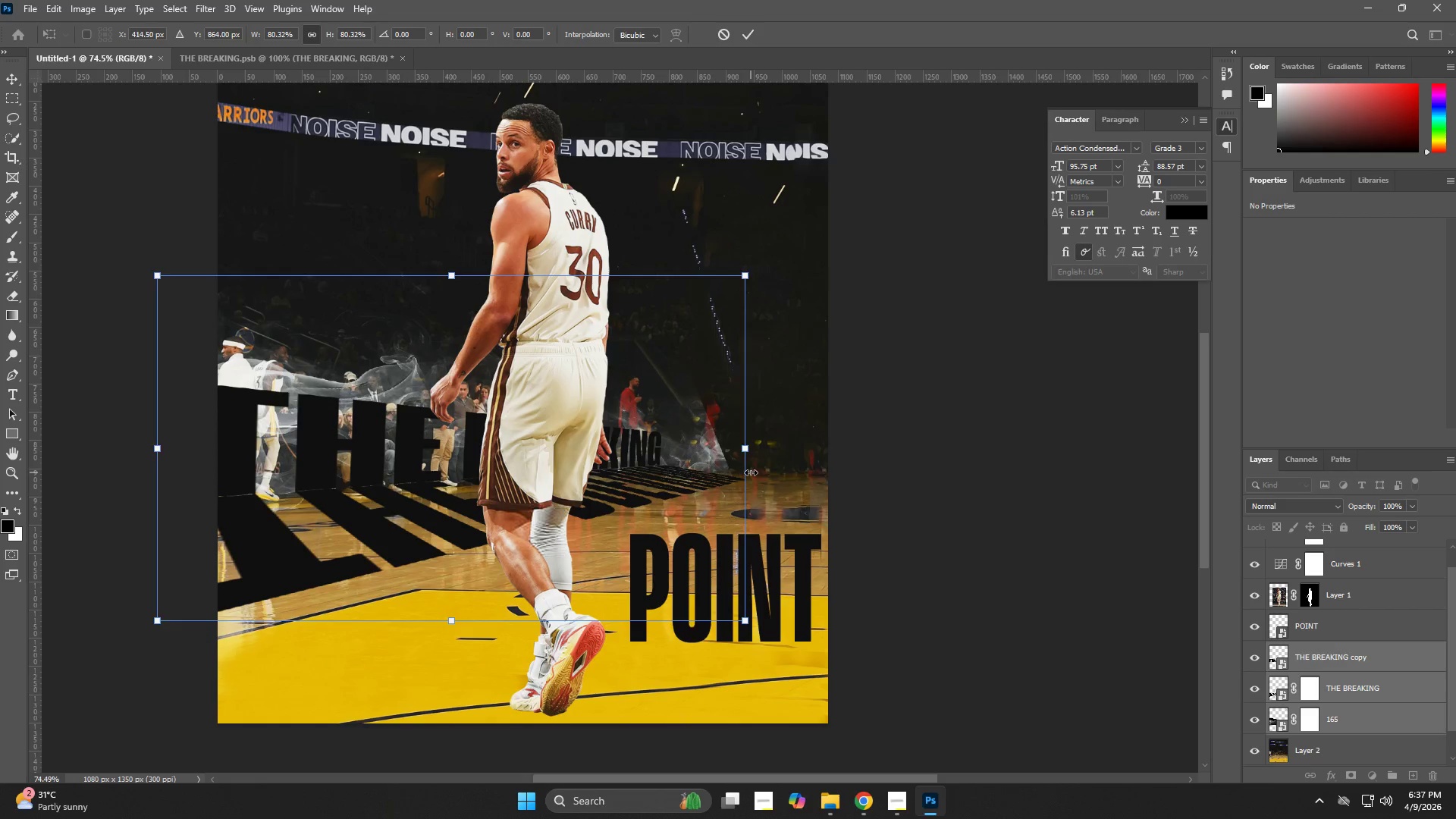 
key(NumpadEnter)
 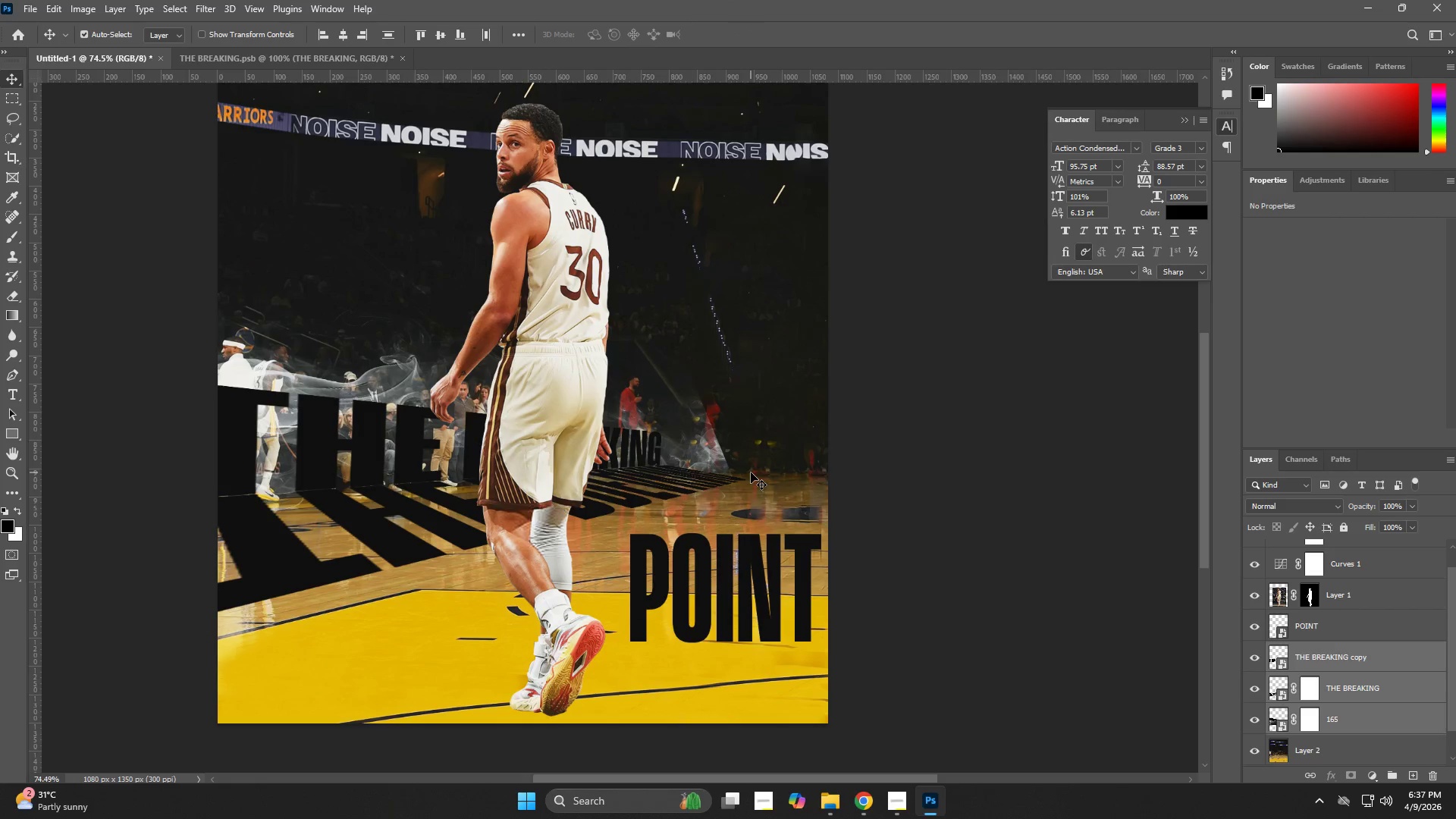 
key(V)
 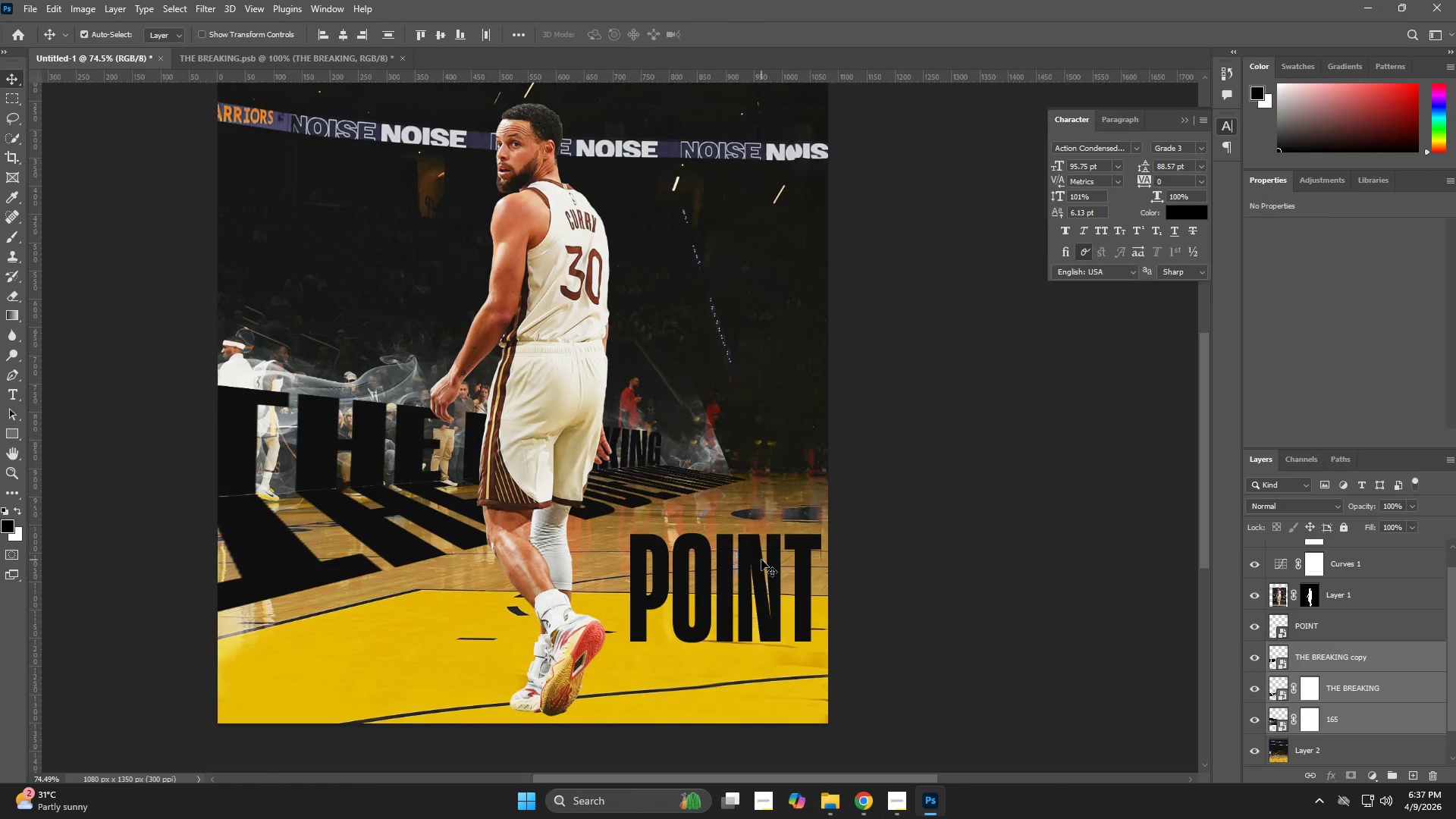 
left_click_drag(start_coordinate=[761, 560], to_coordinate=[774, 479])
 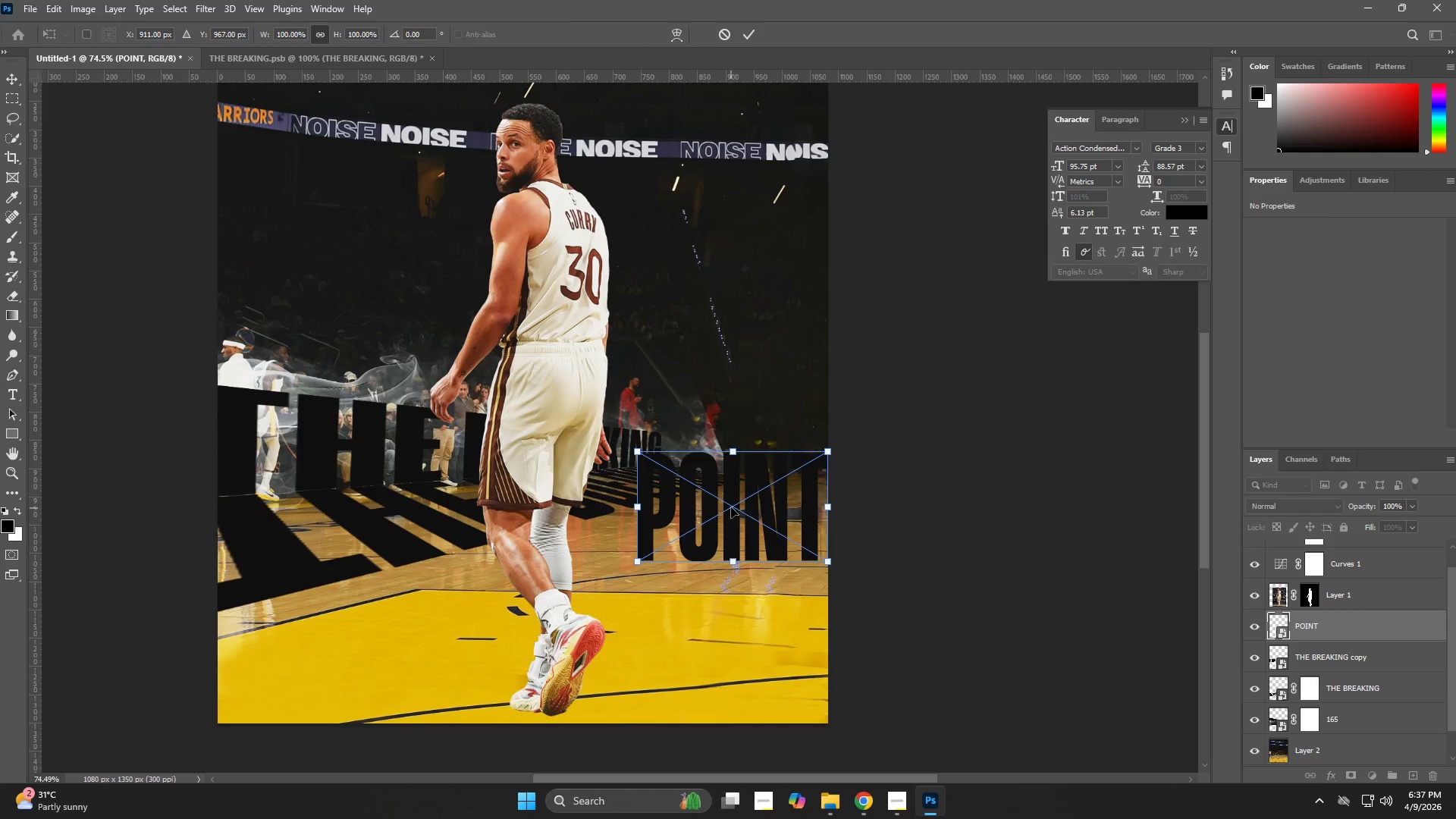 
key(Control+ControlLeft)
 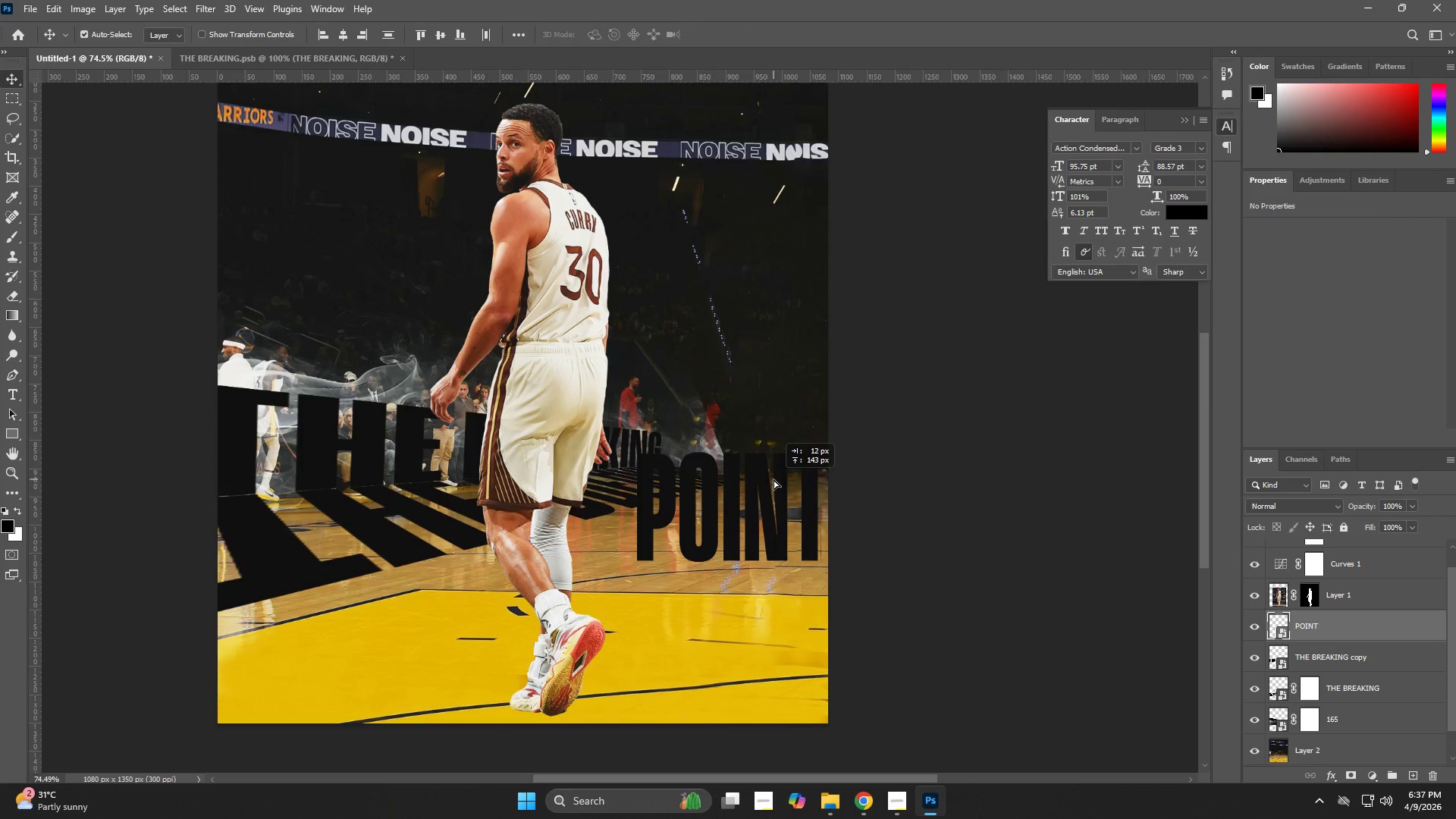 
key(Control+T)
 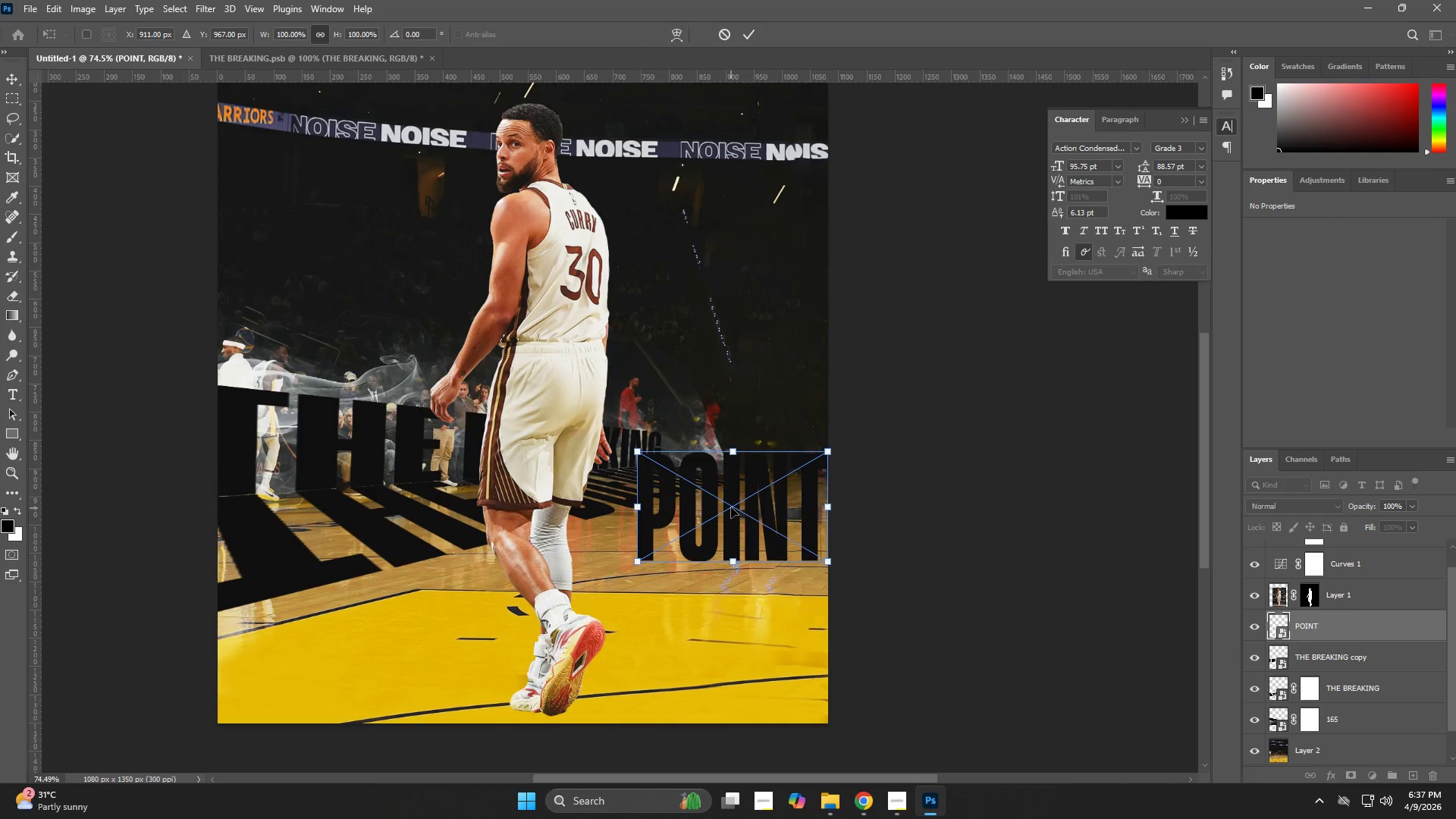 
right_click([734, 504])
 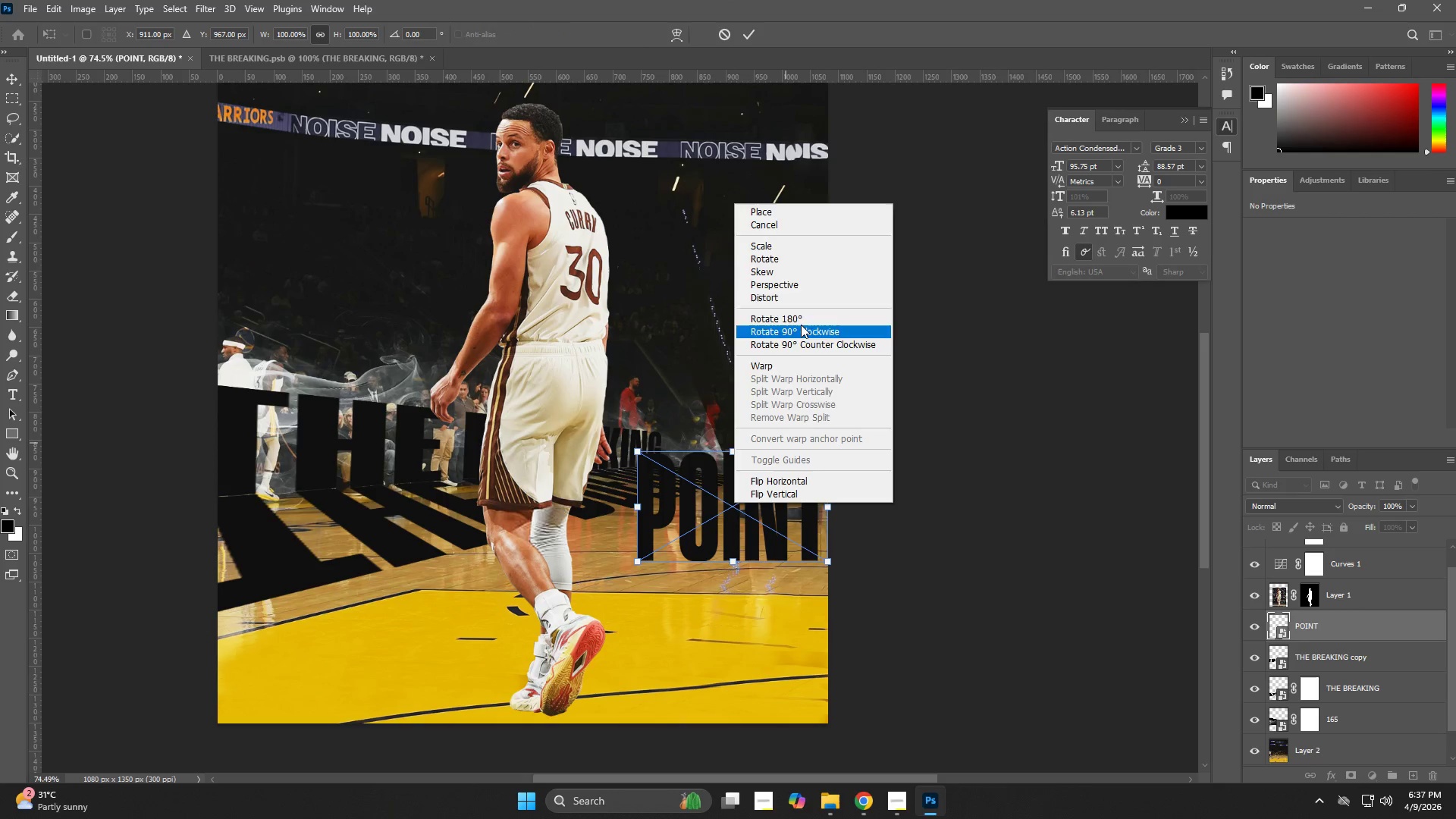 
left_click([788, 297])
 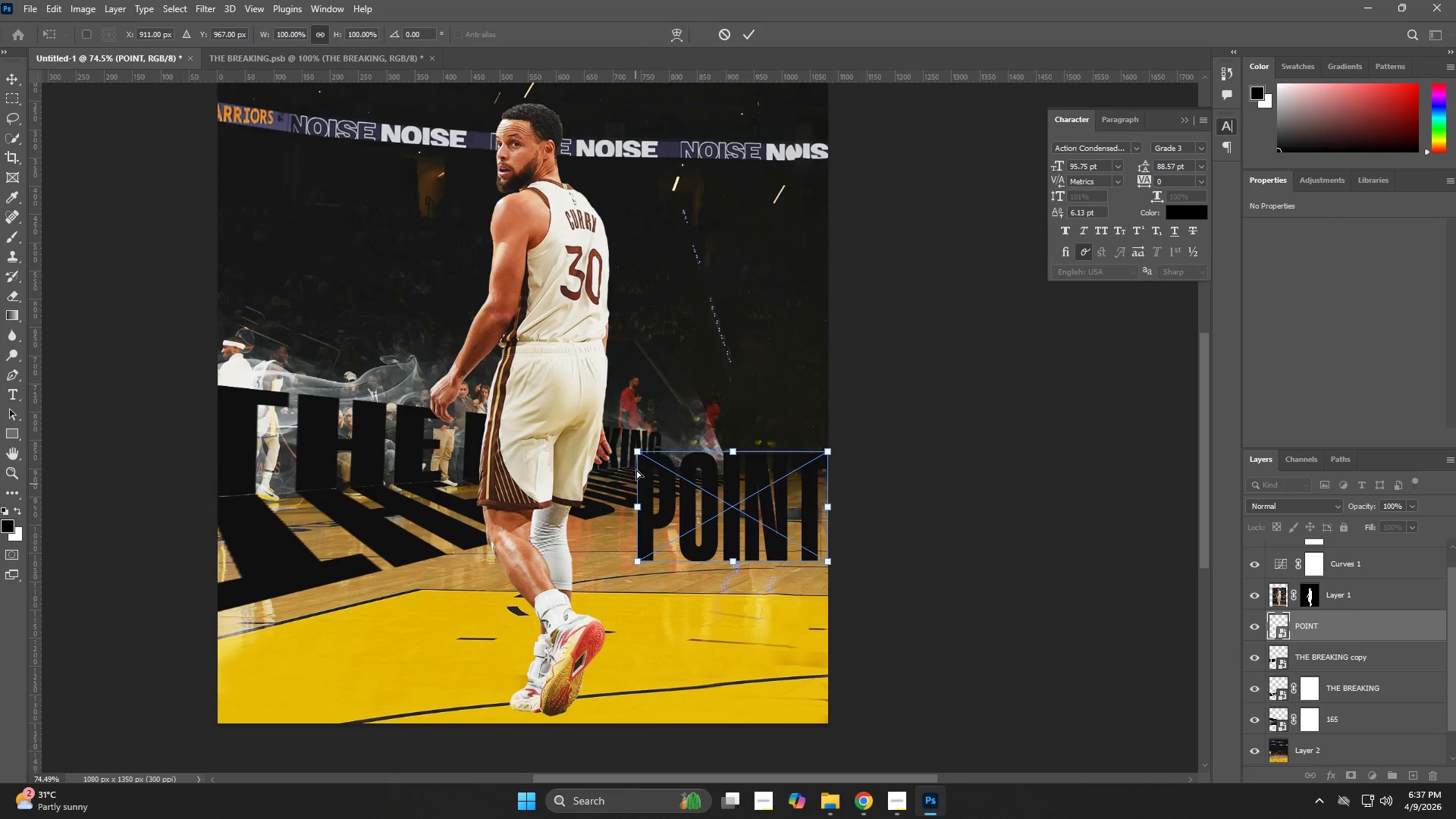 
left_click_drag(start_coordinate=[630, 451], to_coordinate=[626, 531])
 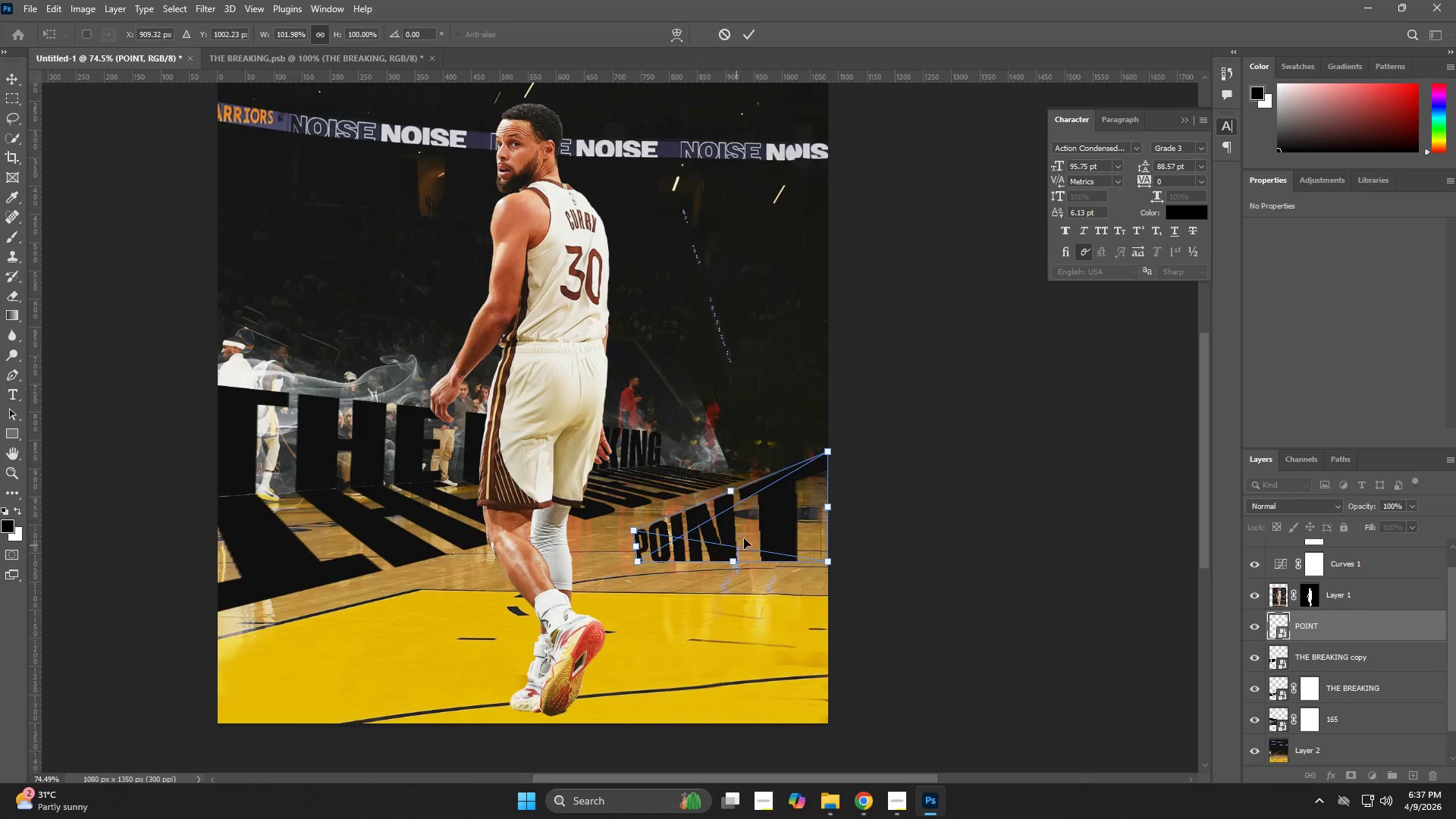 
left_click_drag(start_coordinate=[748, 532], to_coordinate=[780, 450])
 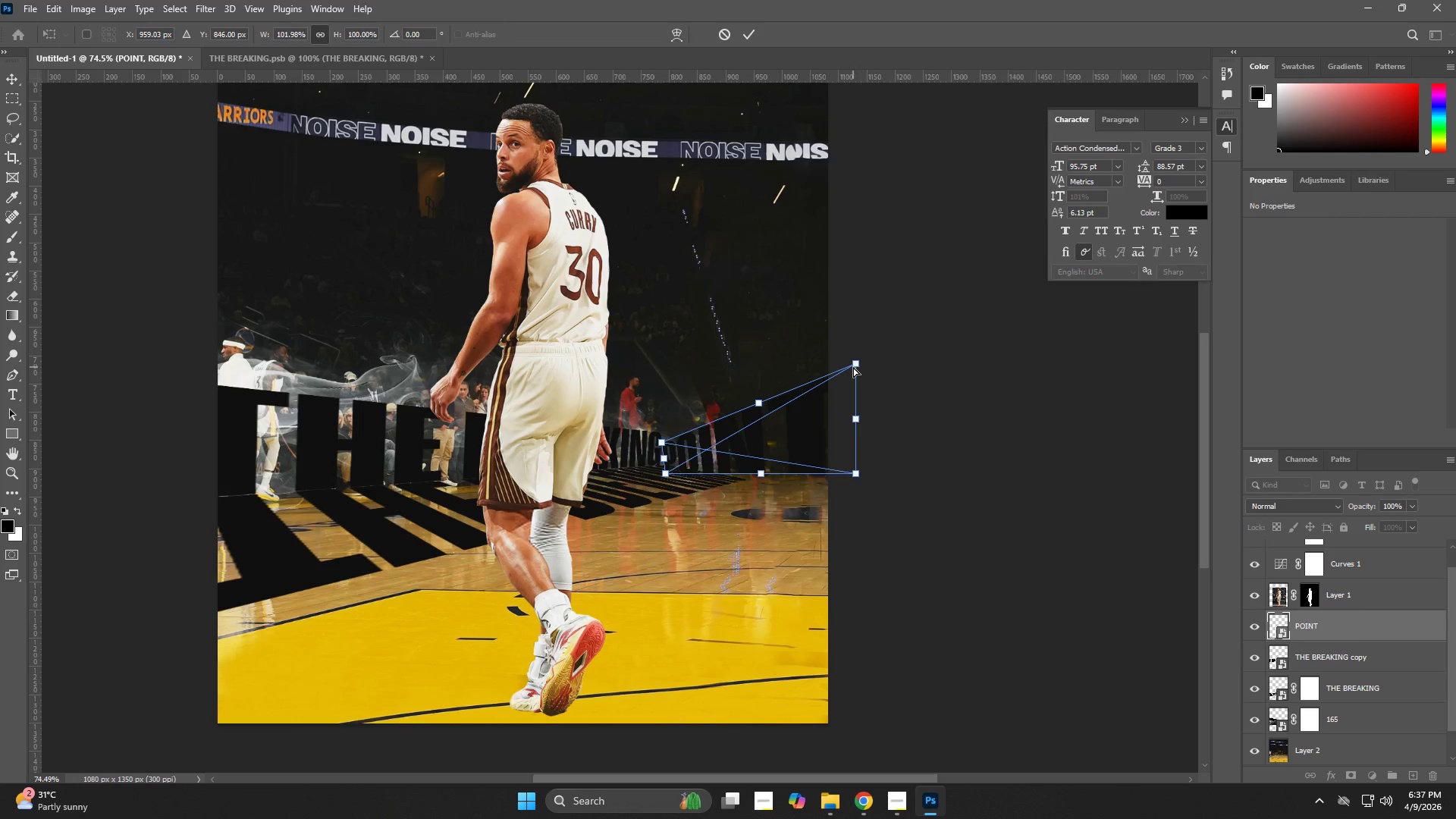 
left_click_drag(start_coordinate=[852, 366], to_coordinate=[900, 357])
 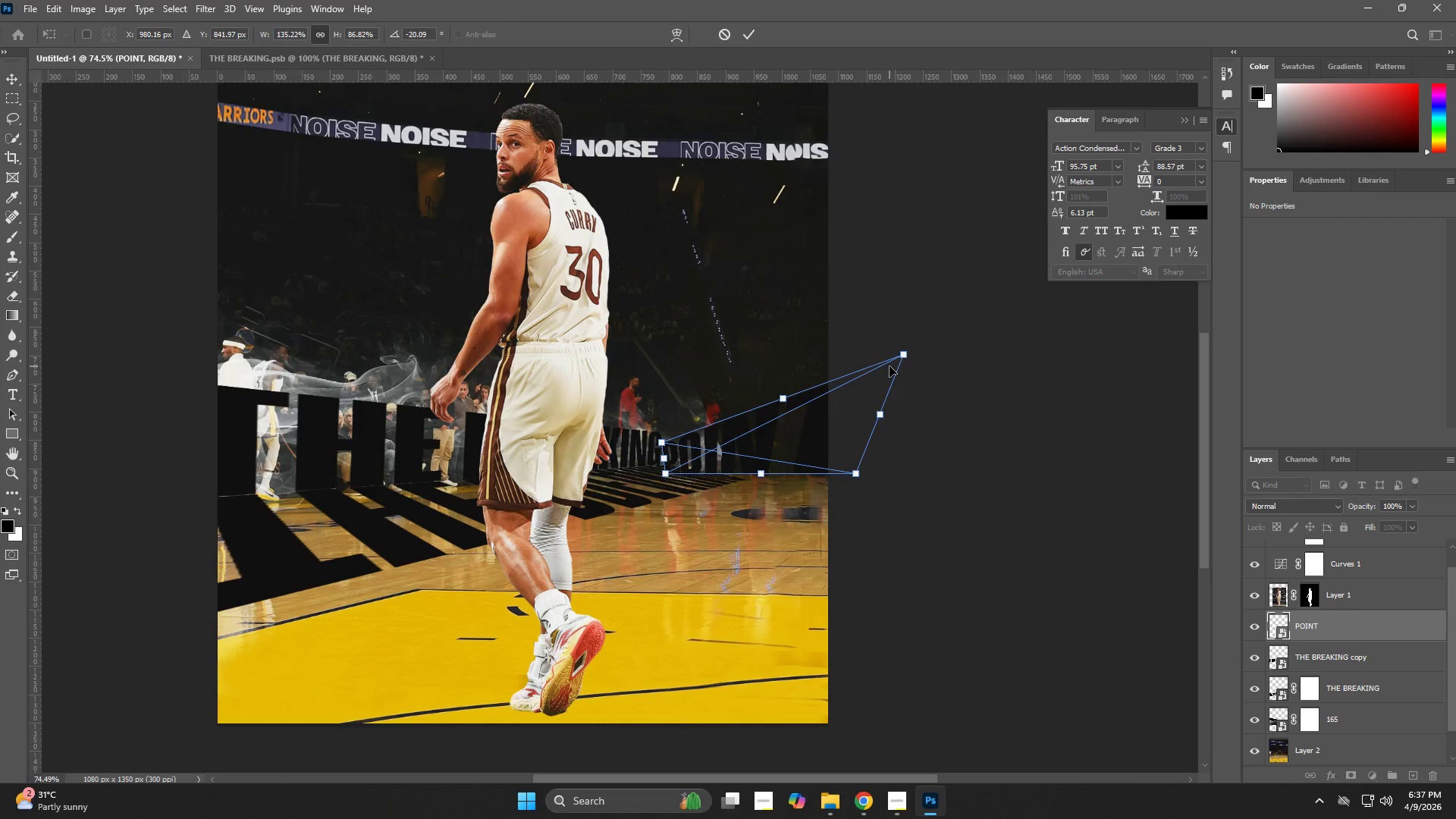 
key(NumpadEnter)
 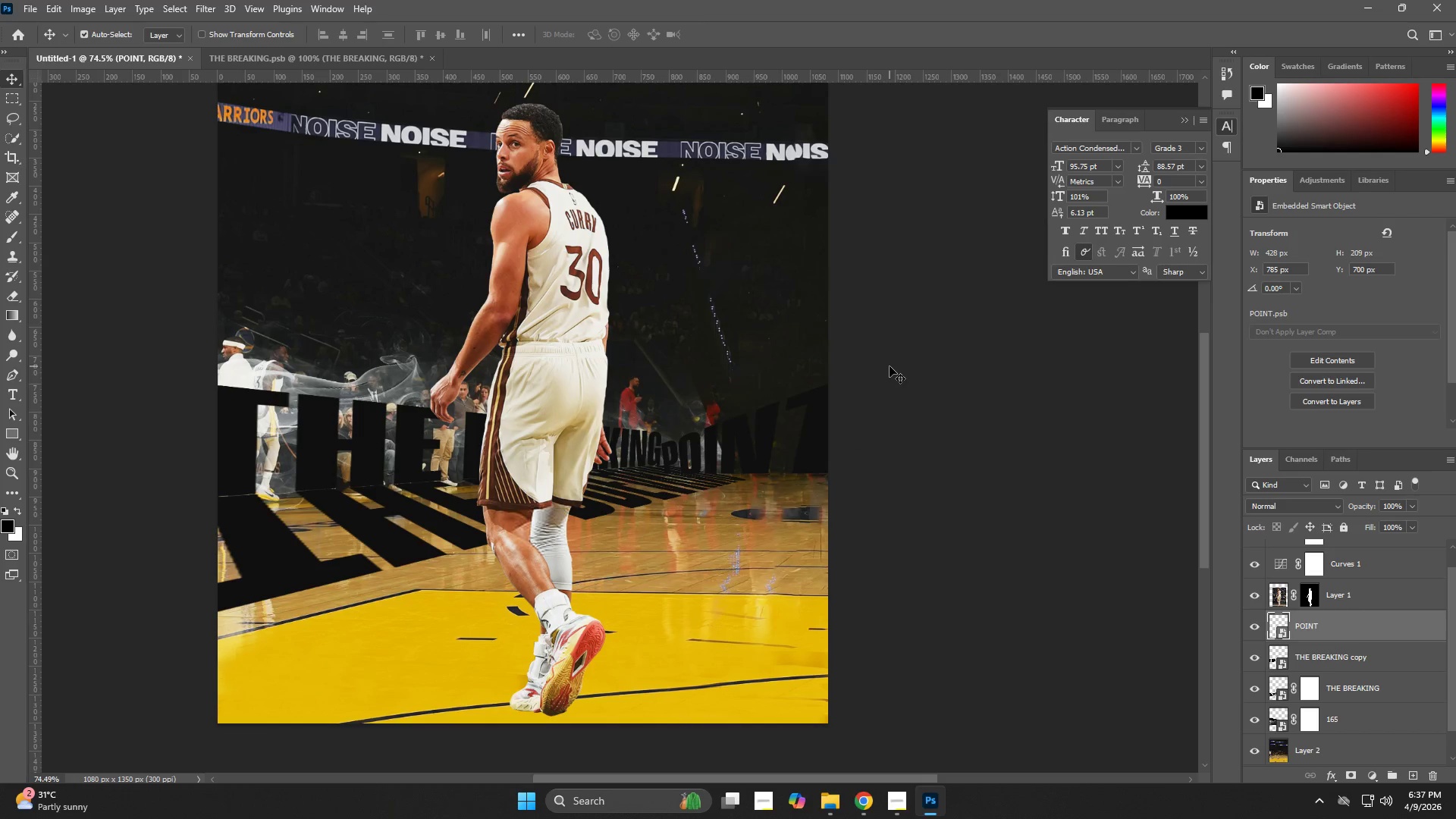 
hold_key(key=Z, duration=0.33)
 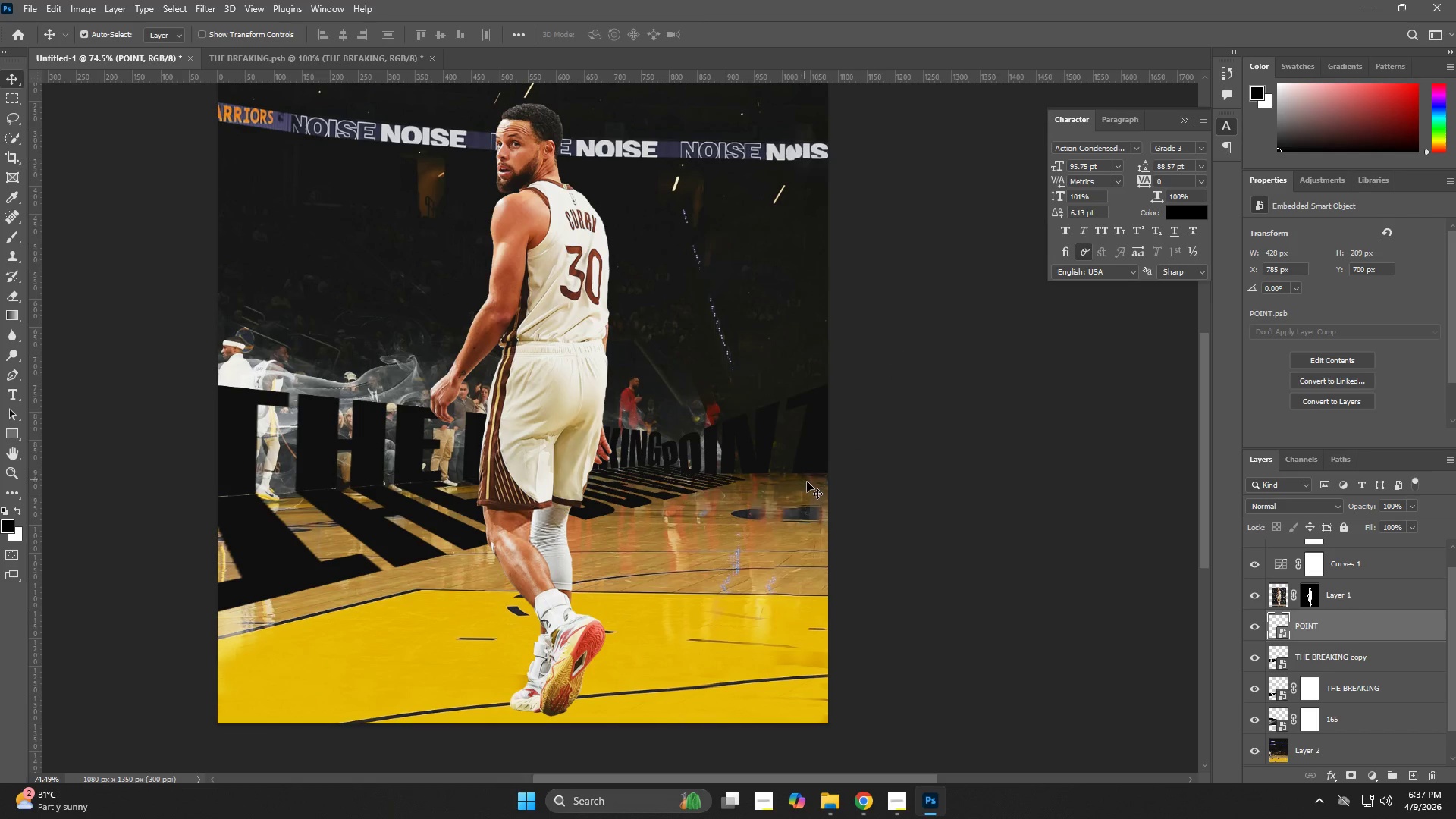 
key(Z)
 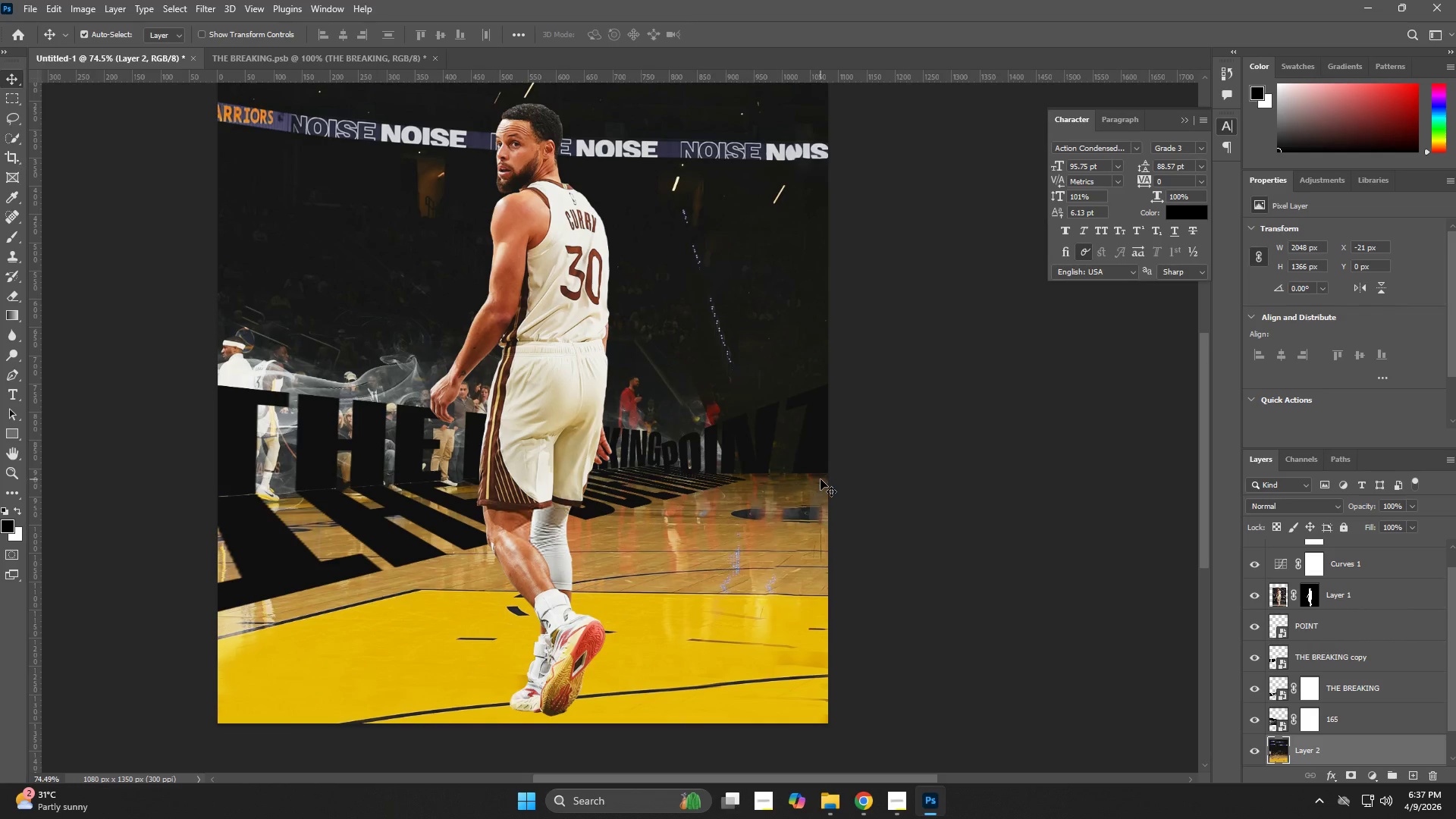 
key(NumpadEnter)
 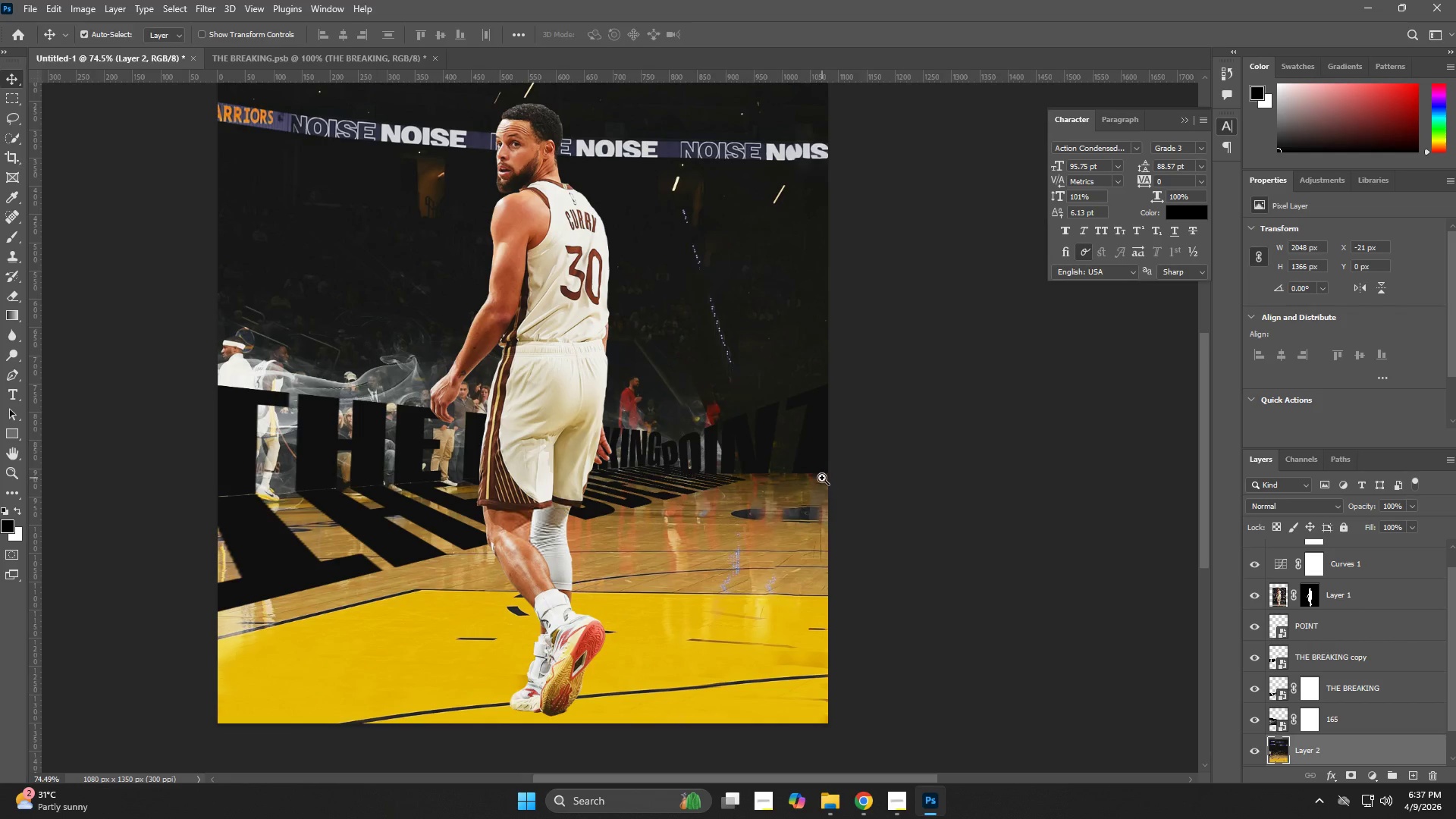 
hold_key(key=Z, duration=1.12)
 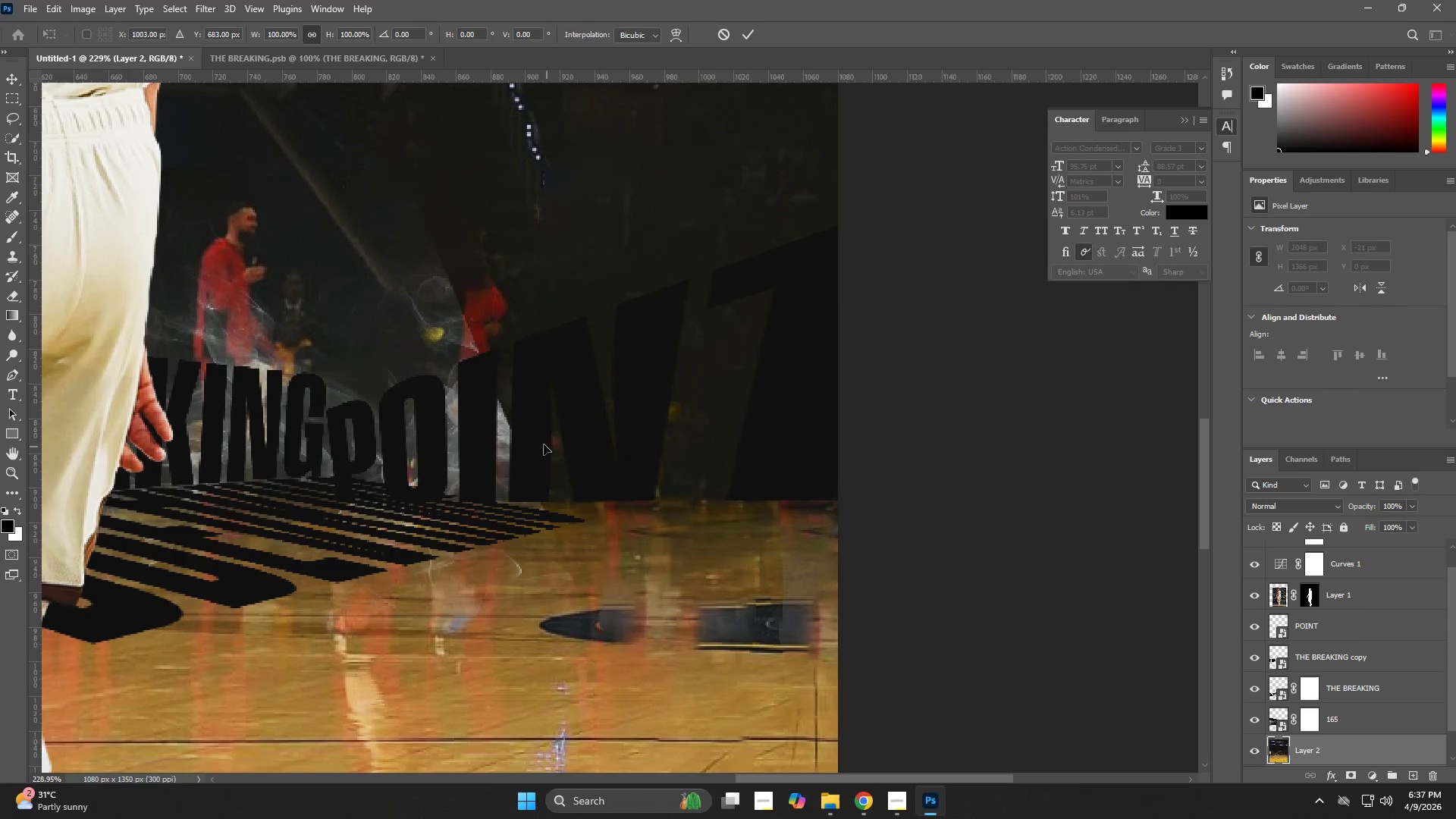 
left_click_drag(start_coordinate=[823, 460], to_coordinate=[894, 497])
 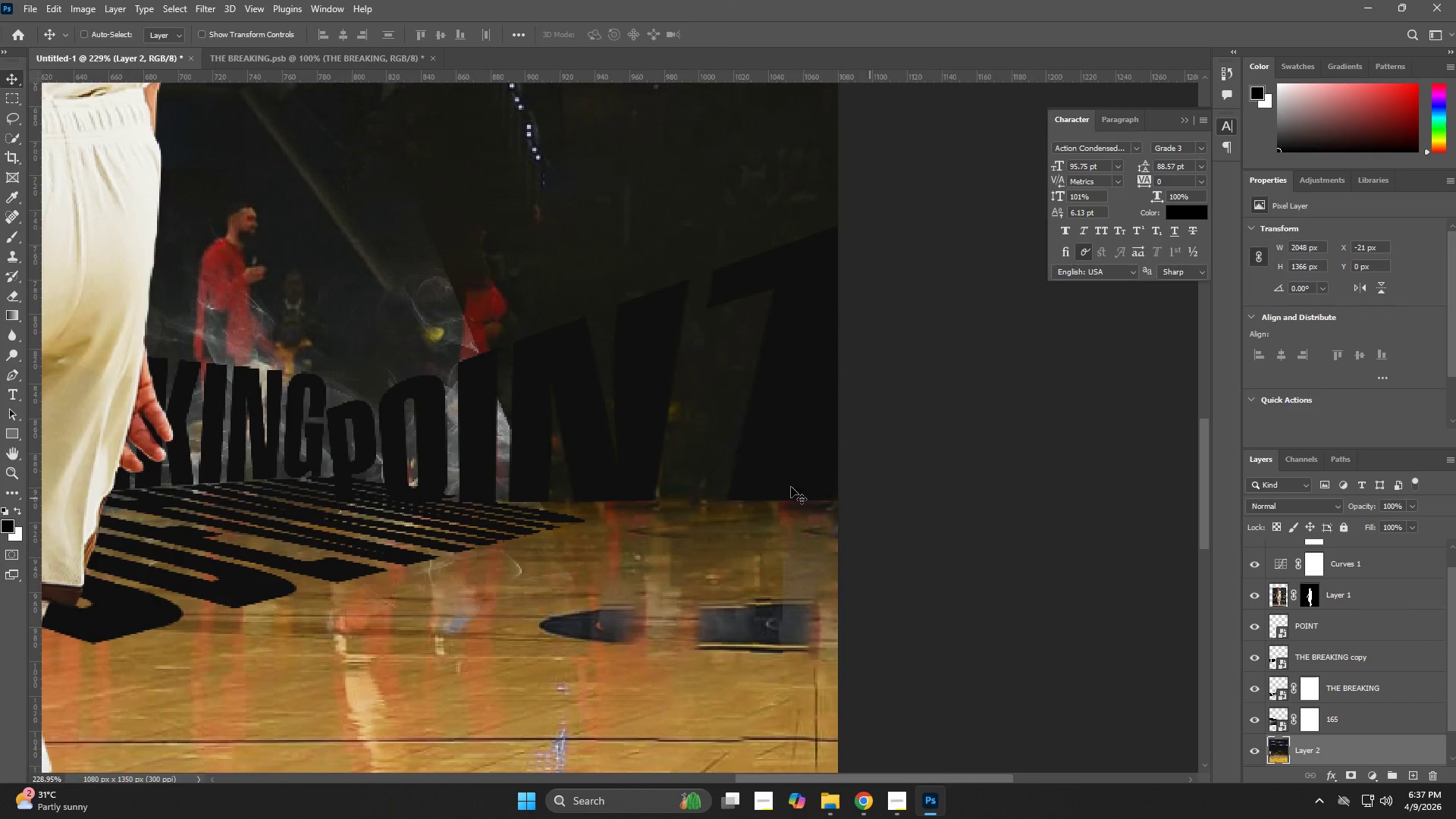 
key(Control+T)
 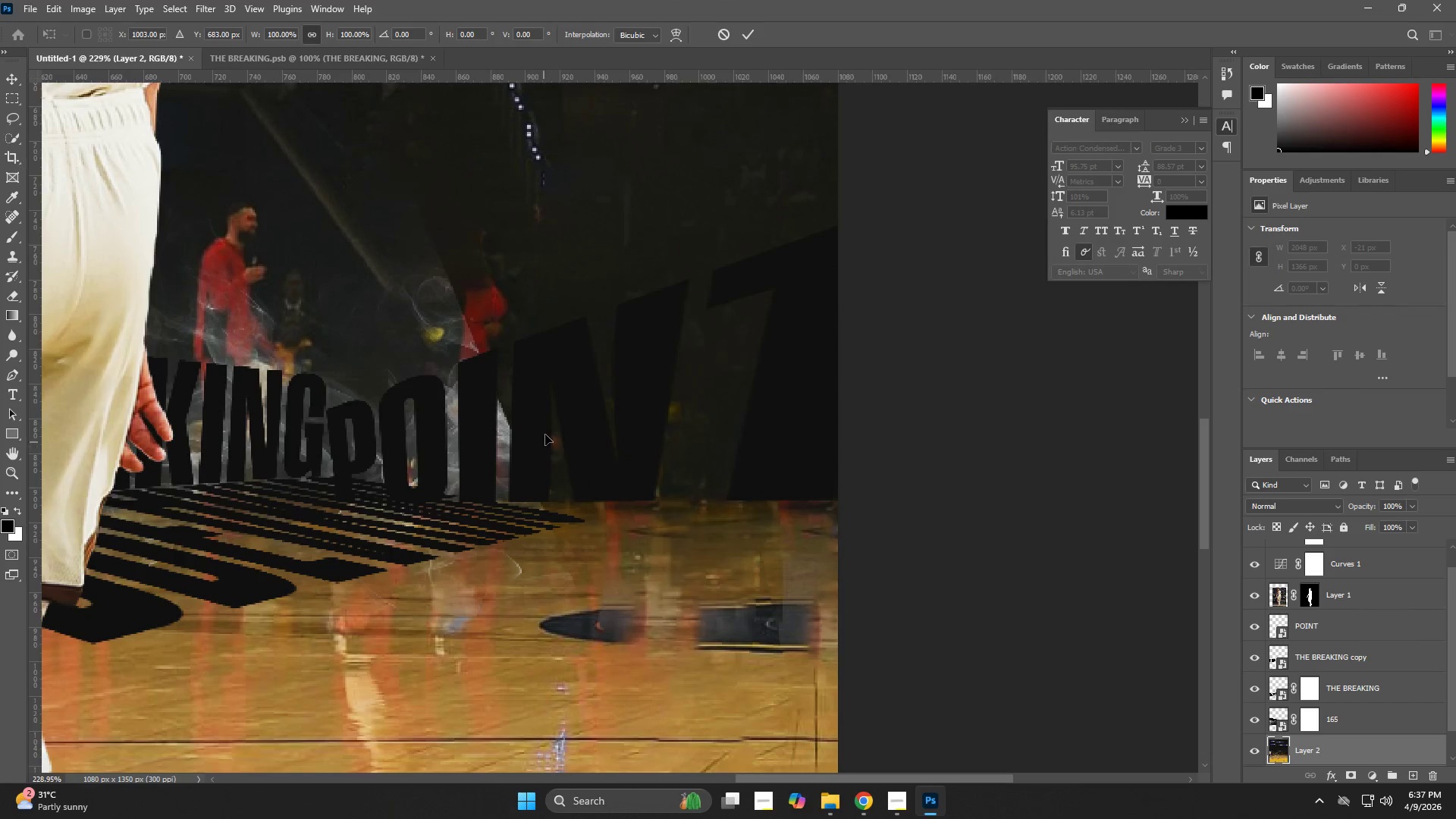 
left_click_drag(start_coordinate=[545, 435], to_coordinate=[563, 403])
 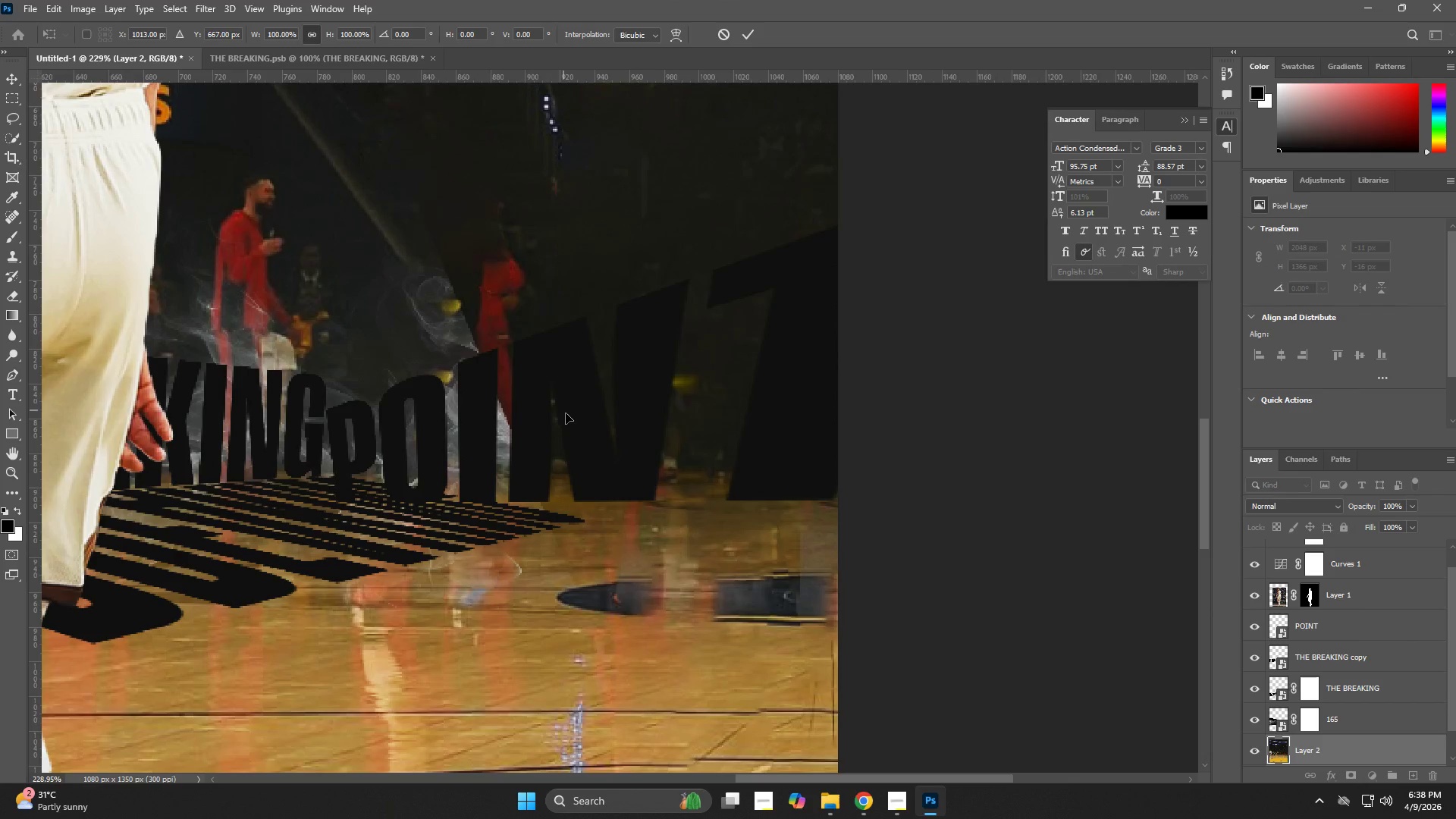 
key(Control+ControlLeft)
 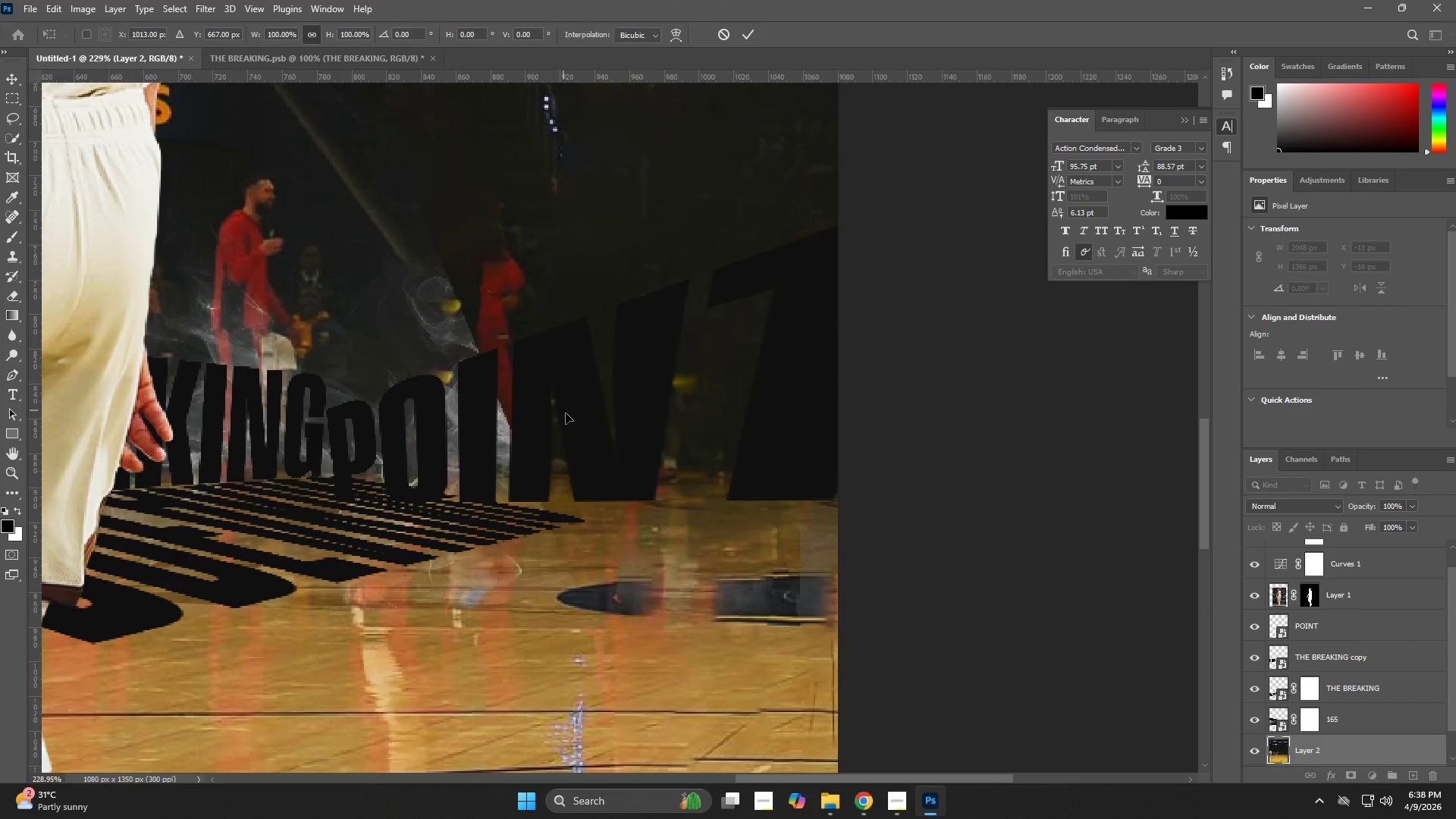 
key(Control+Z)
 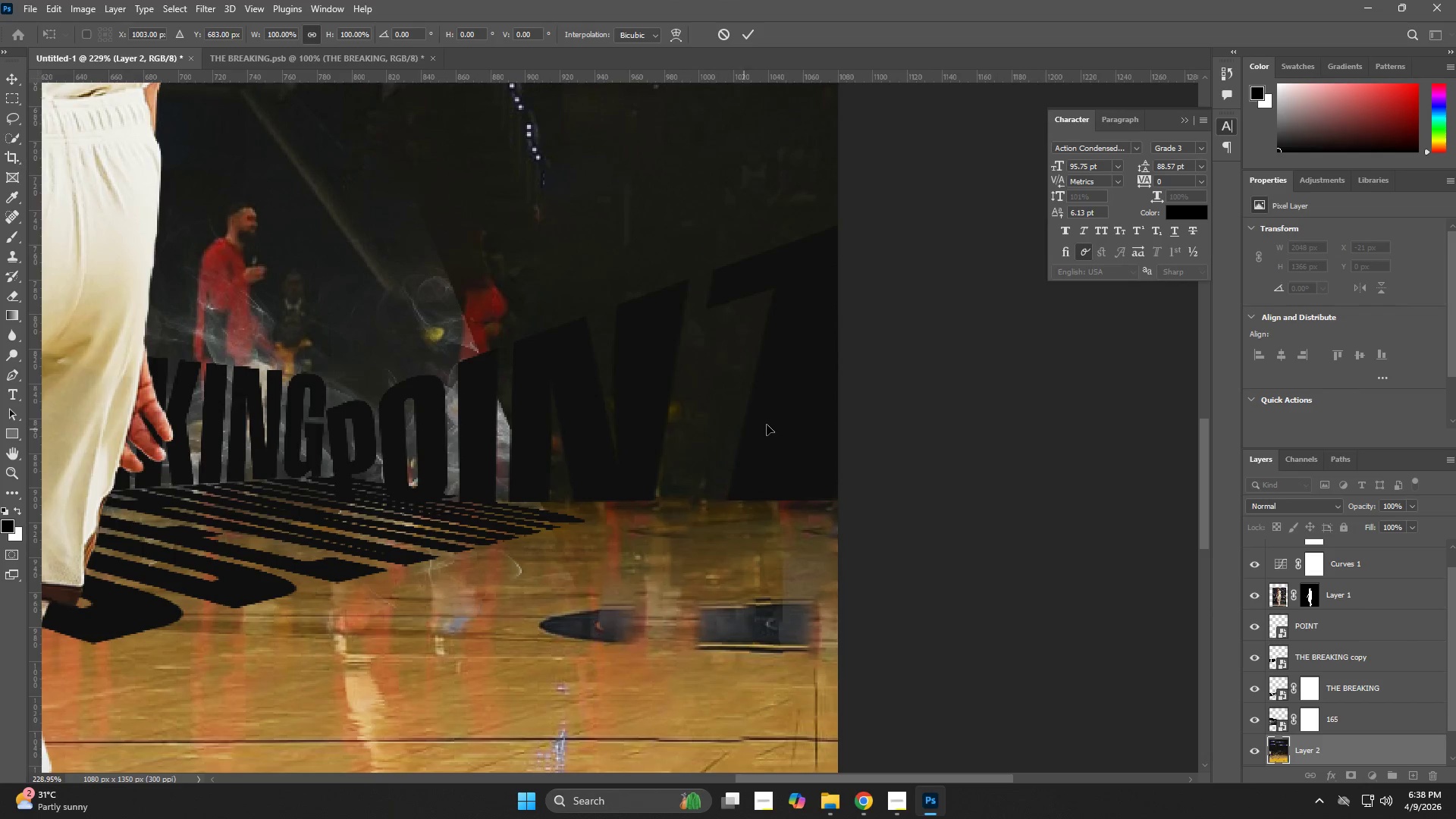 
left_click_drag(start_coordinate=[799, 416], to_coordinate=[805, 399])
 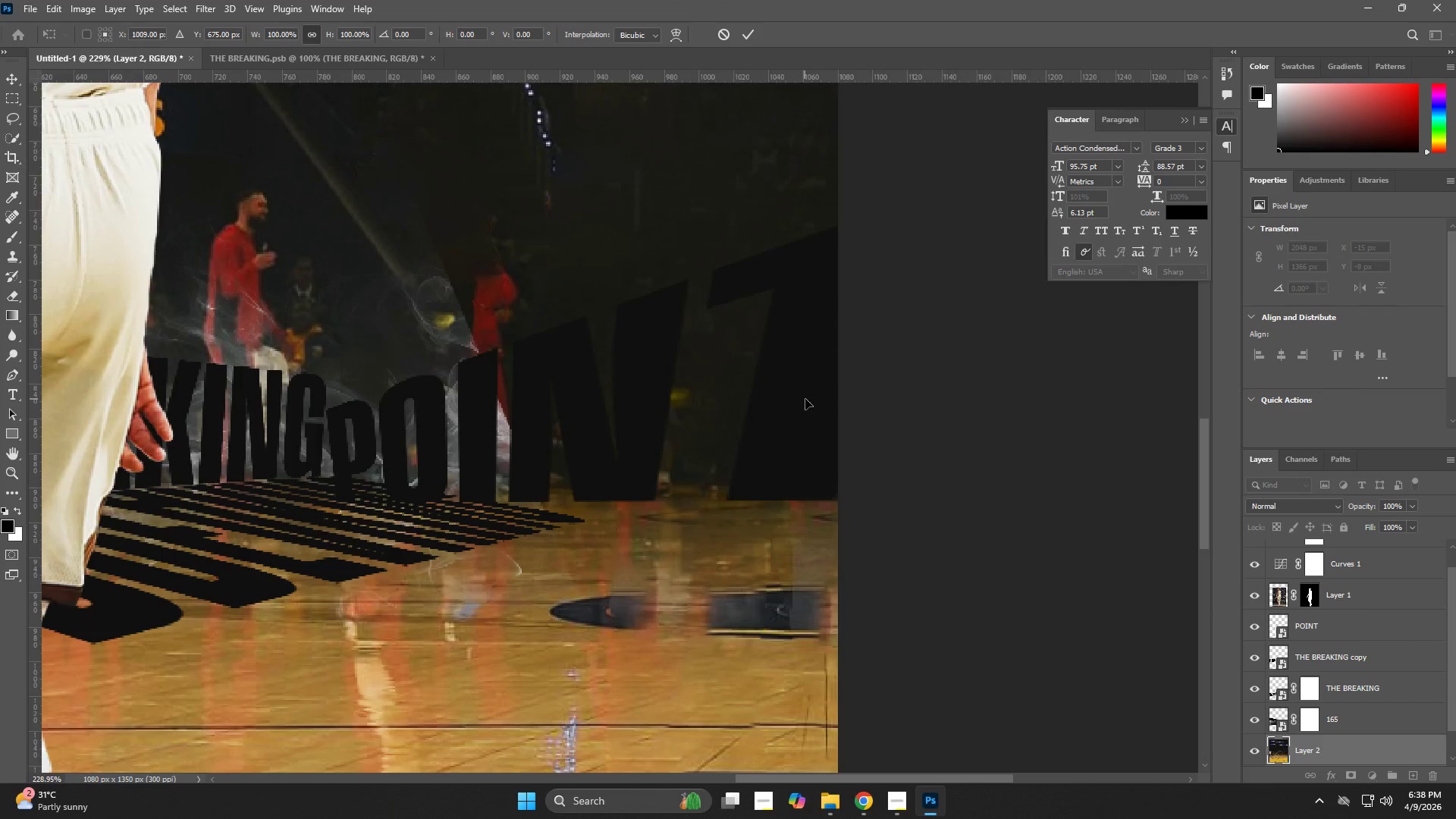 
key(Control+ControlLeft)
 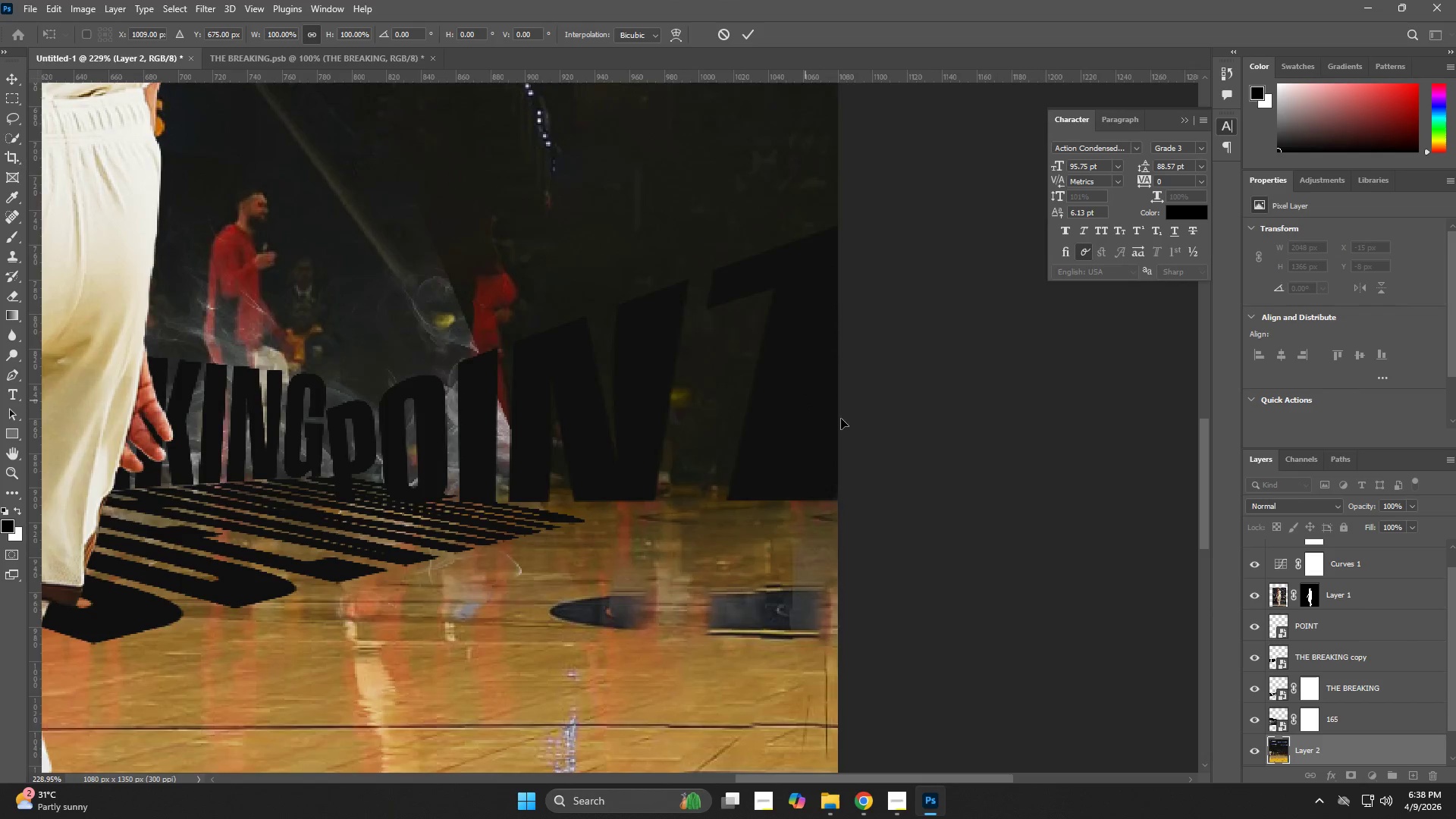 
key(Control+Z)
 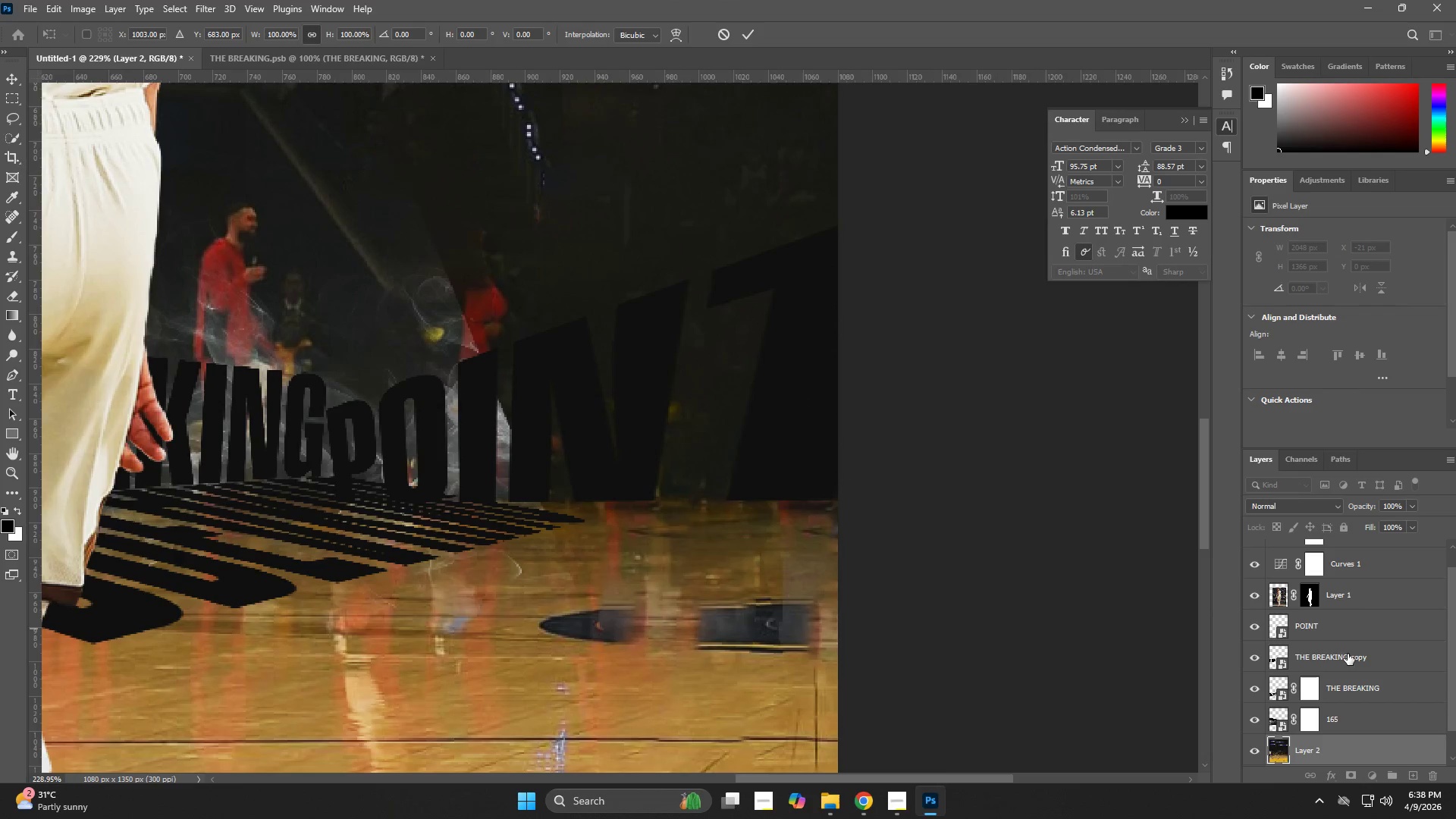 
left_click([1328, 639])
 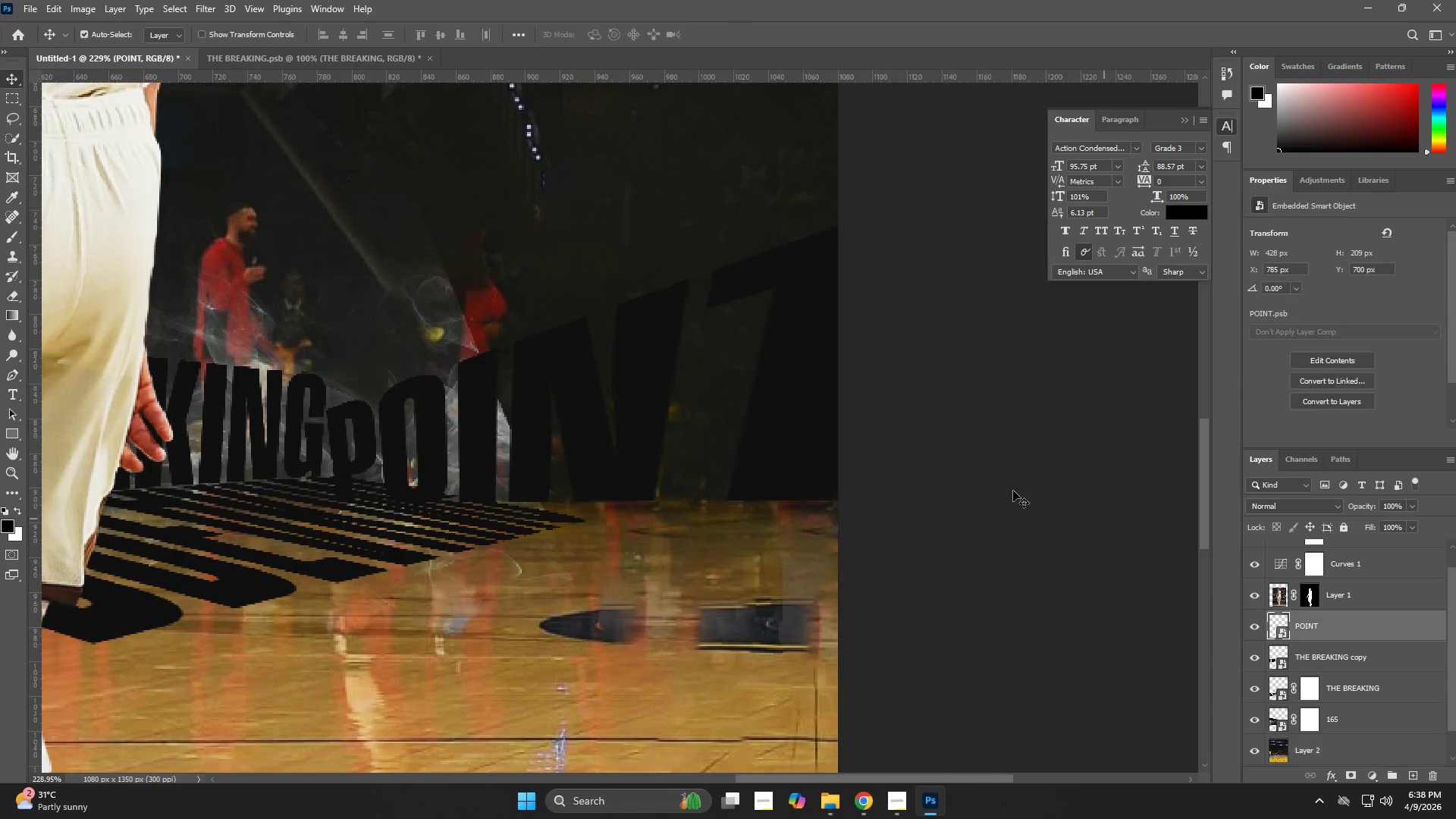 
key(Control+ControlLeft)
 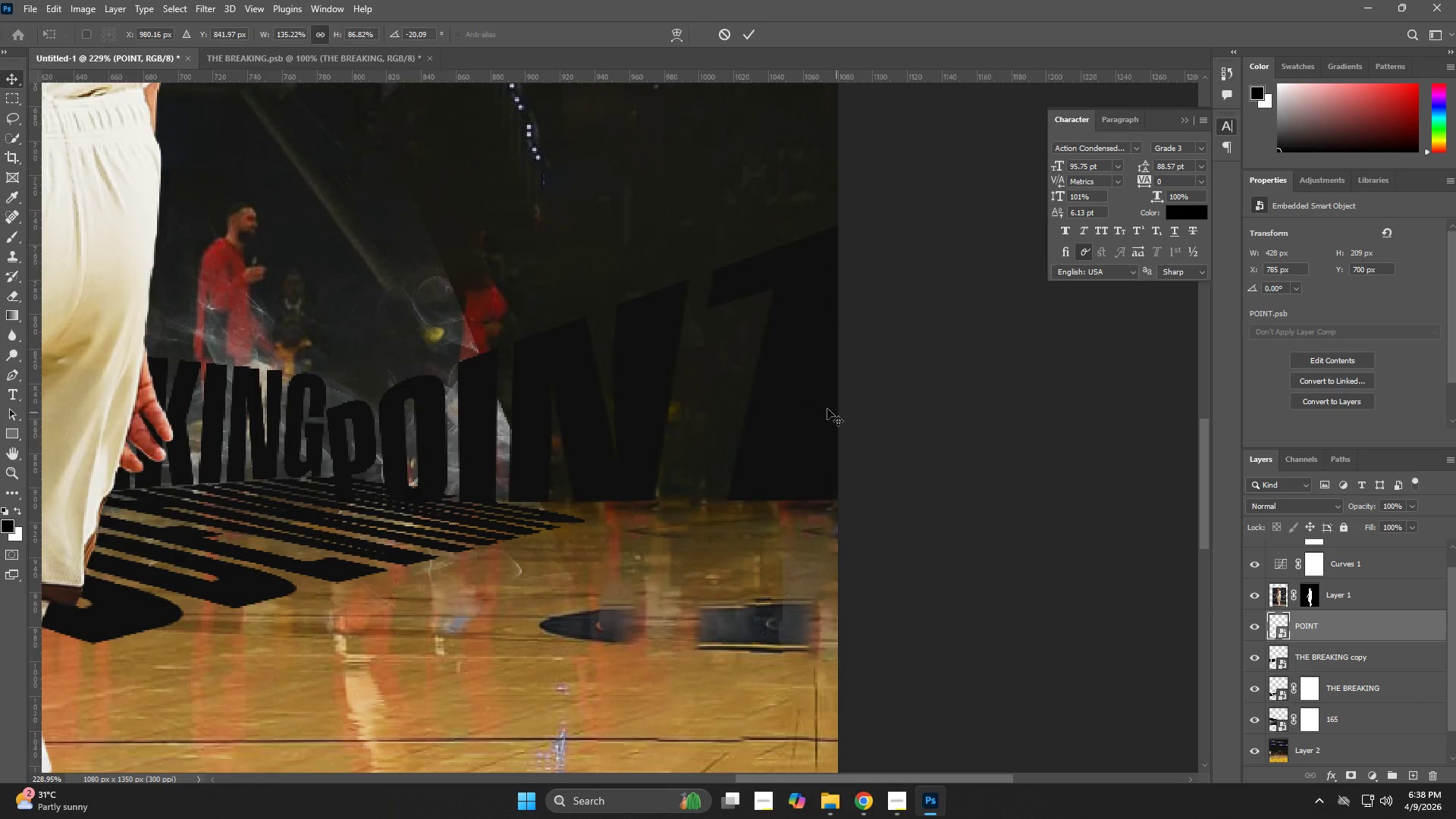 
key(Control+T)
 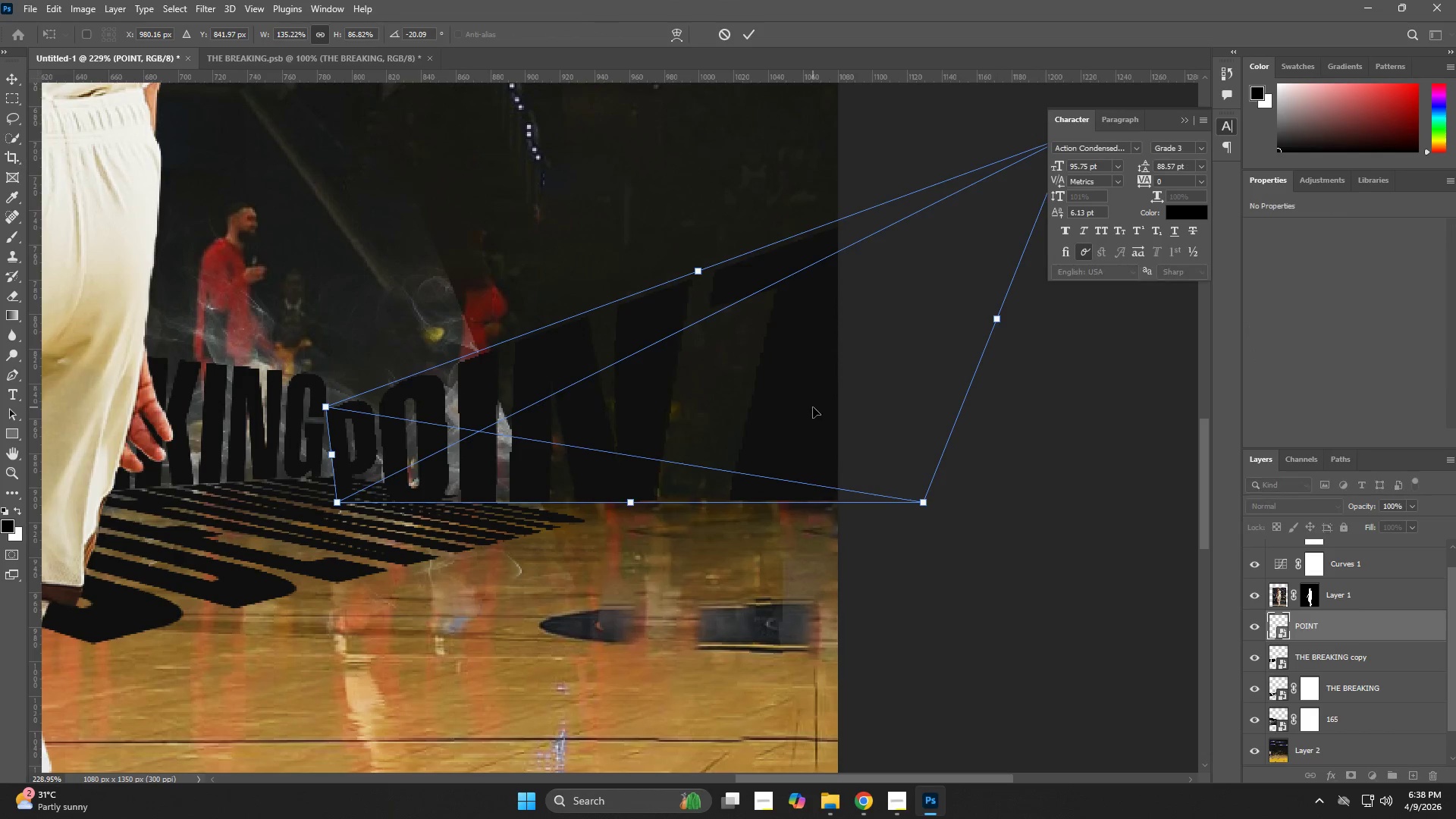 
left_click_drag(start_coordinate=[813, 407], to_coordinate=[828, 407])
 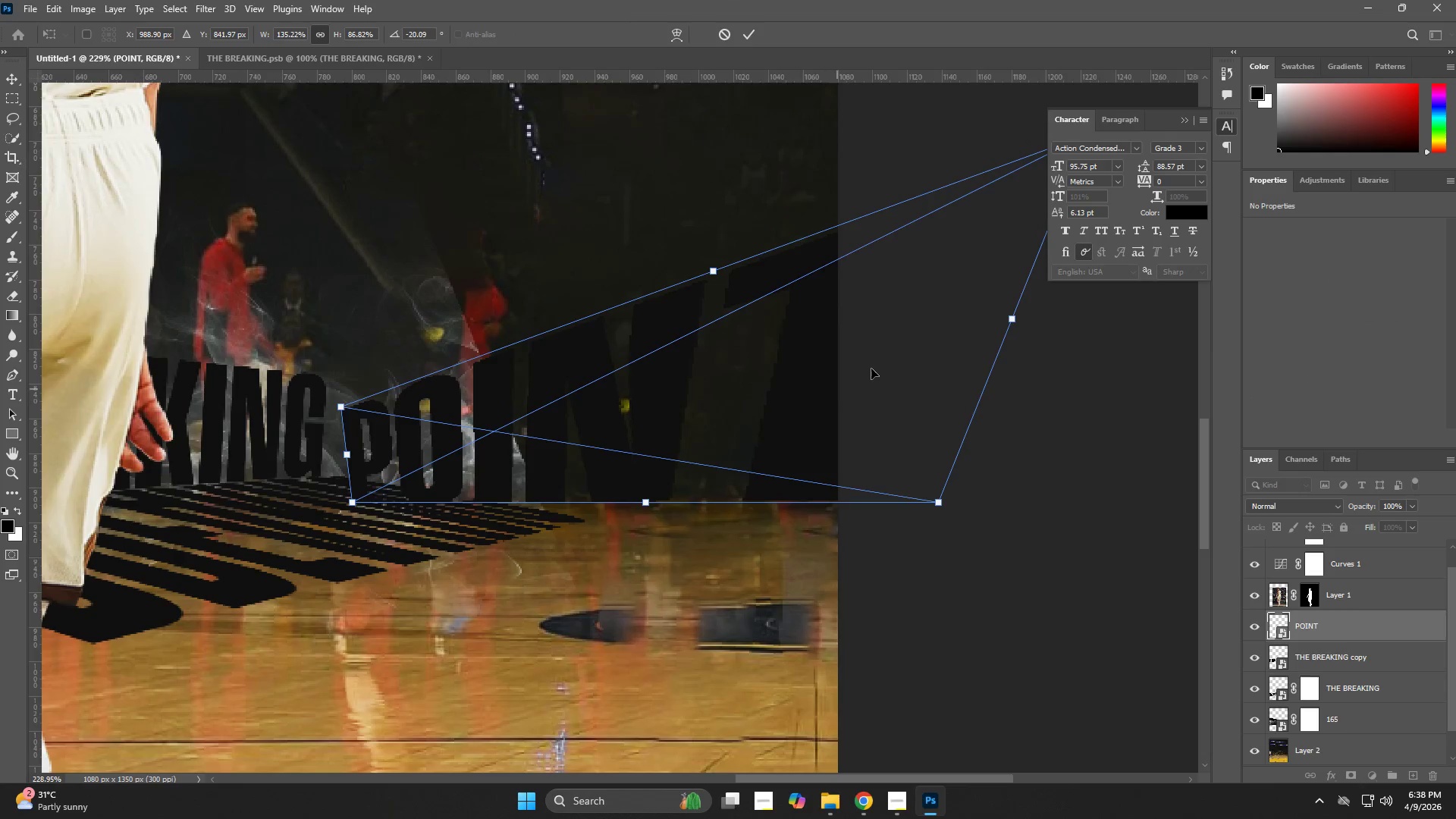 
hold_key(key=ControlLeft, duration=0.41)
 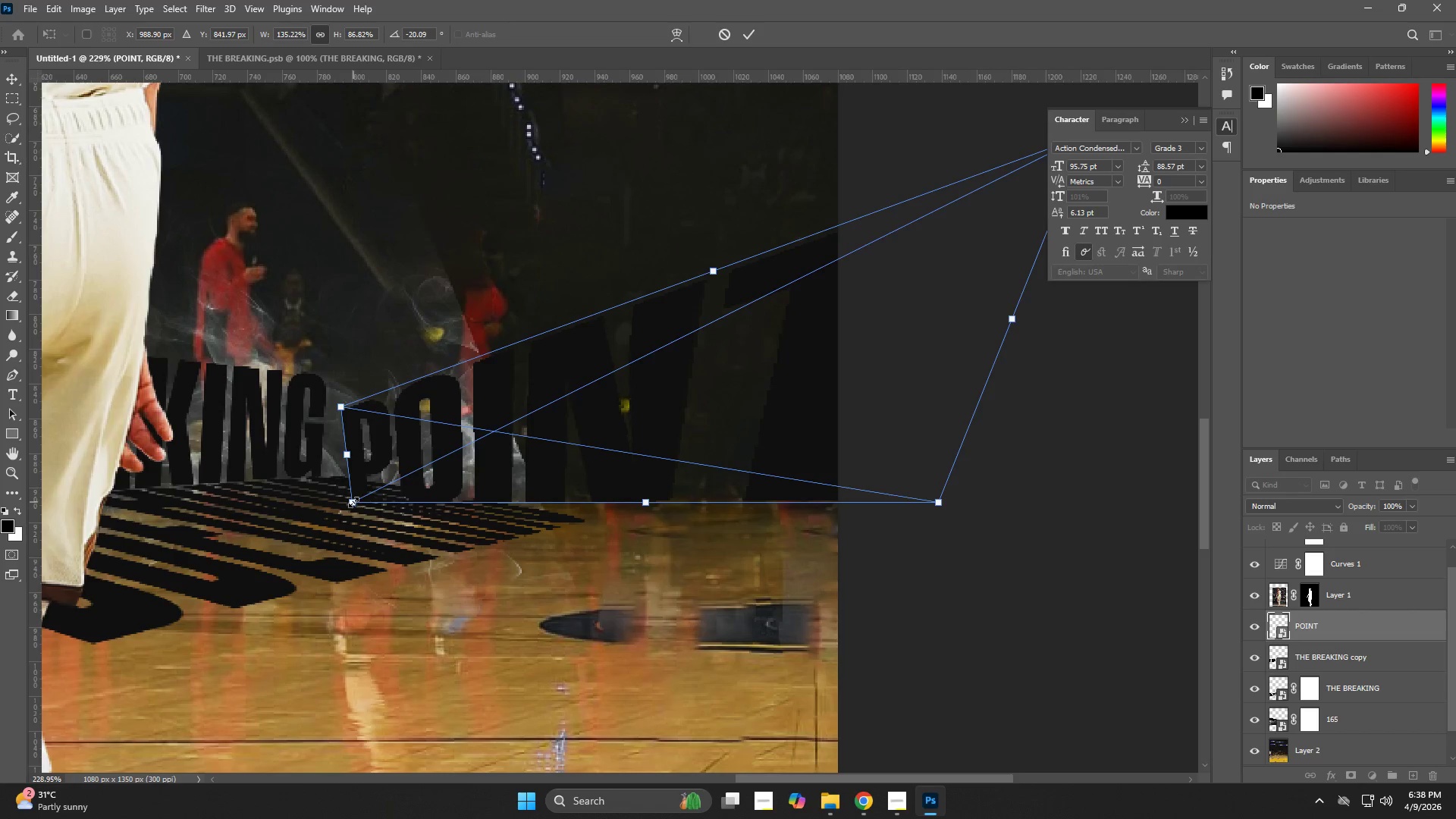 
left_click_drag(start_coordinate=[348, 504], to_coordinate=[349, 508])
 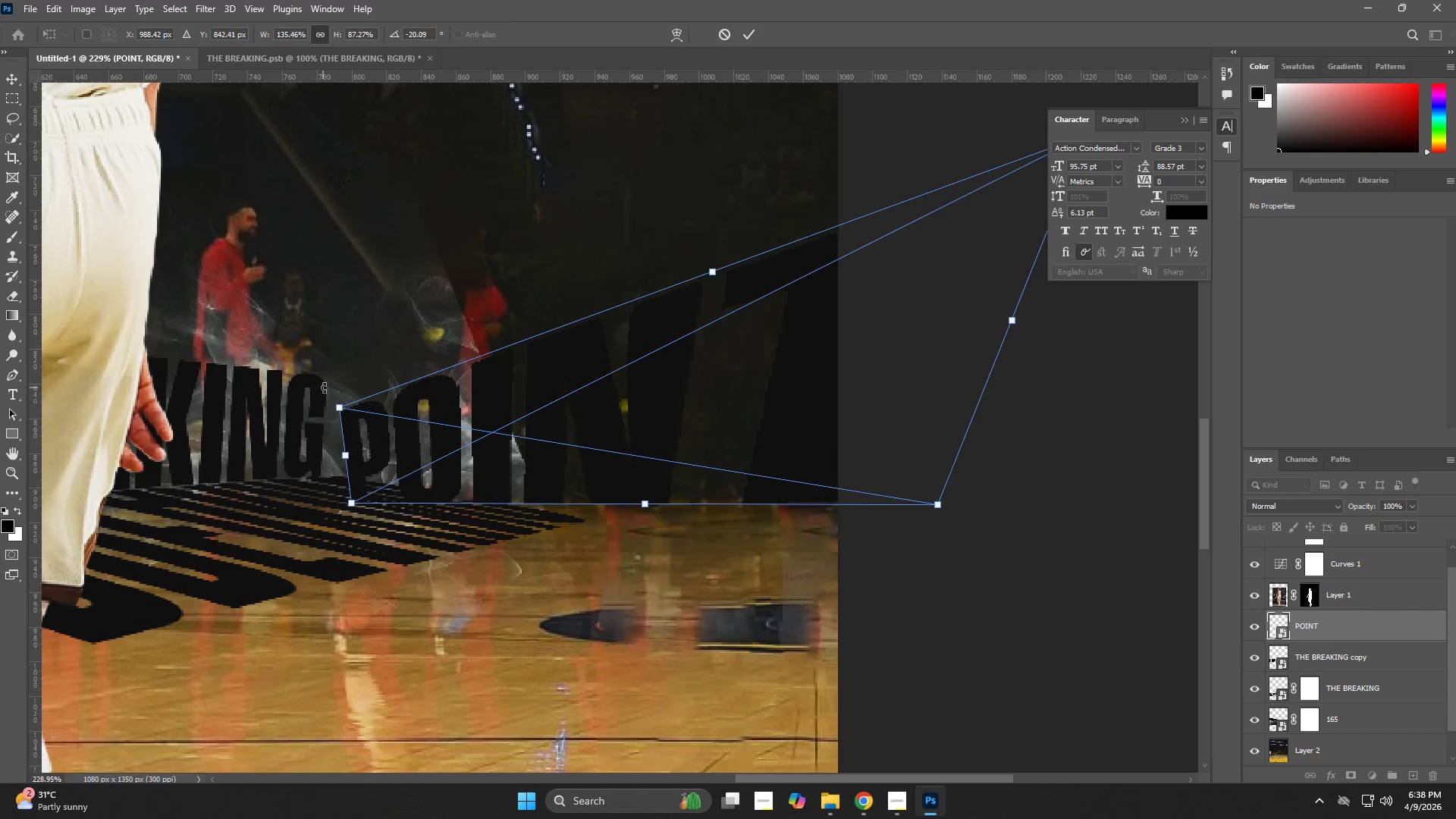 
key(NumpadEnter)
 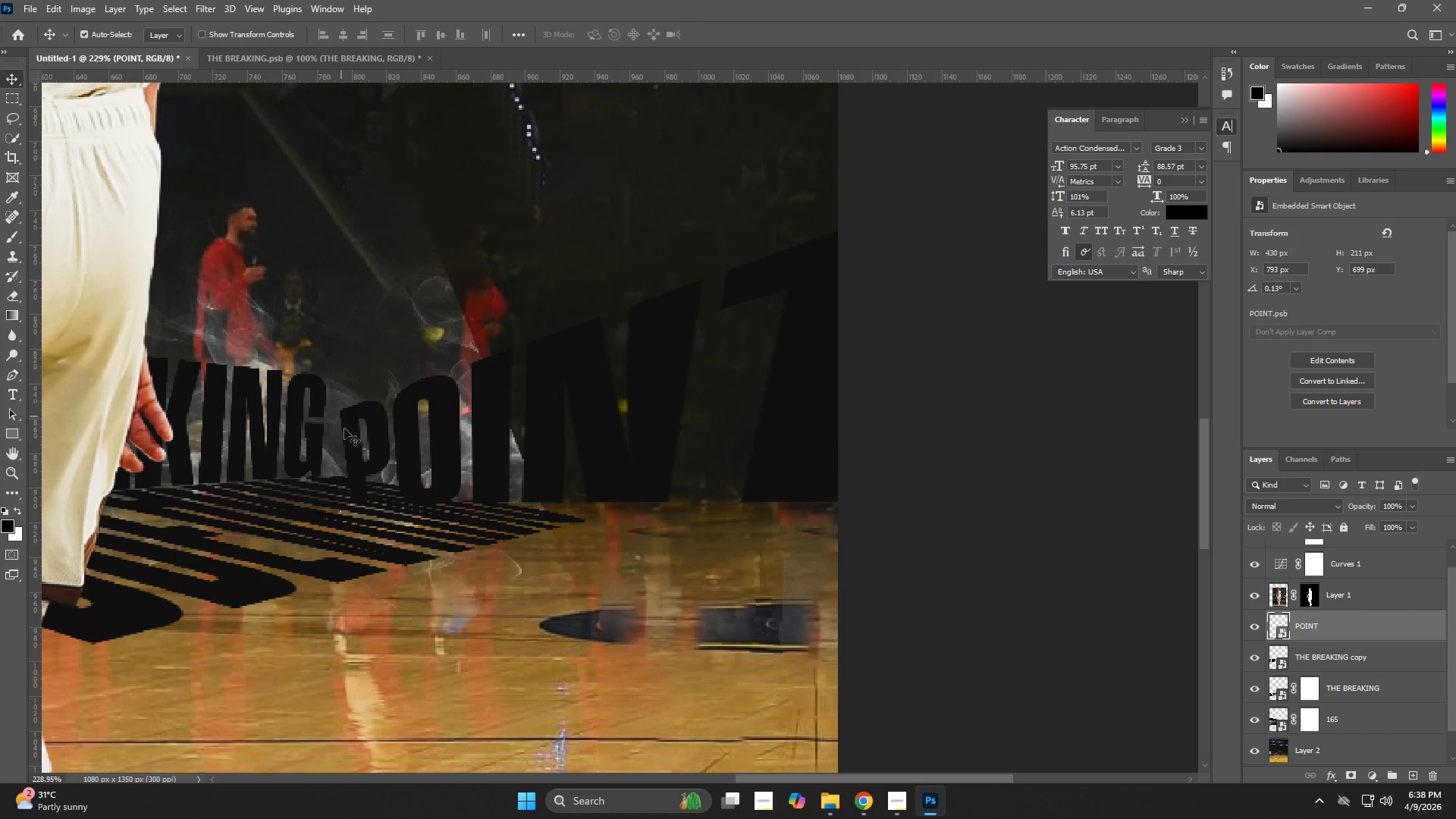 
key(Control+ControlLeft)
 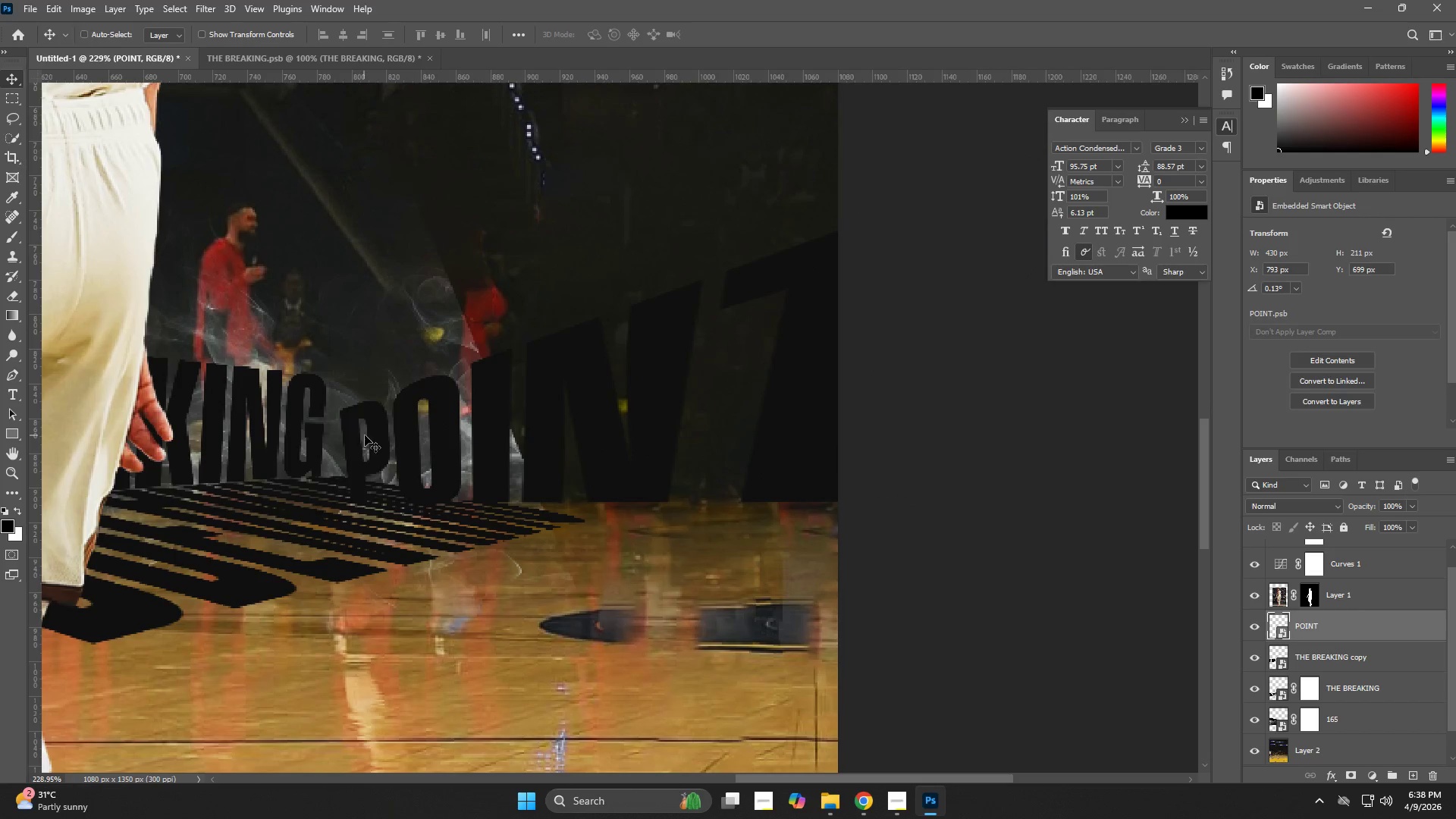 
key(Control+T)
 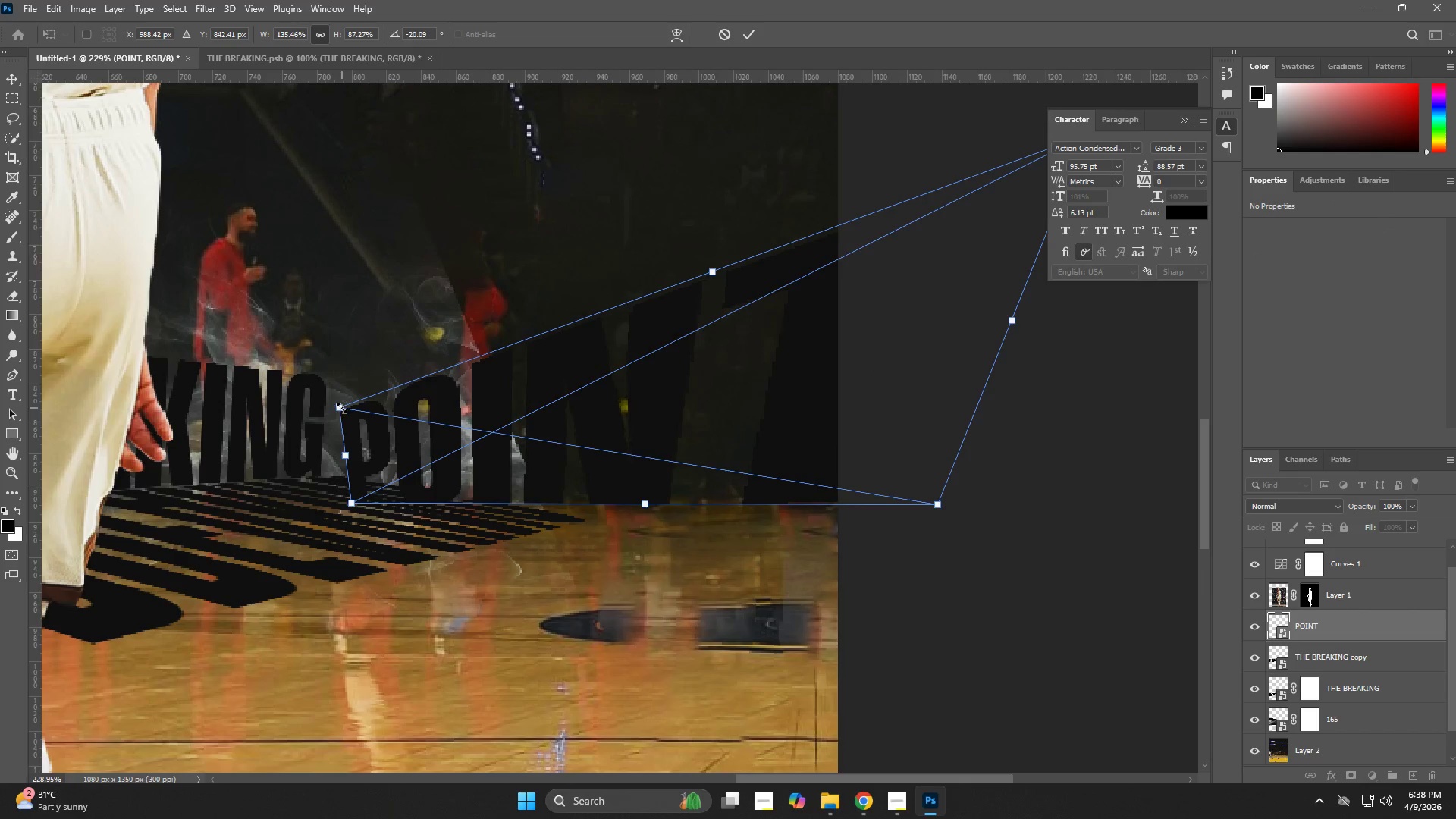 
left_click_drag(start_coordinate=[337, 408], to_coordinate=[411, 285])
 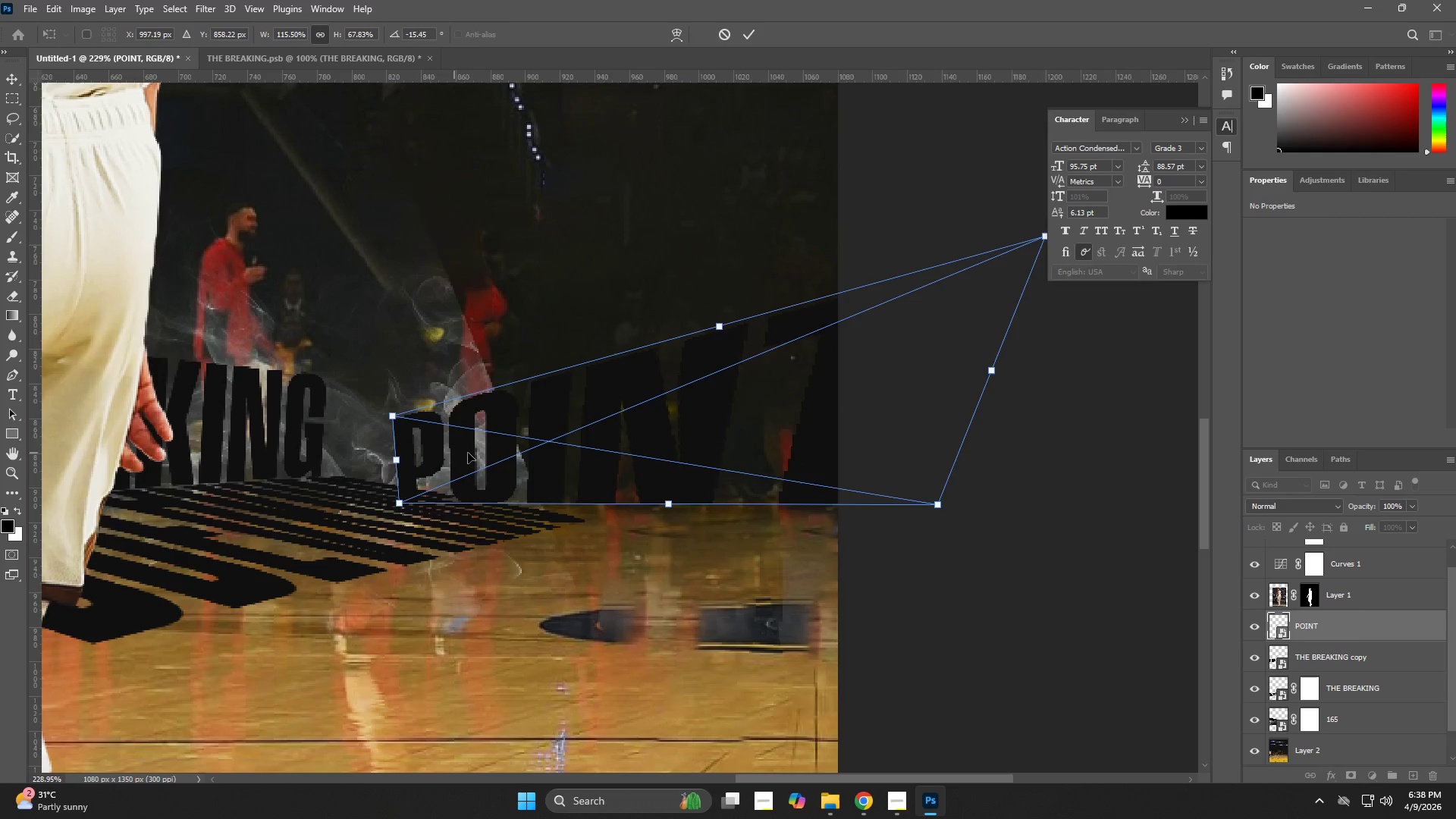 
left_click_drag(start_coordinate=[472, 453], to_coordinate=[463, 444])
 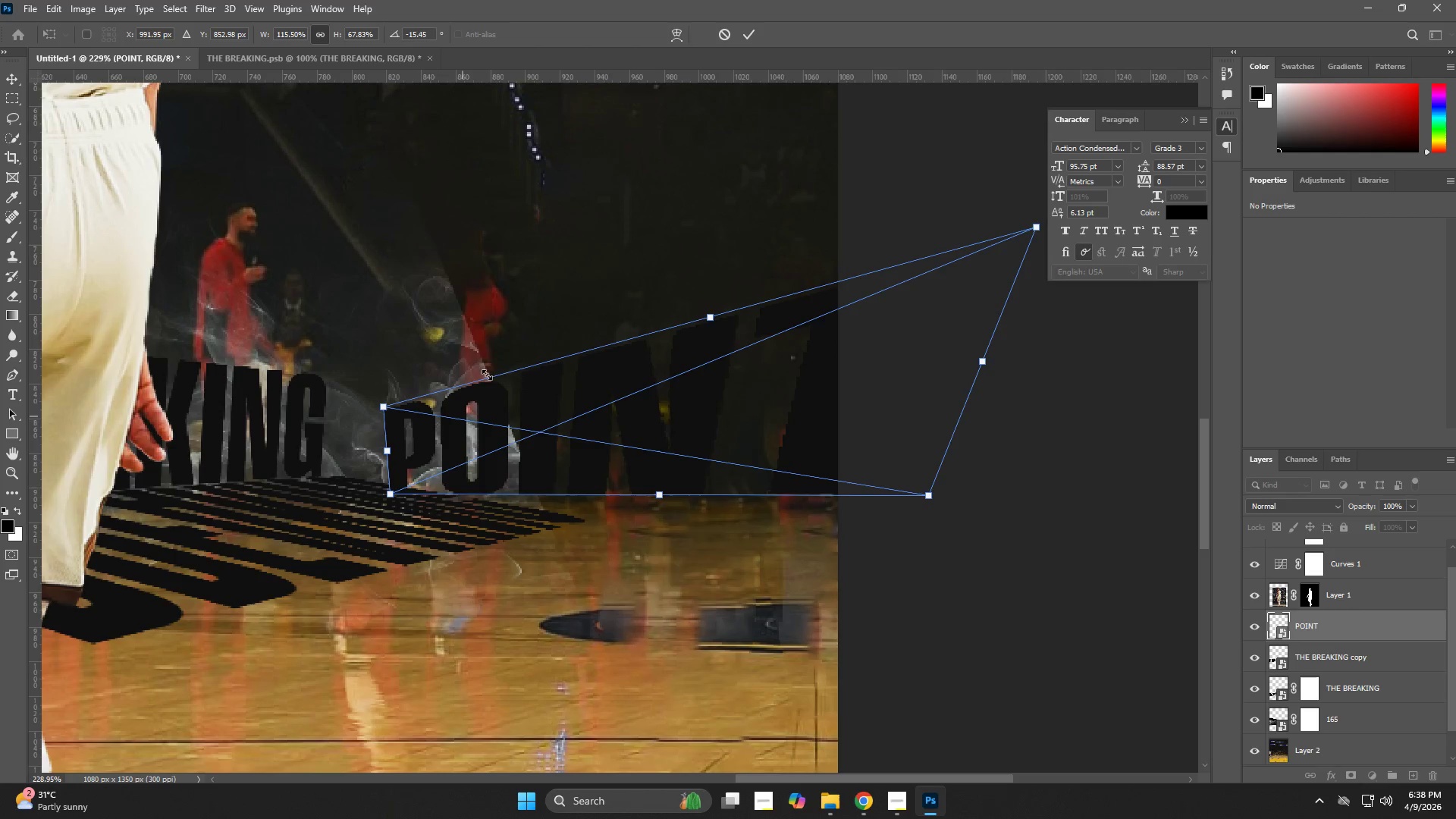 
key(Control+T)
 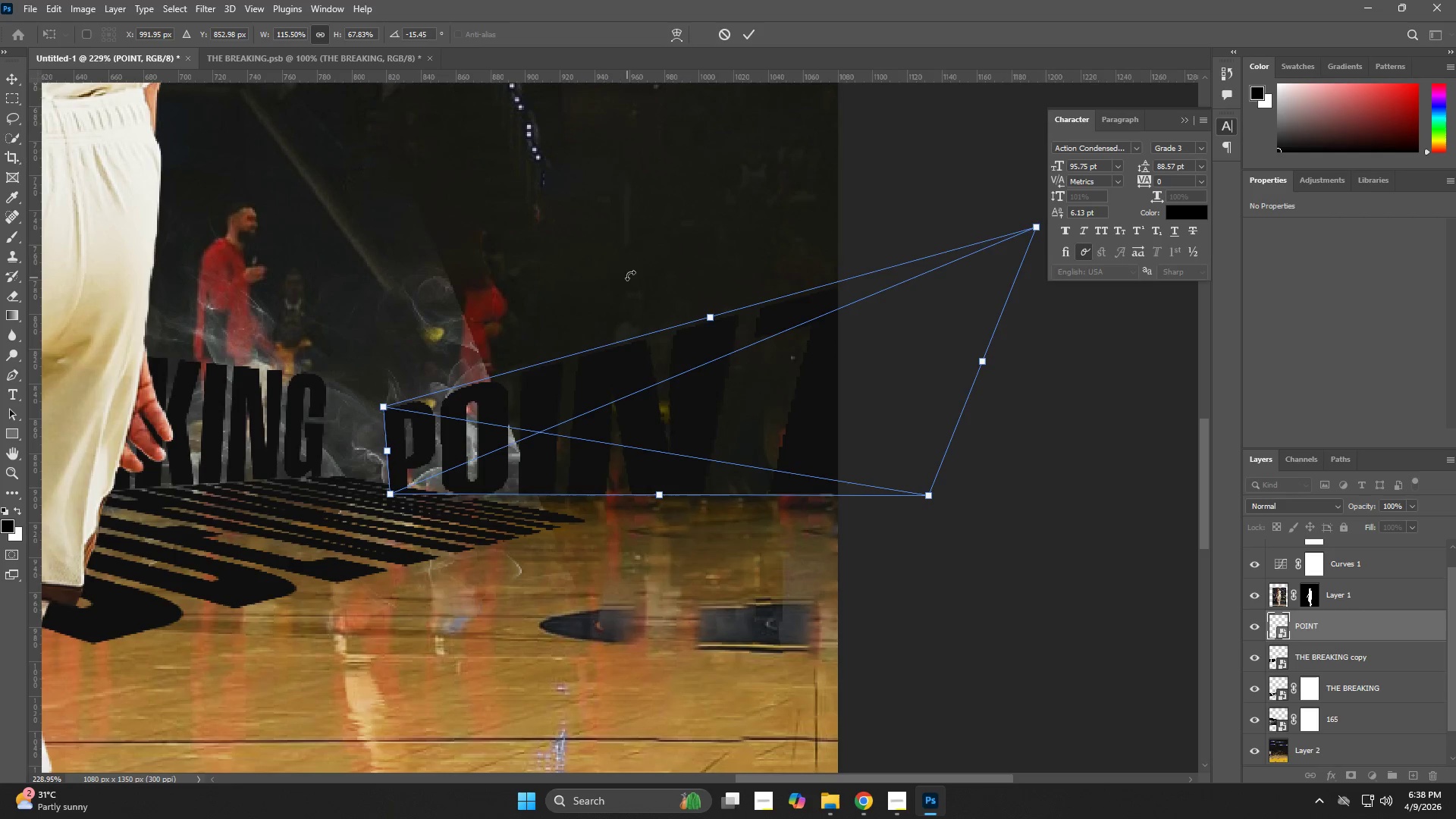 
left_click_drag(start_coordinate=[631, 273], to_coordinate=[661, 304])
 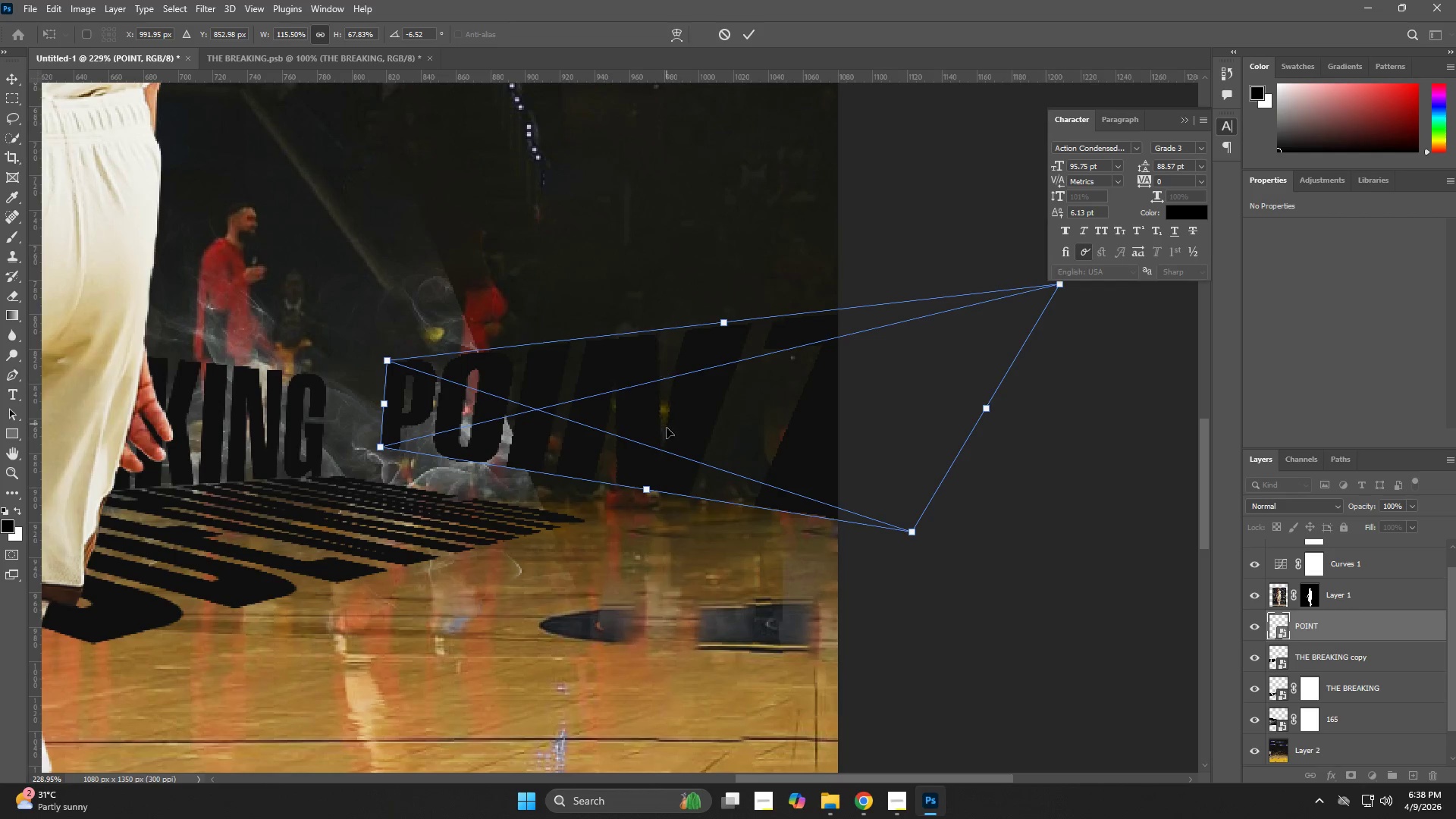 
left_click_drag(start_coordinate=[667, 428], to_coordinate=[613, 449])
 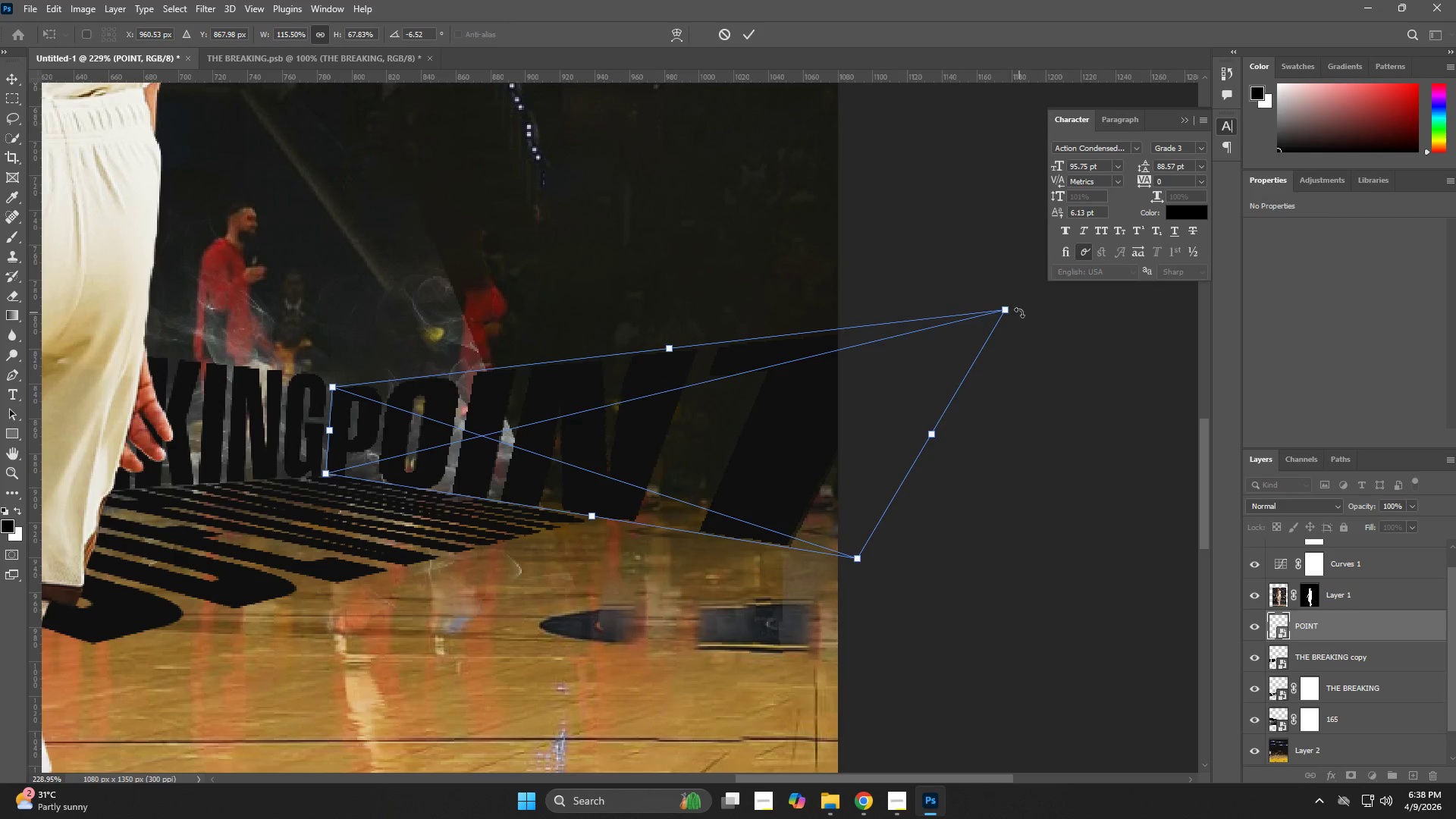 
left_click_drag(start_coordinate=[1009, 311], to_coordinate=[799, 381])
 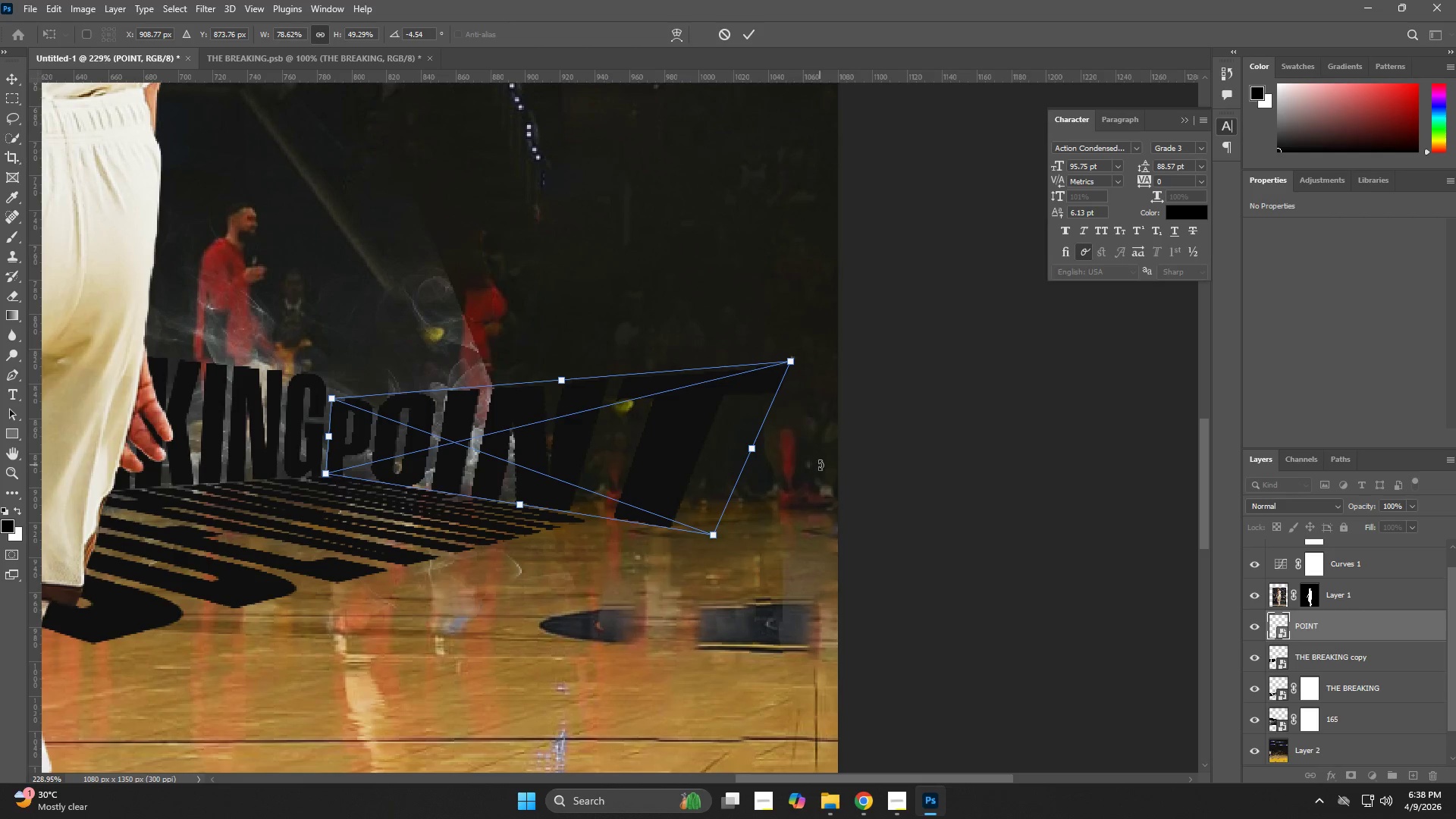 
left_click_drag(start_coordinate=[821, 464], to_coordinate=[824, 453])
 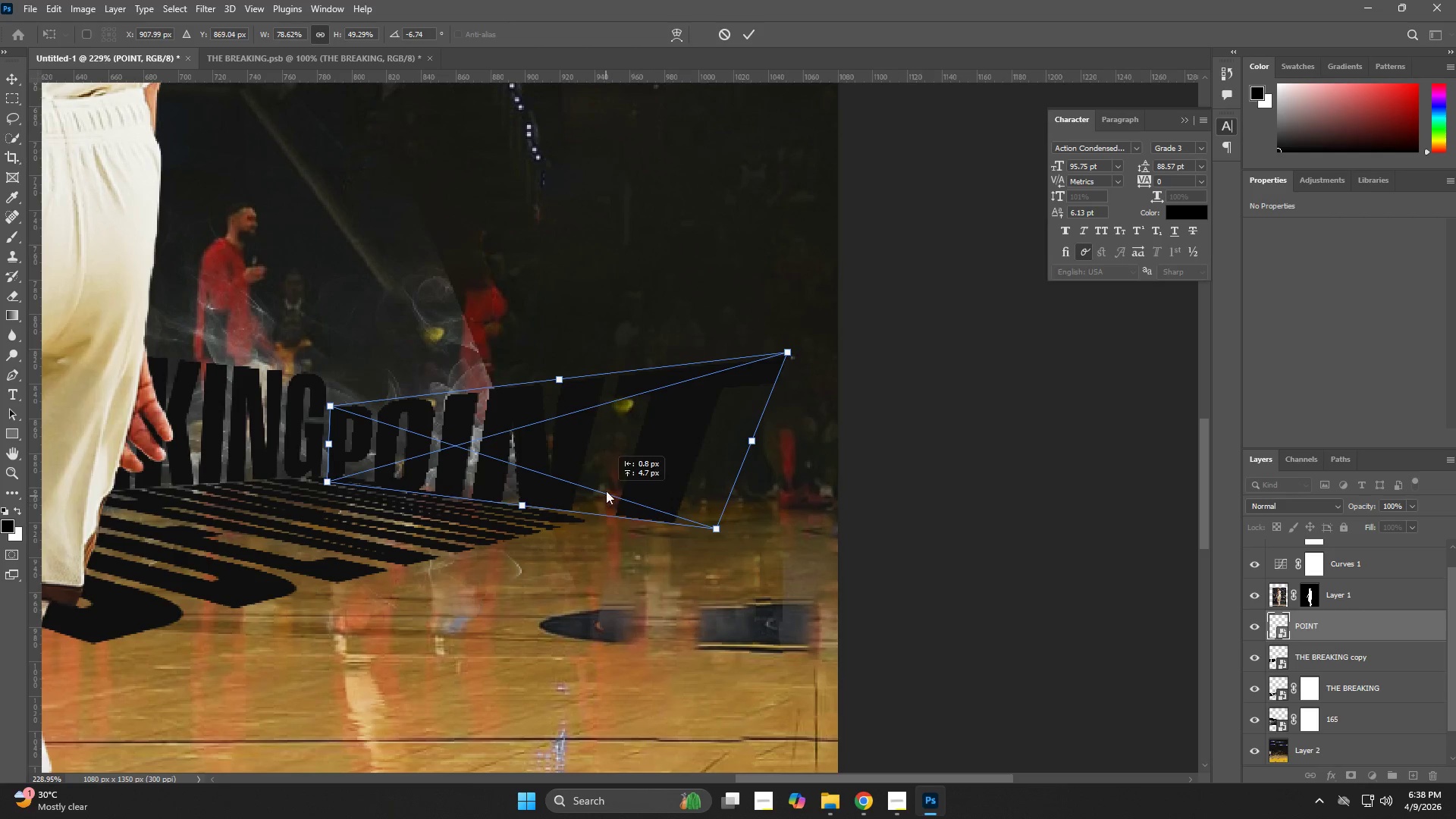 
left_click_drag(start_coordinate=[606, 497], to_coordinate=[606, 487])
 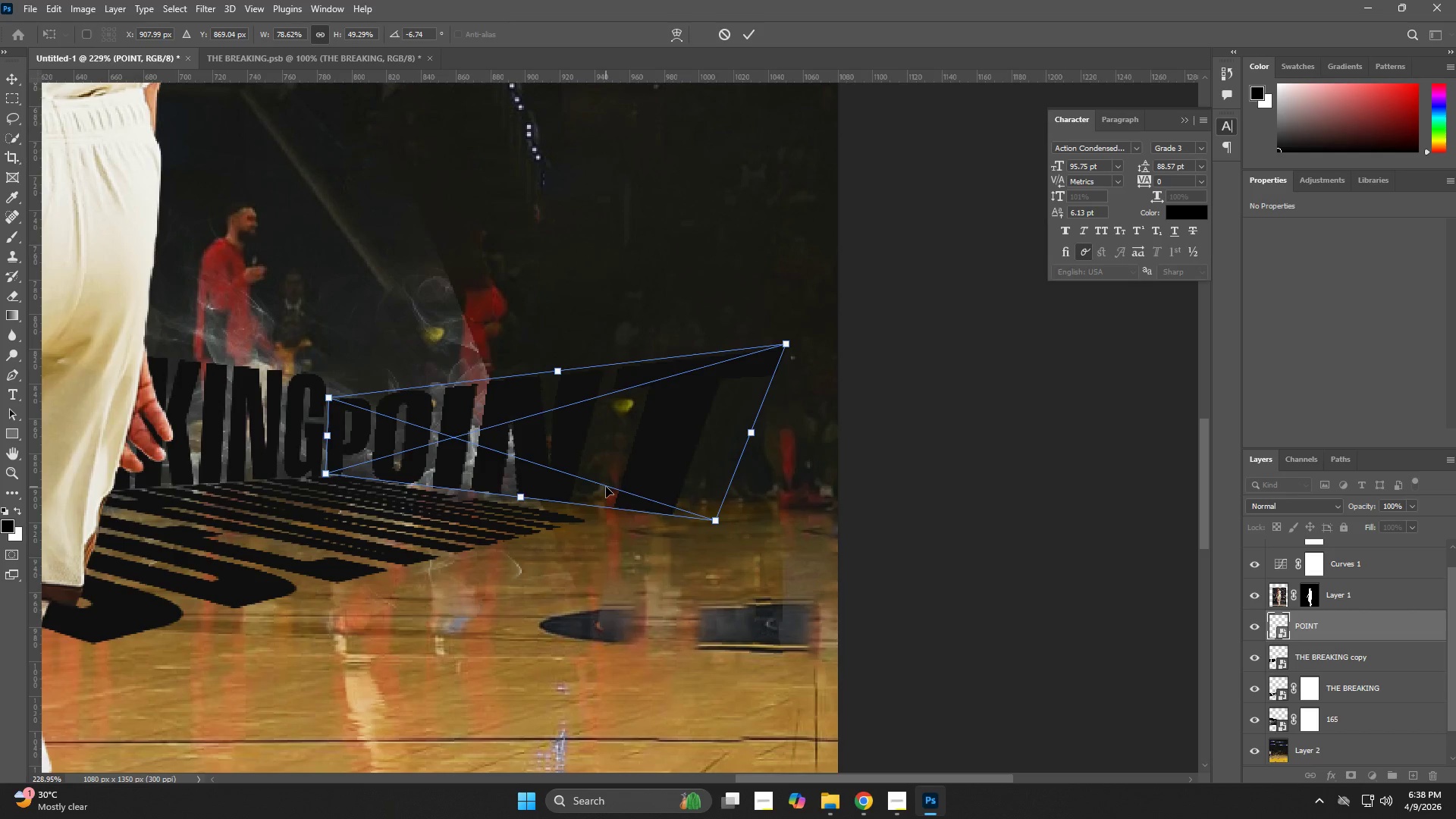 
key(NumpadEnter)
 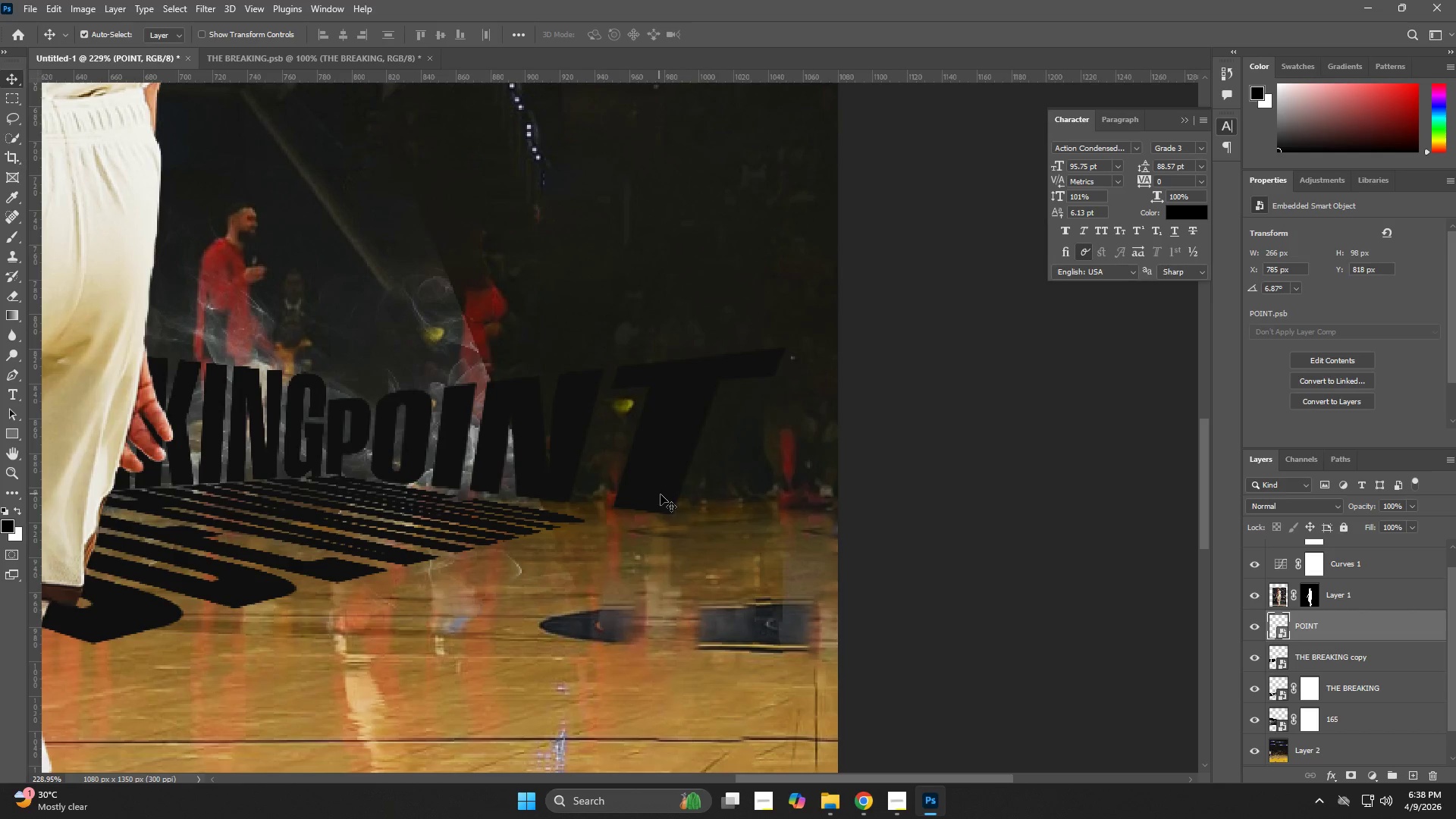 
key(Control+T)
 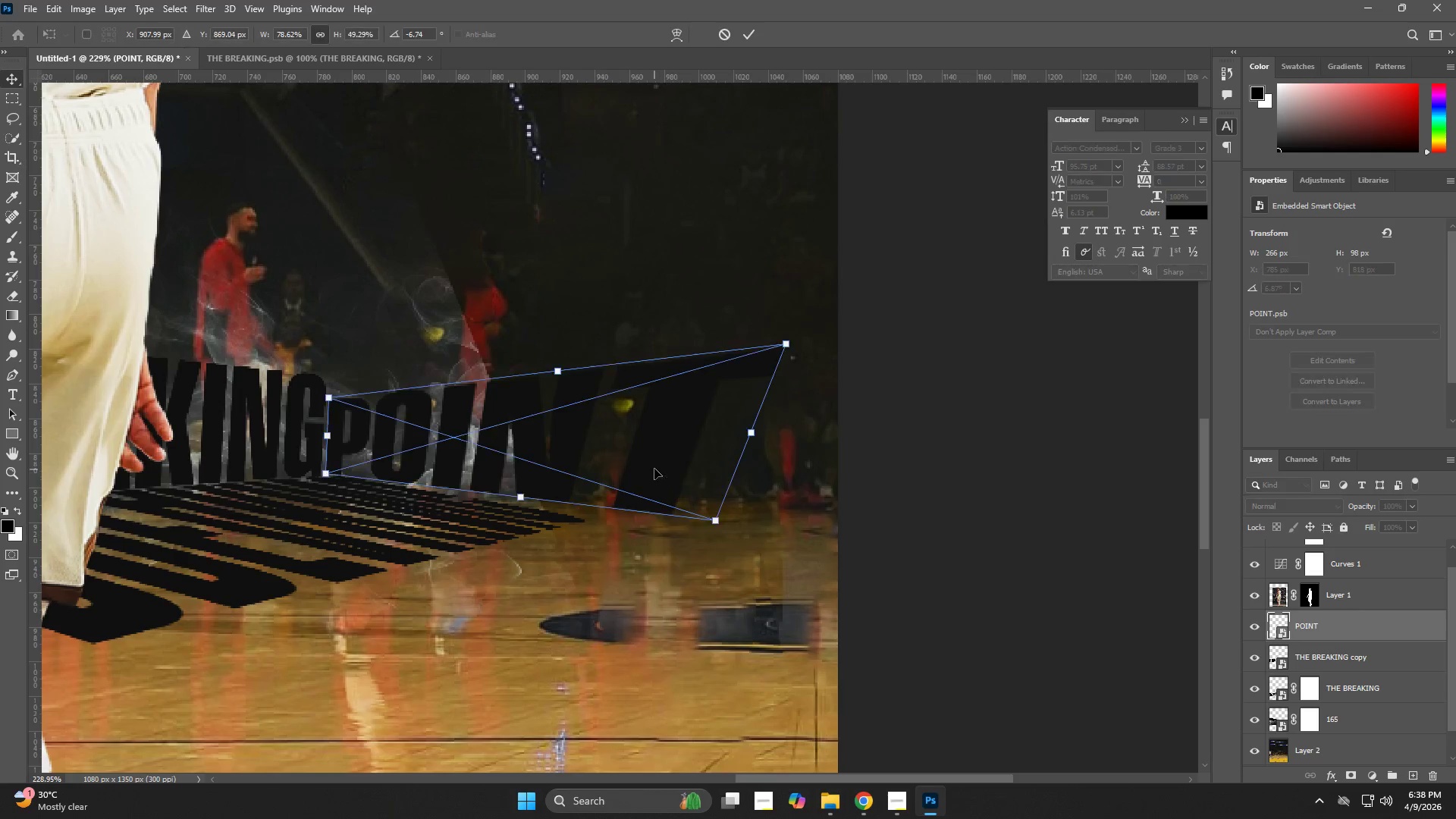 
right_click([654, 469])
 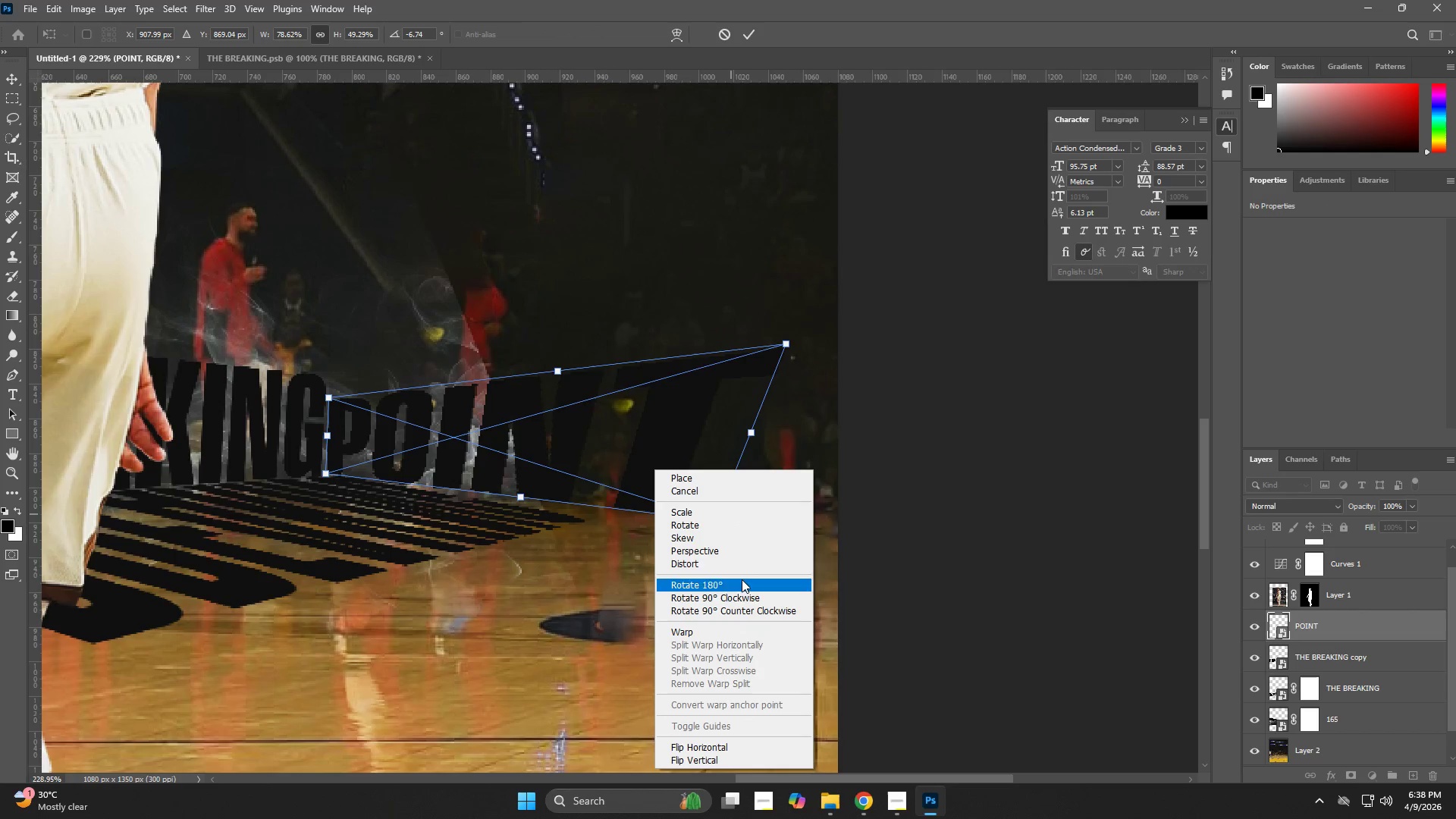 
left_click([733, 568])
 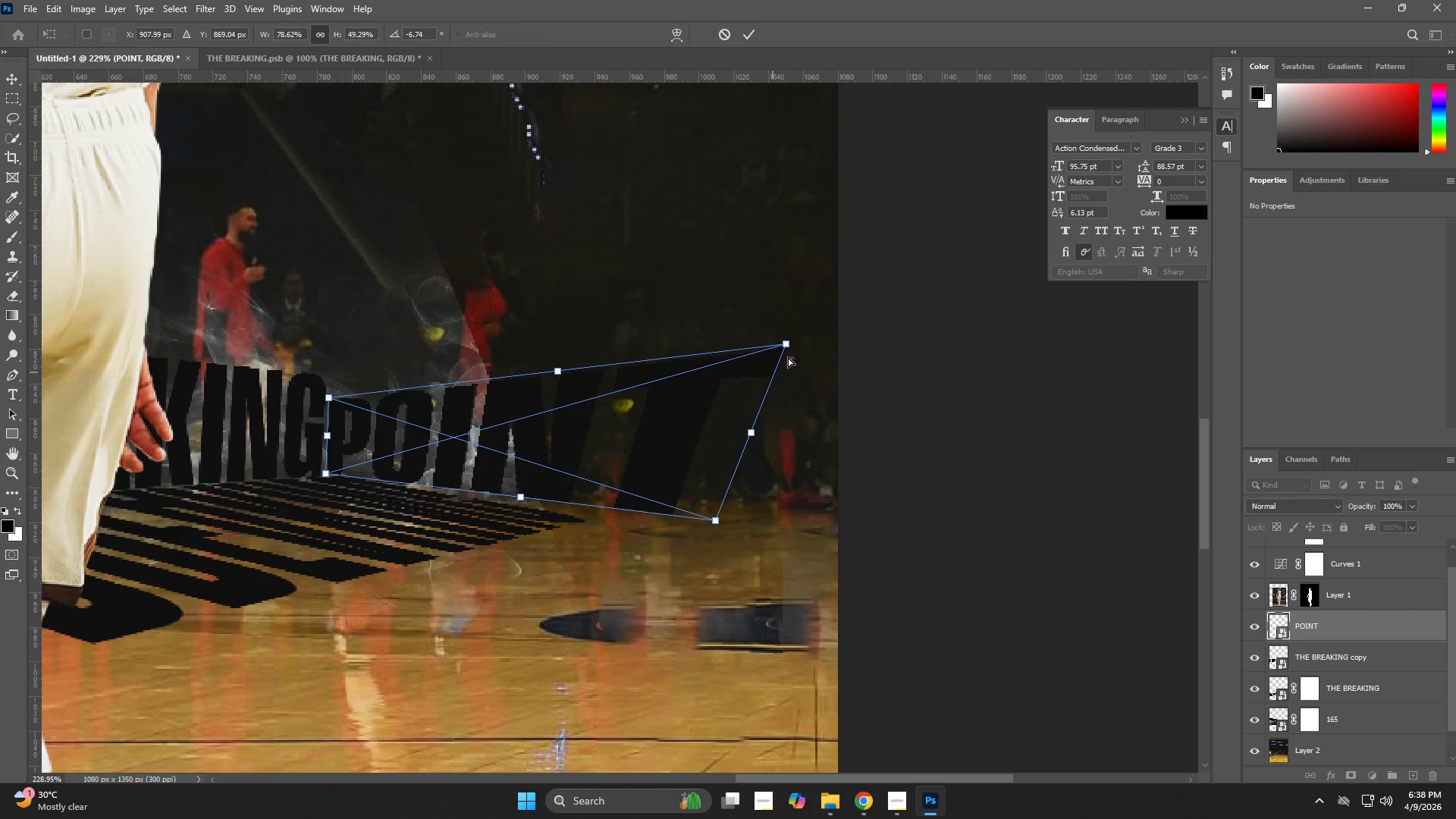 
left_click_drag(start_coordinate=[785, 342], to_coordinate=[722, 386])
 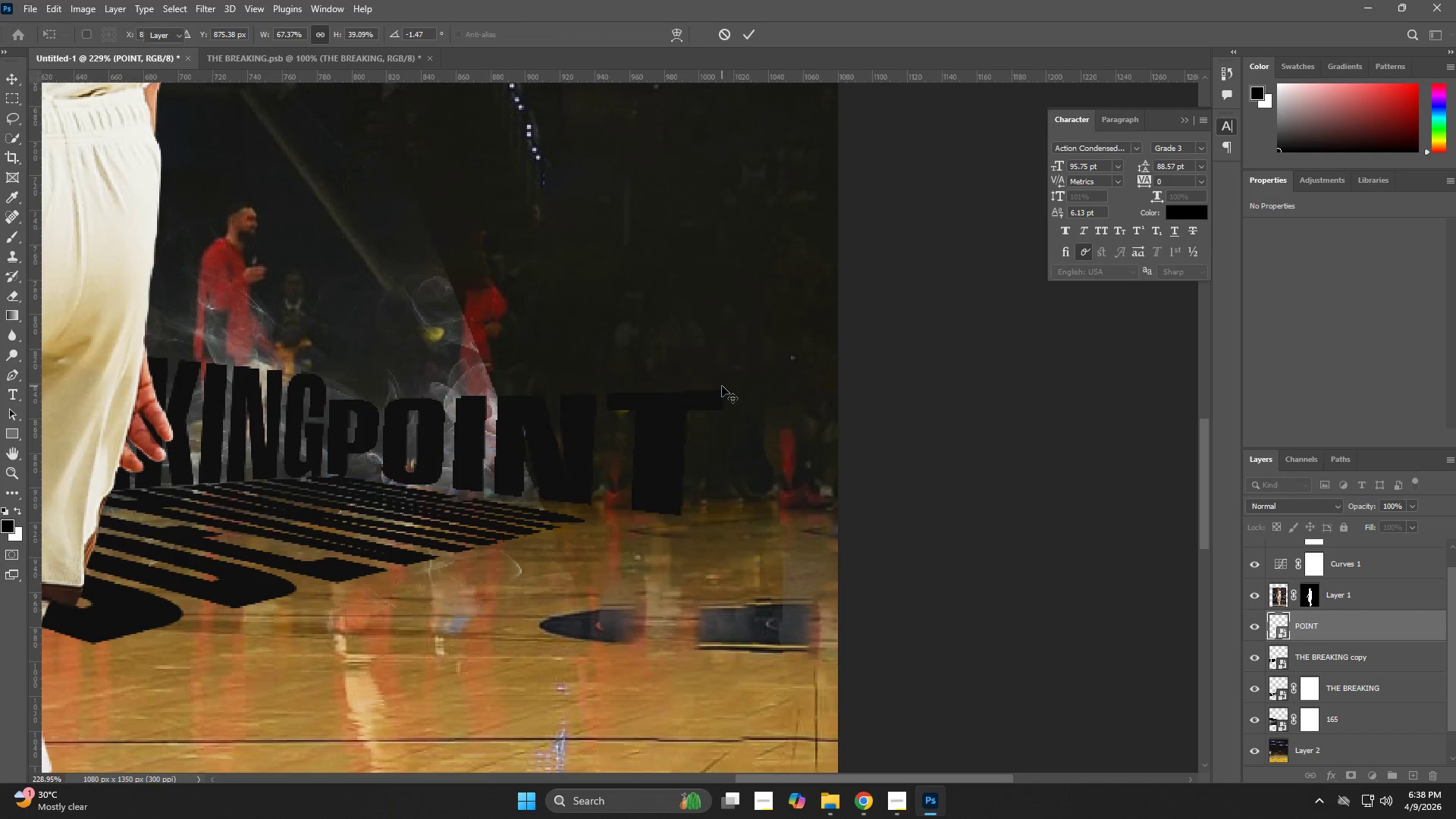 
key(NumpadEnter)
 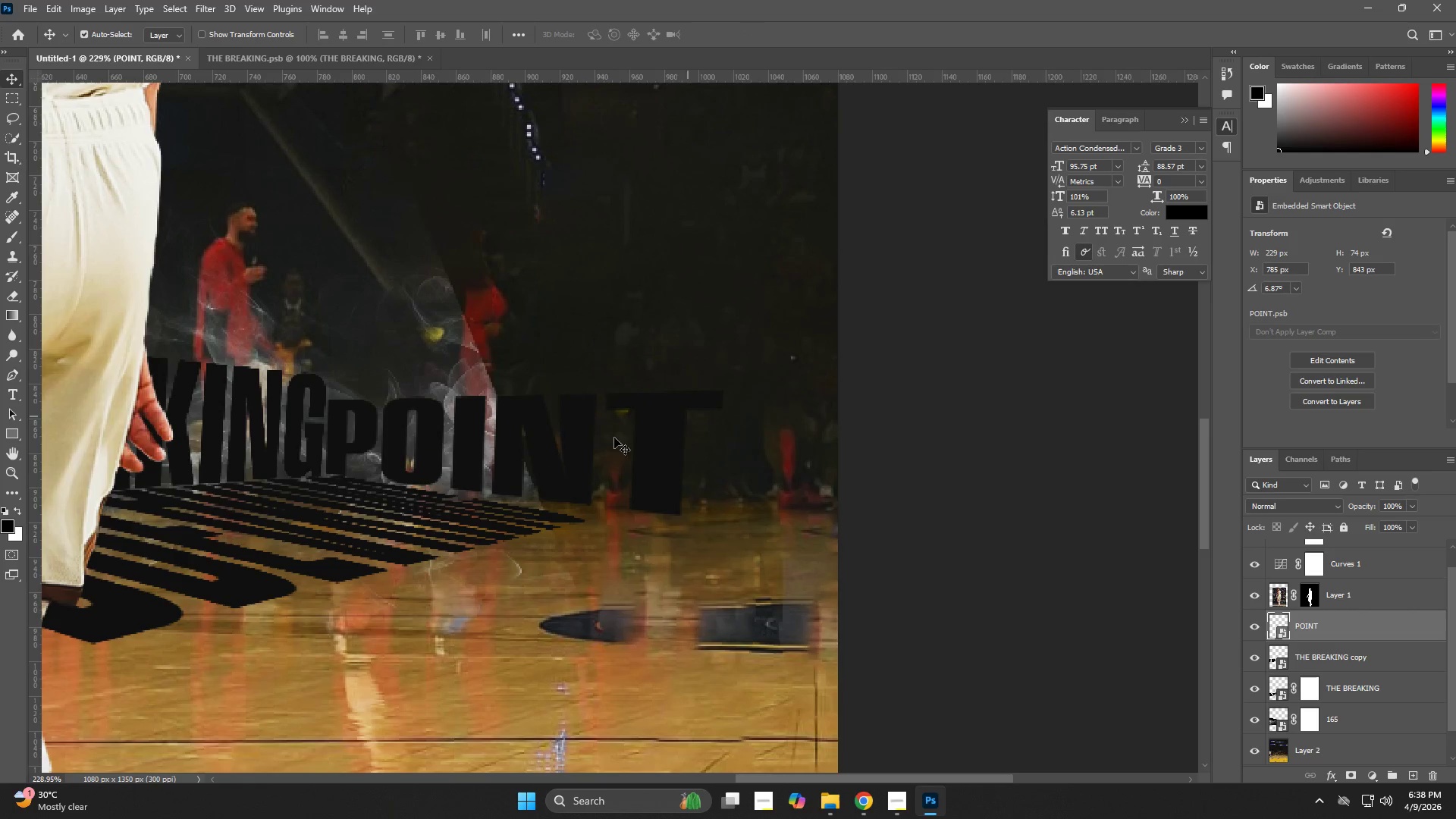 
key(V)
 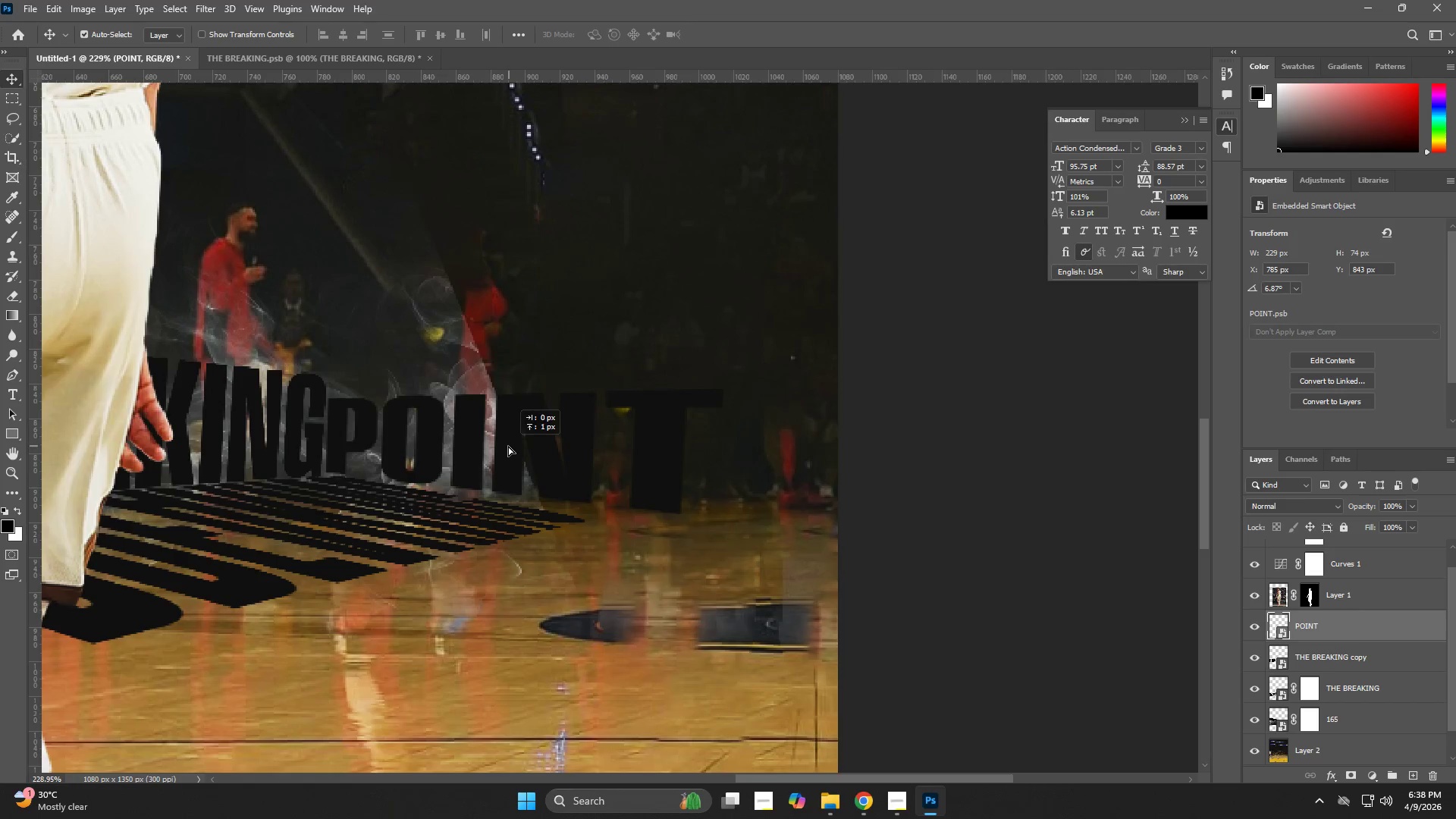 
key(Control+ControlLeft)
 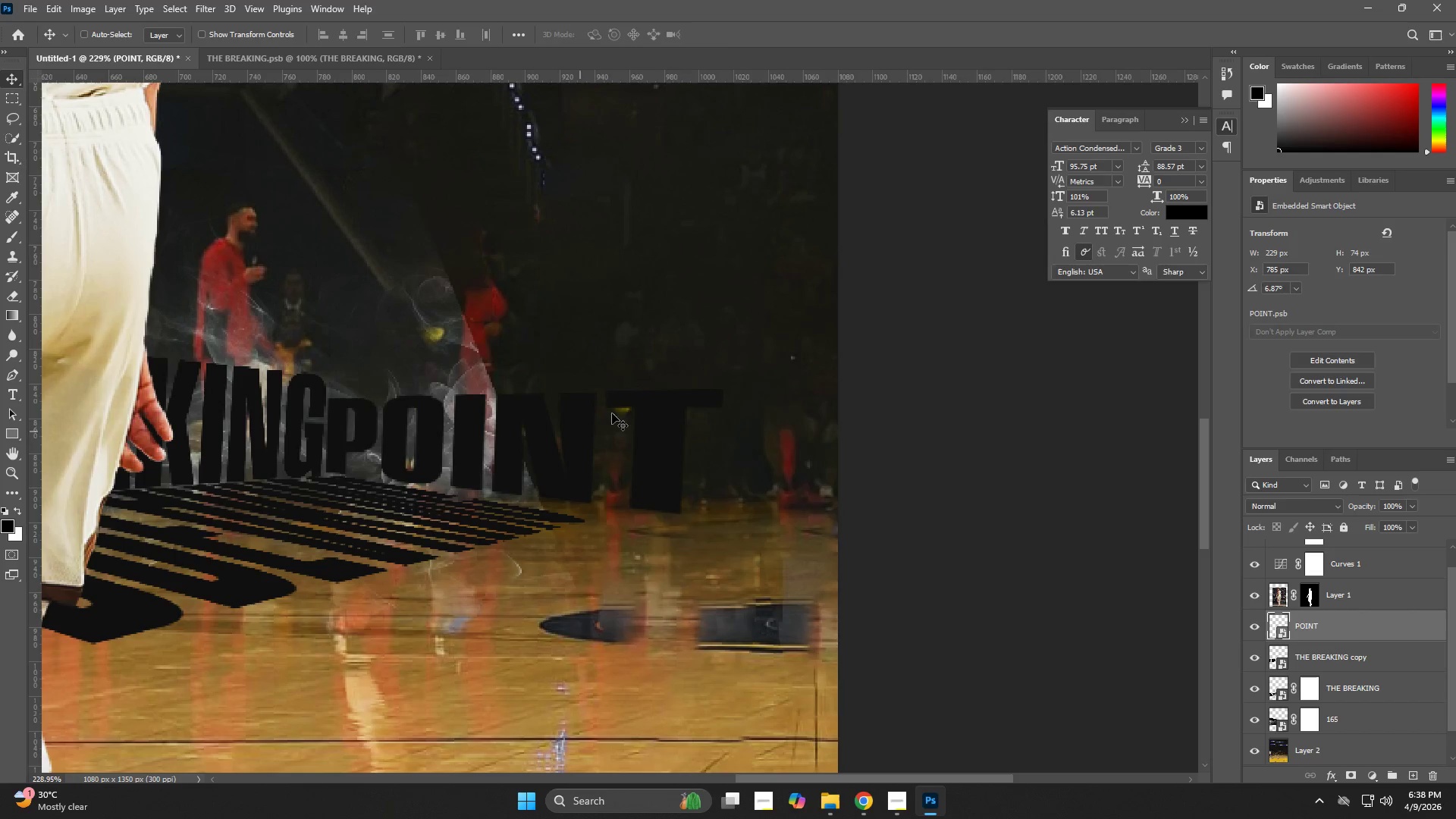 
key(Control+T)
 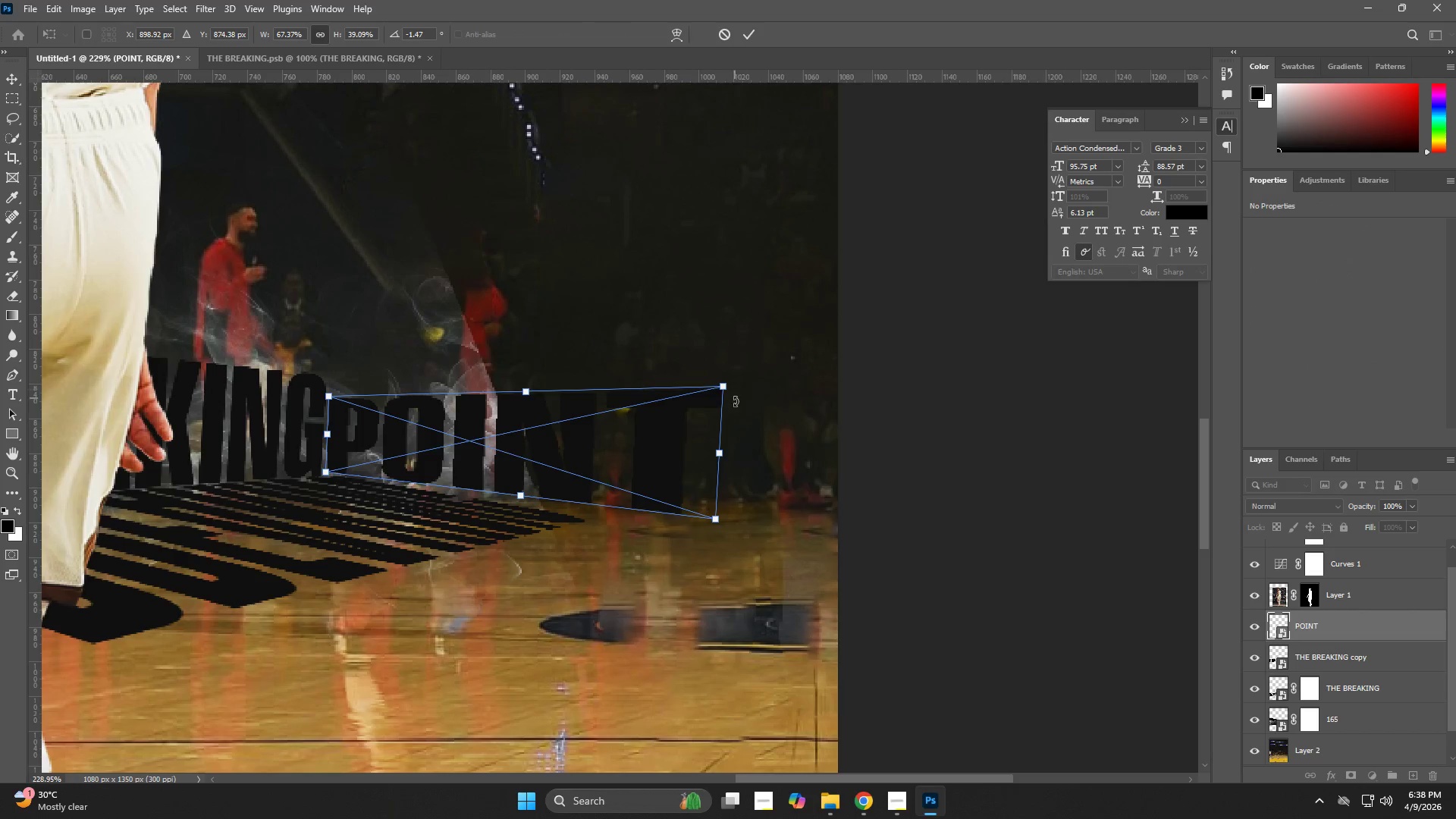 
left_click_drag(start_coordinate=[724, 390], to_coordinate=[798, 350])
 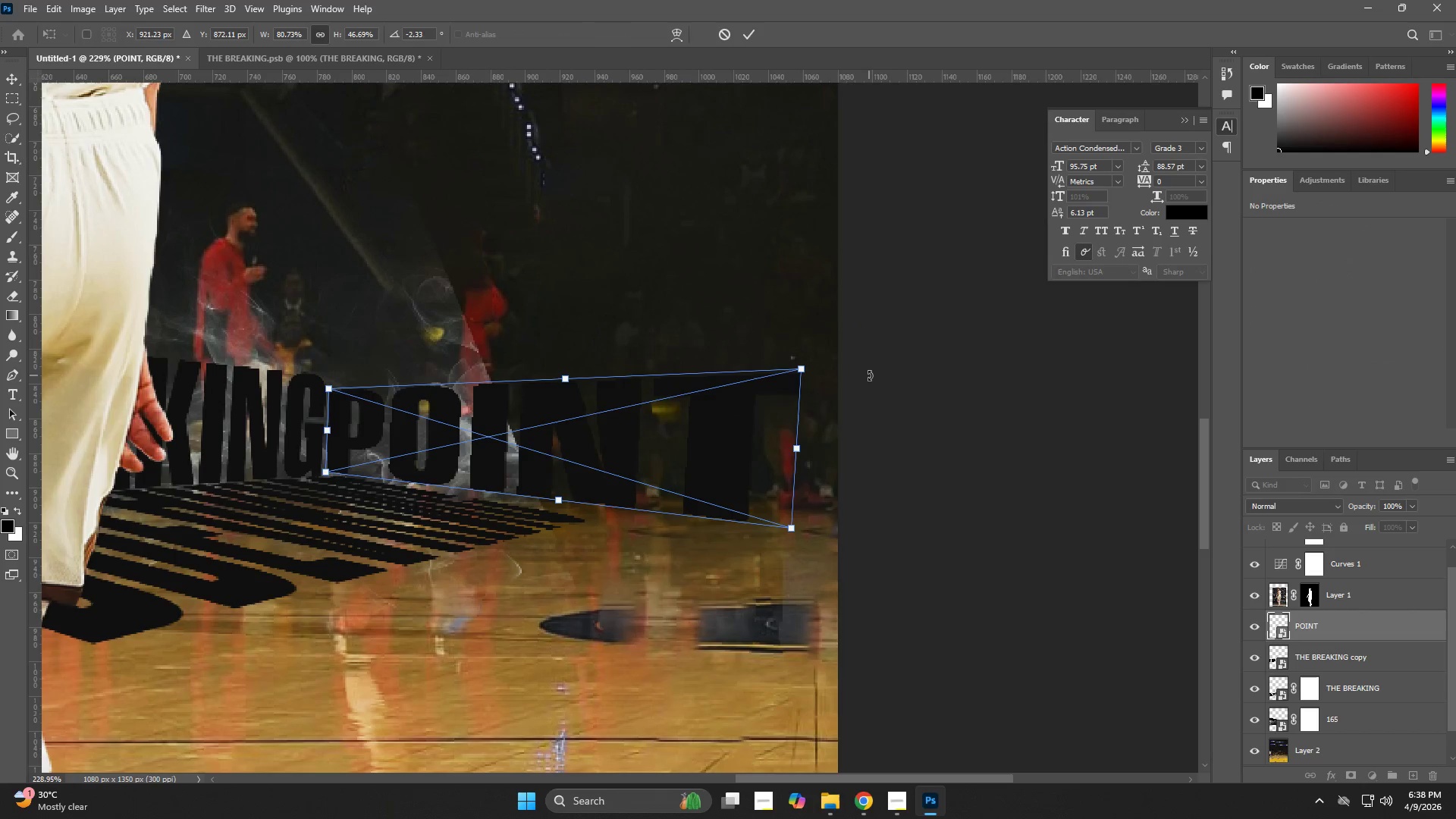 
left_click_drag(start_coordinate=[869, 375], to_coordinate=[866, 367])
 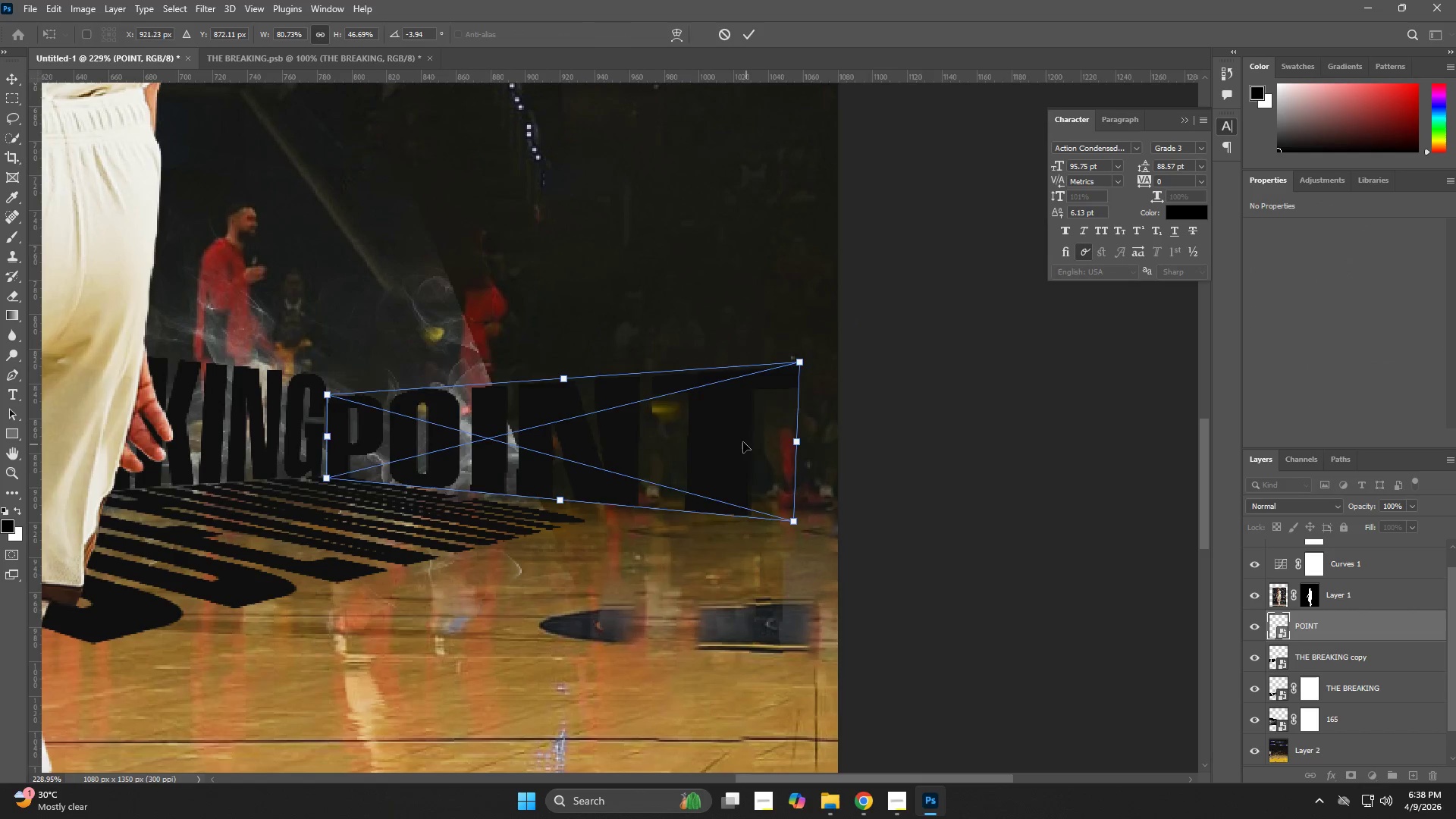 
left_click_drag(start_coordinate=[744, 444], to_coordinate=[748, 436])
 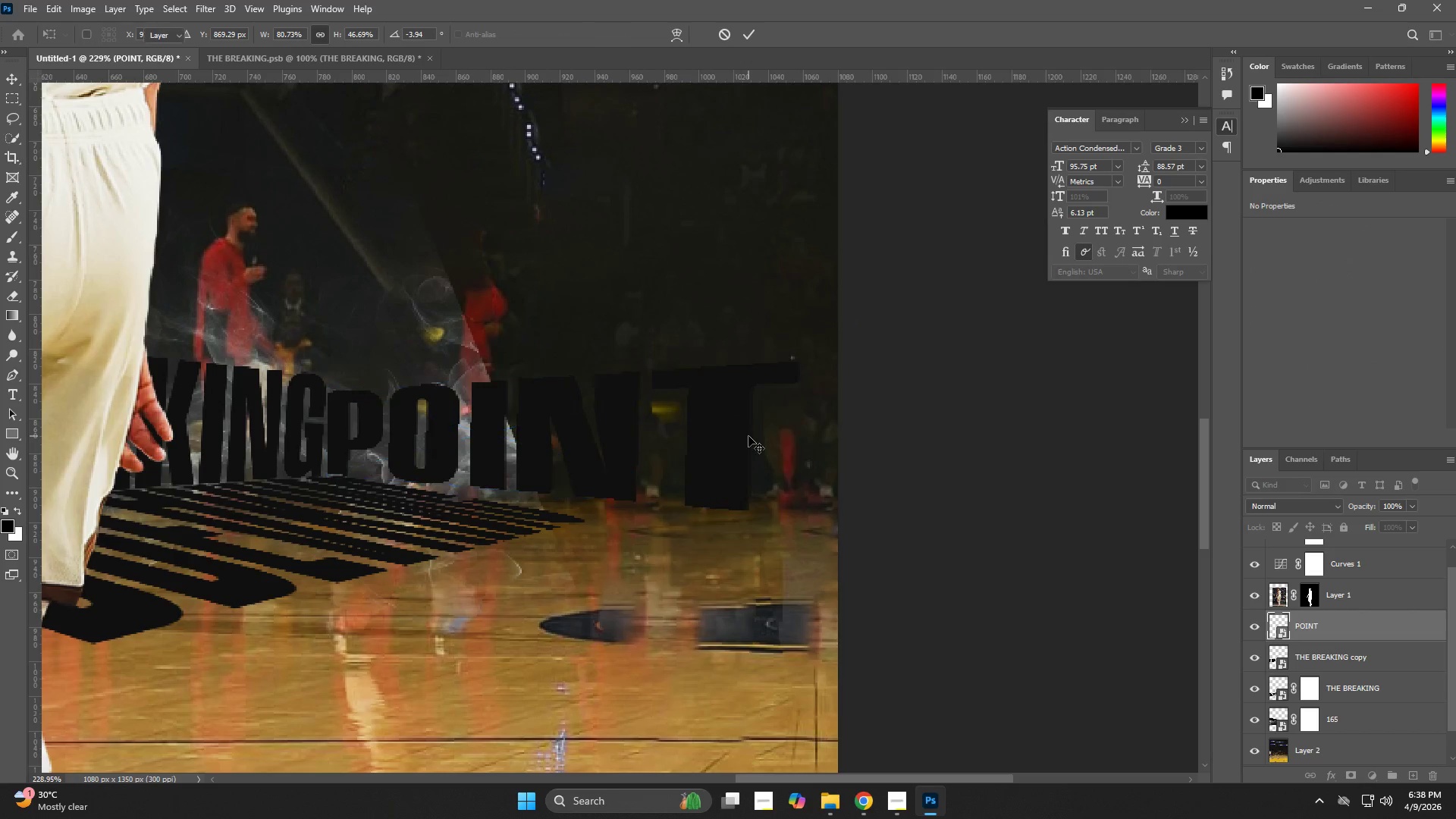 
key(NumpadEnter)
 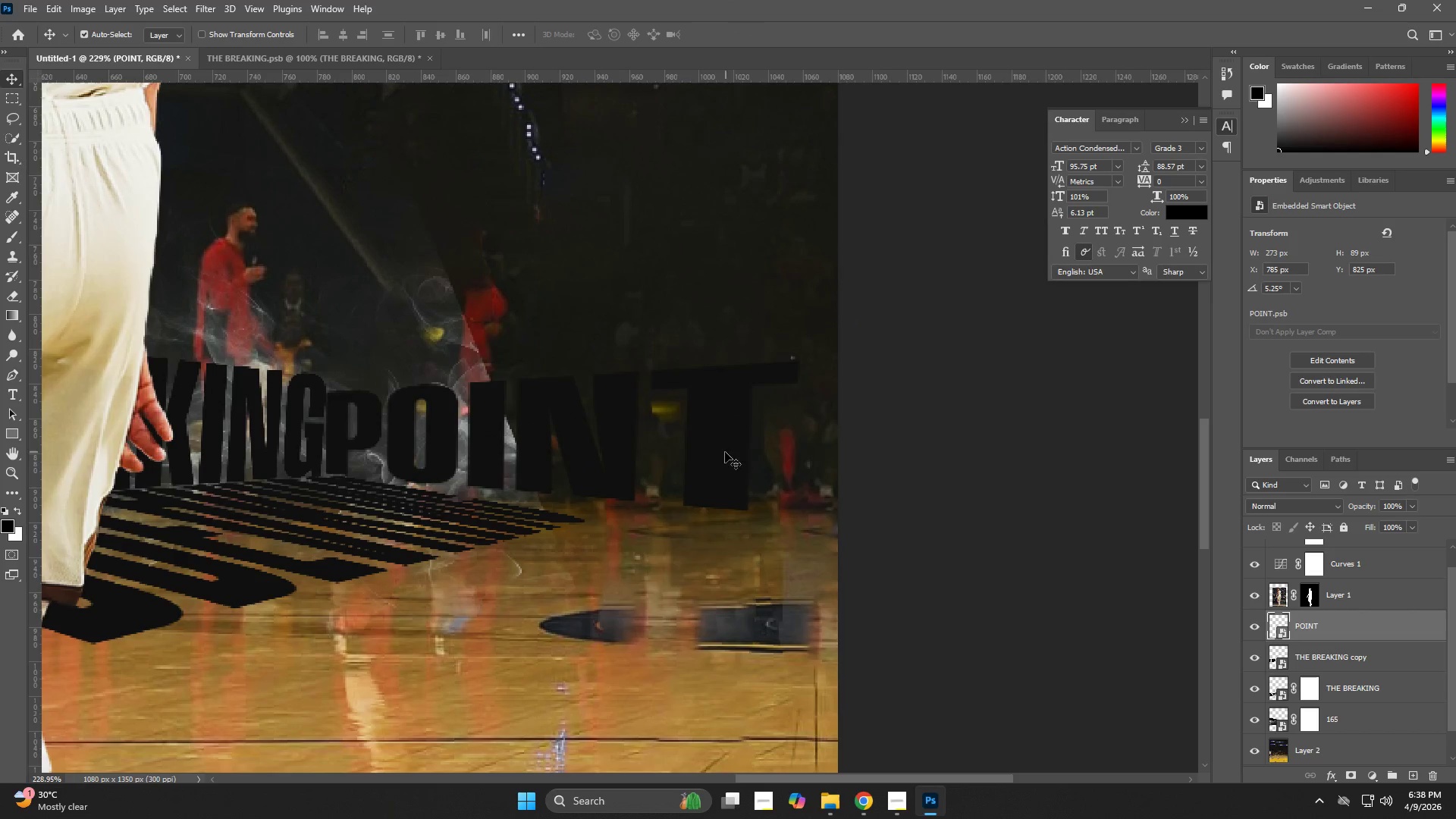 
key(Control+ControlLeft)
 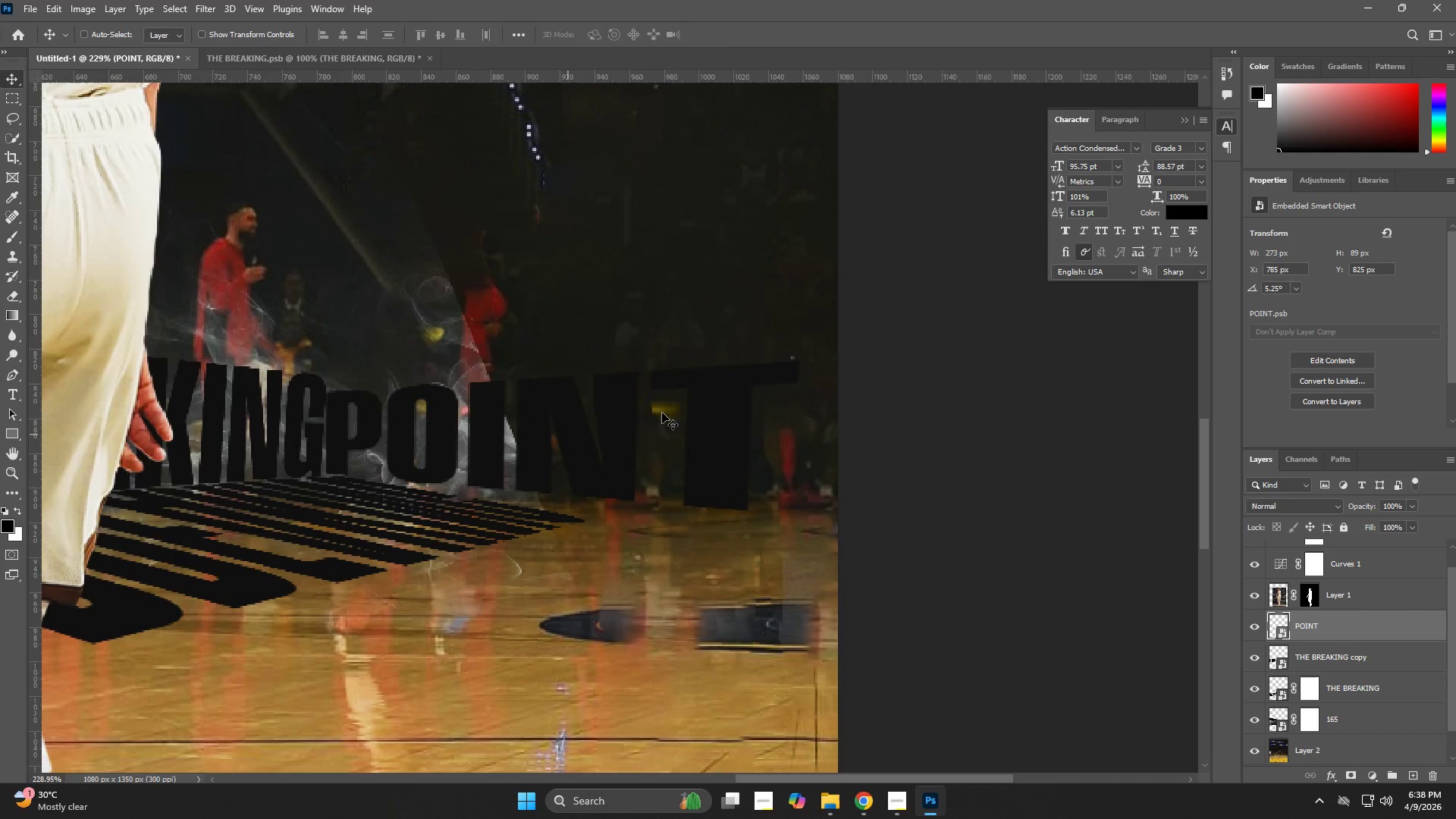 
key(Control+T)
 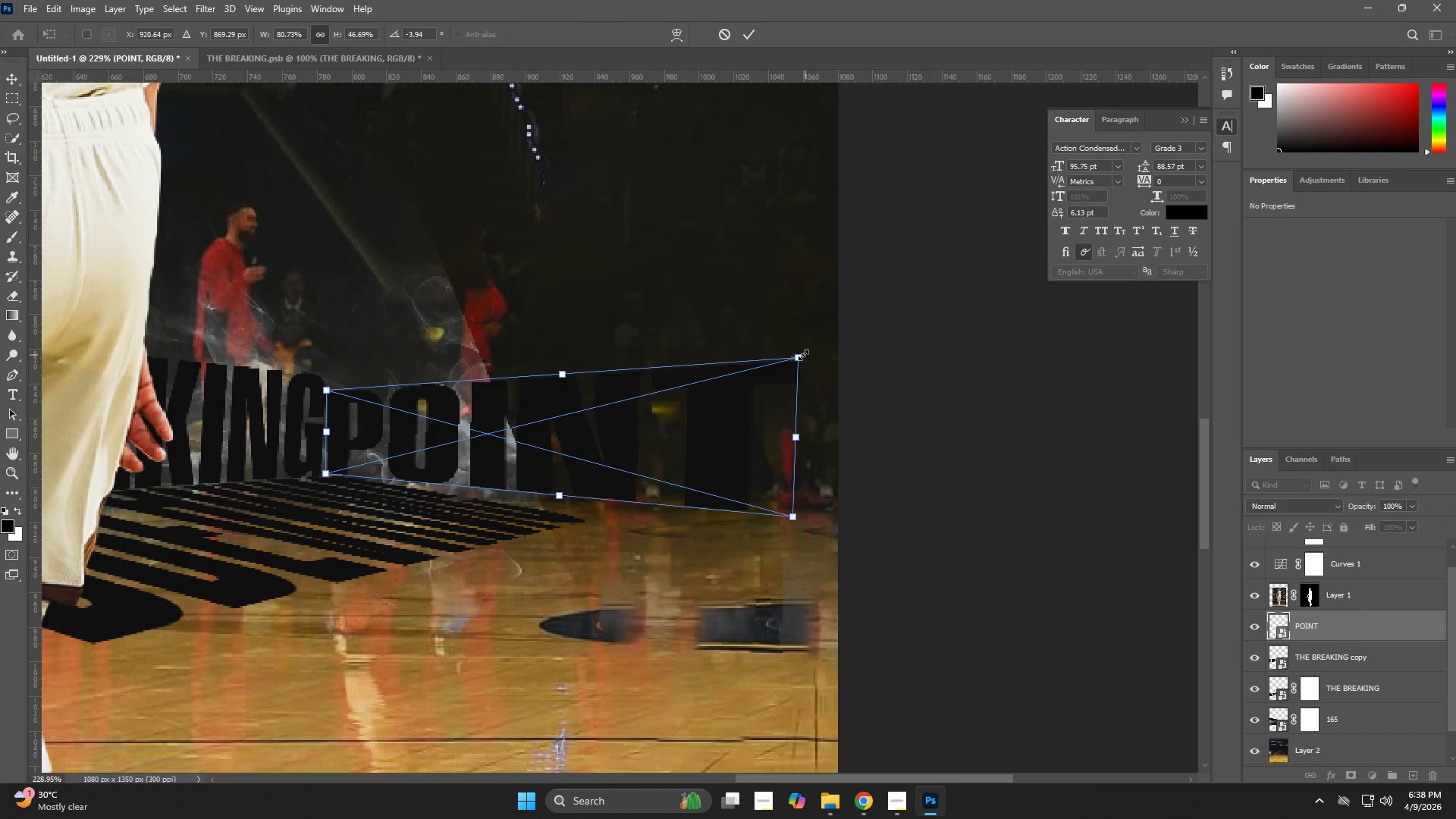 
left_click_drag(start_coordinate=[799, 353], to_coordinate=[862, 333])
 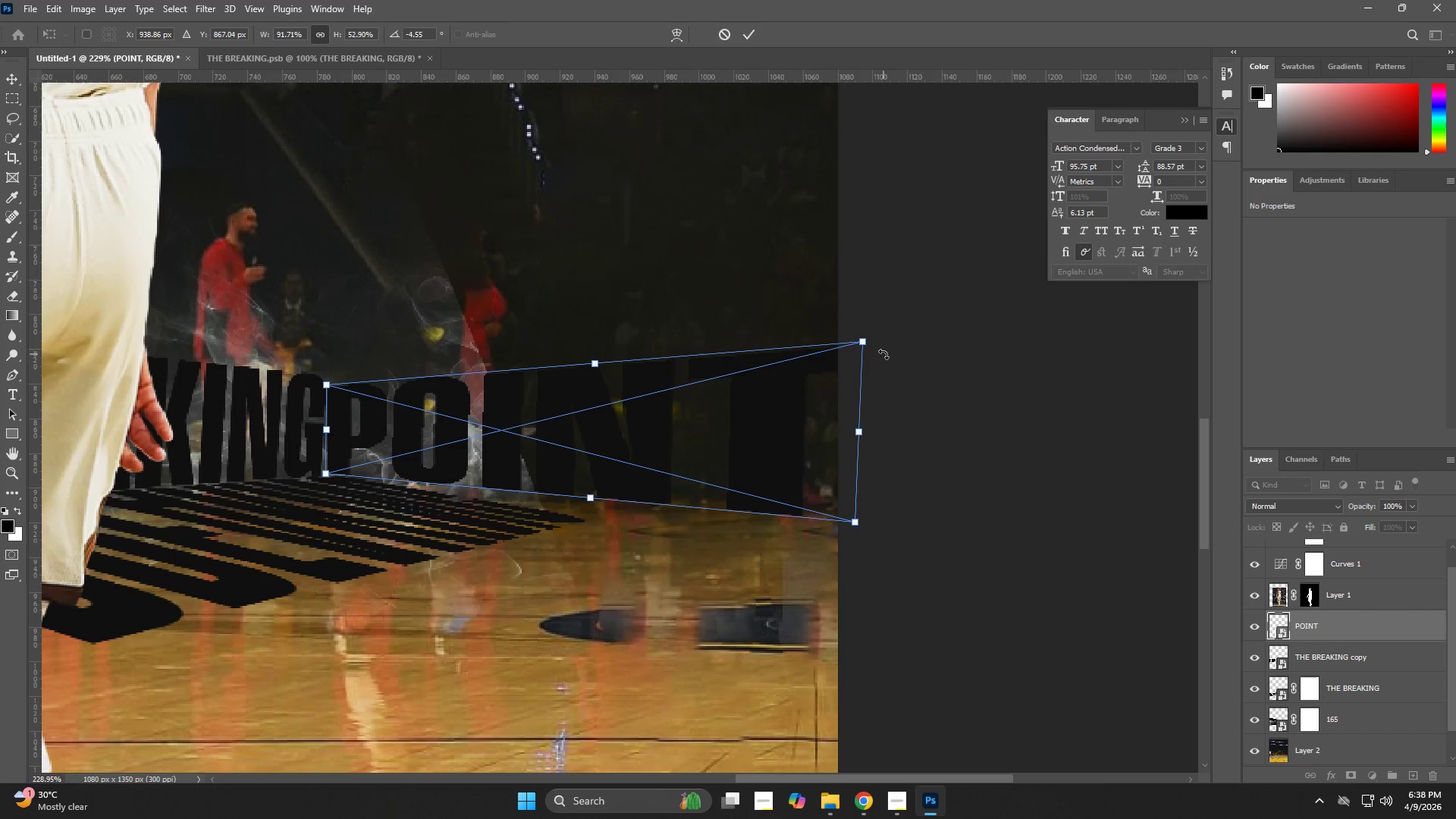 
left_click_drag(start_coordinate=[868, 336], to_coordinate=[894, 325])
 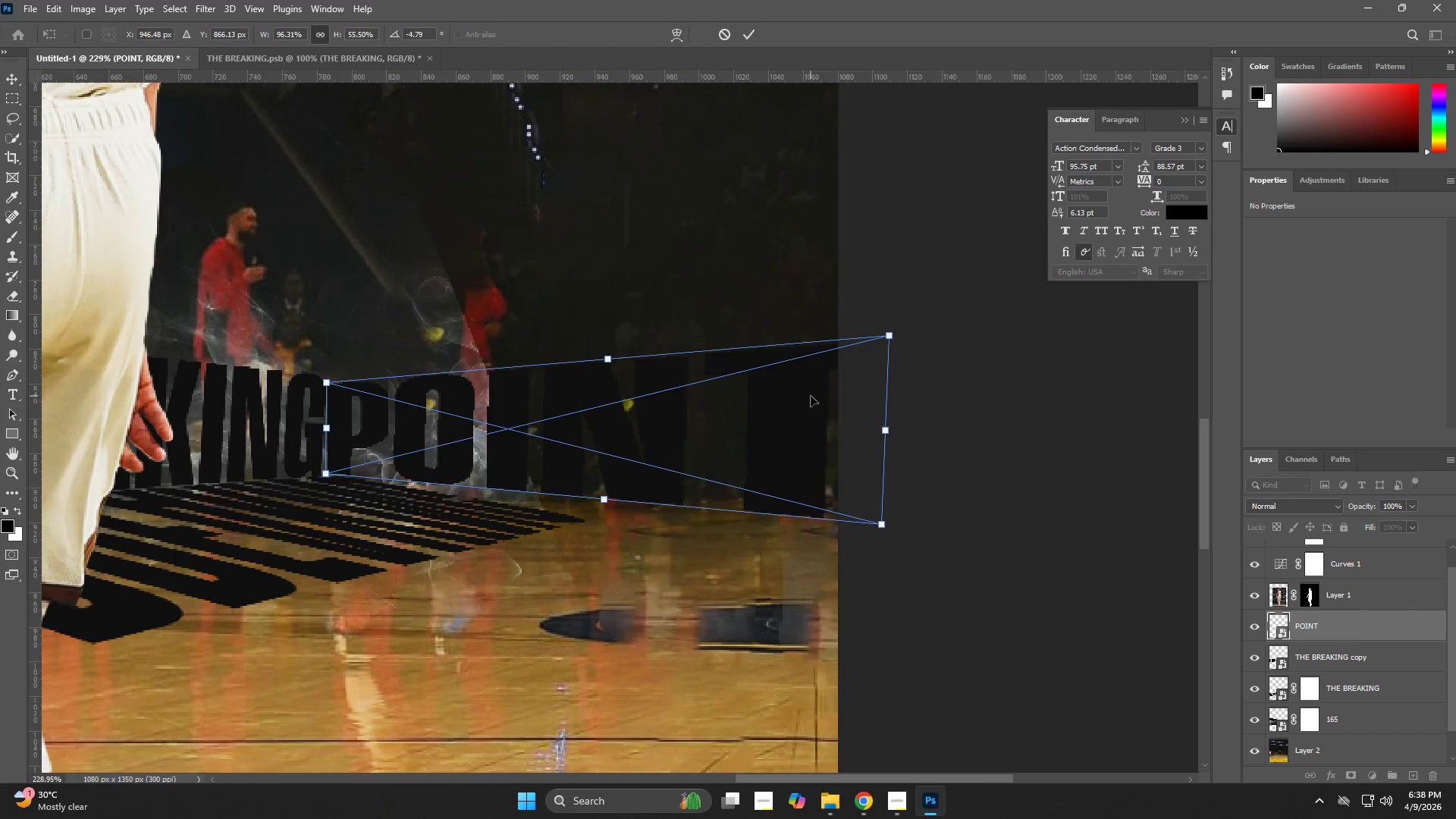 
key(NumpadEnter)
 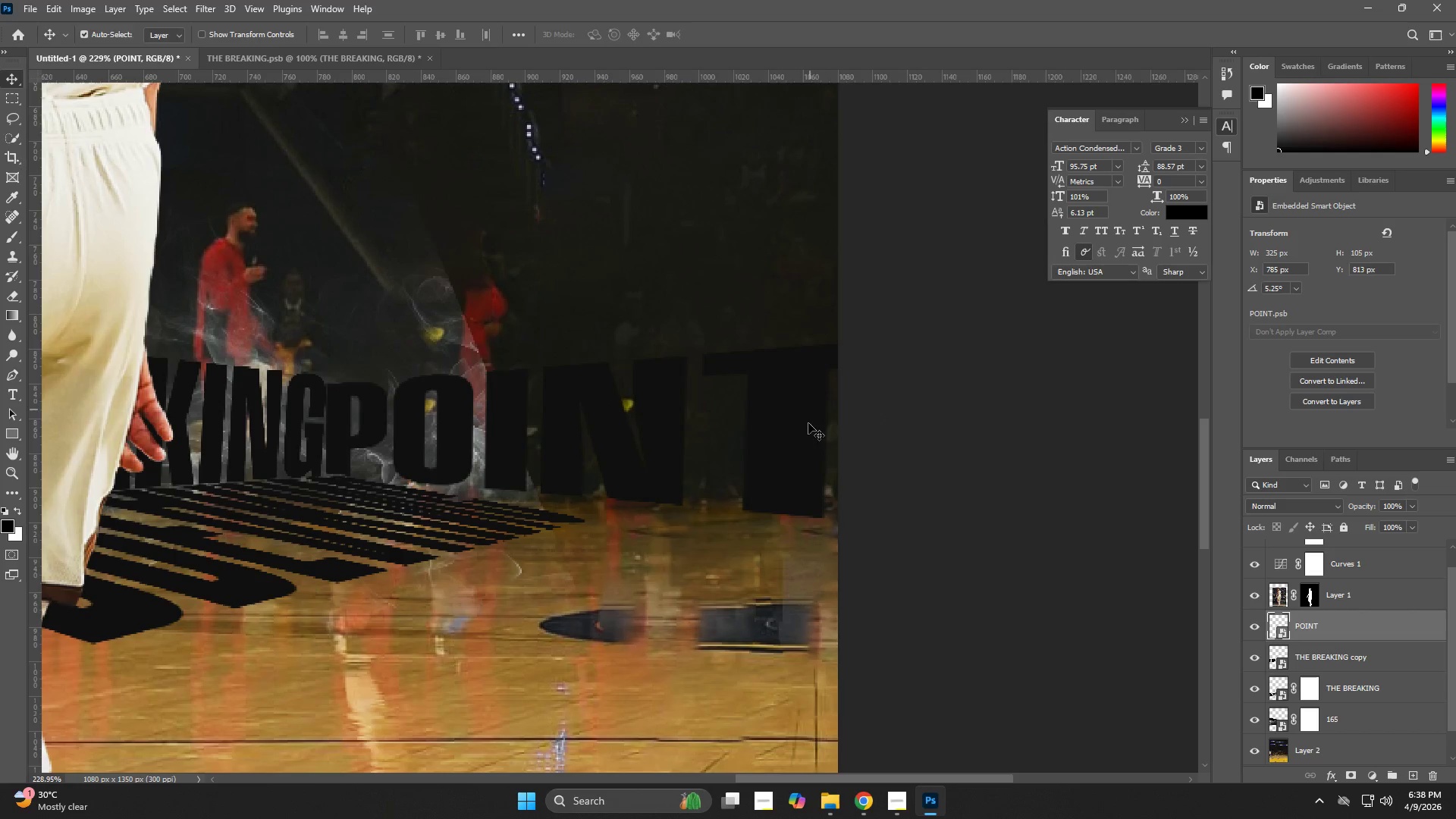 
hold_key(key=Z, duration=0.36)
 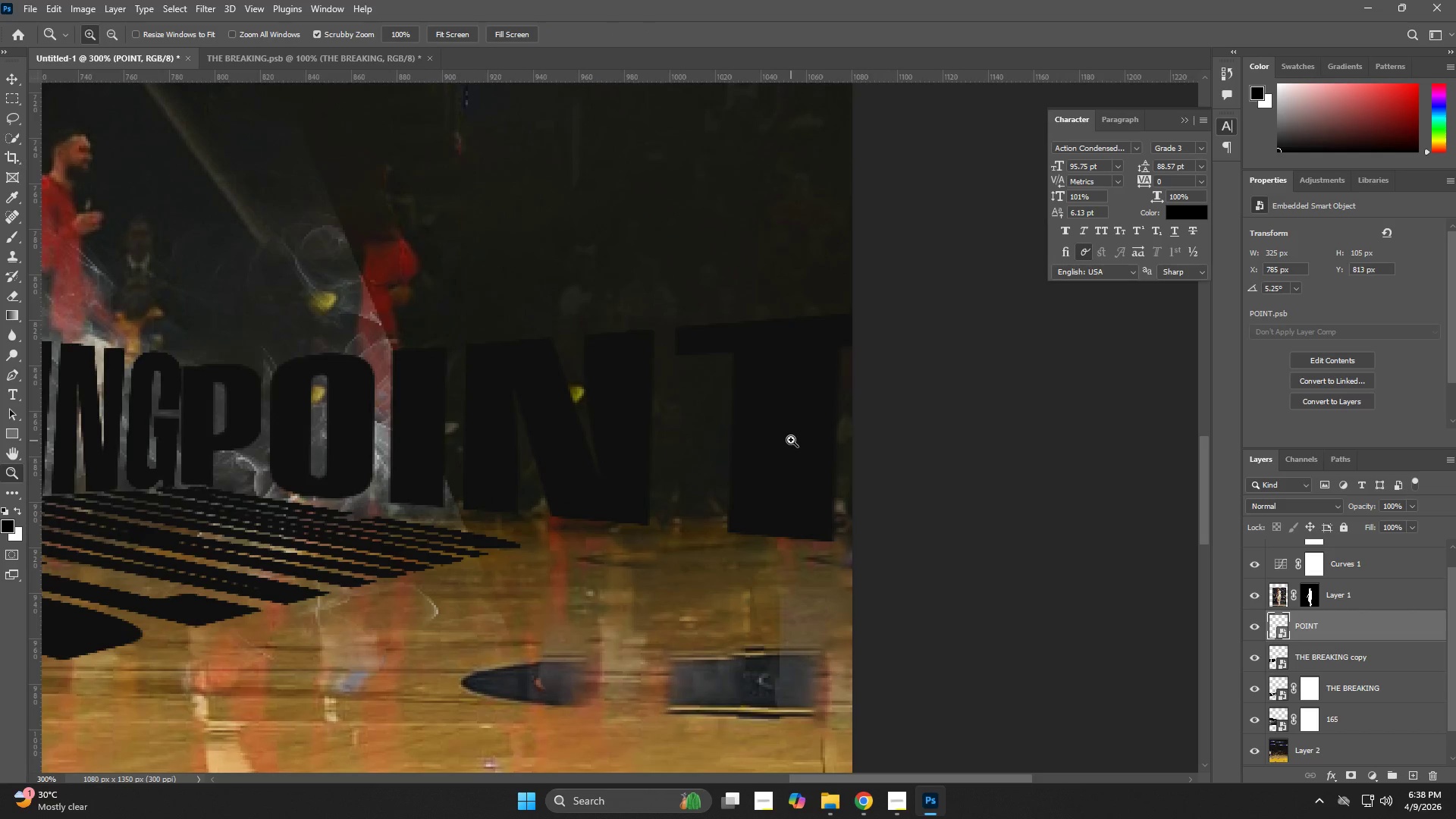 
left_click_drag(start_coordinate=[791, 440], to_coordinate=[704, 466])
 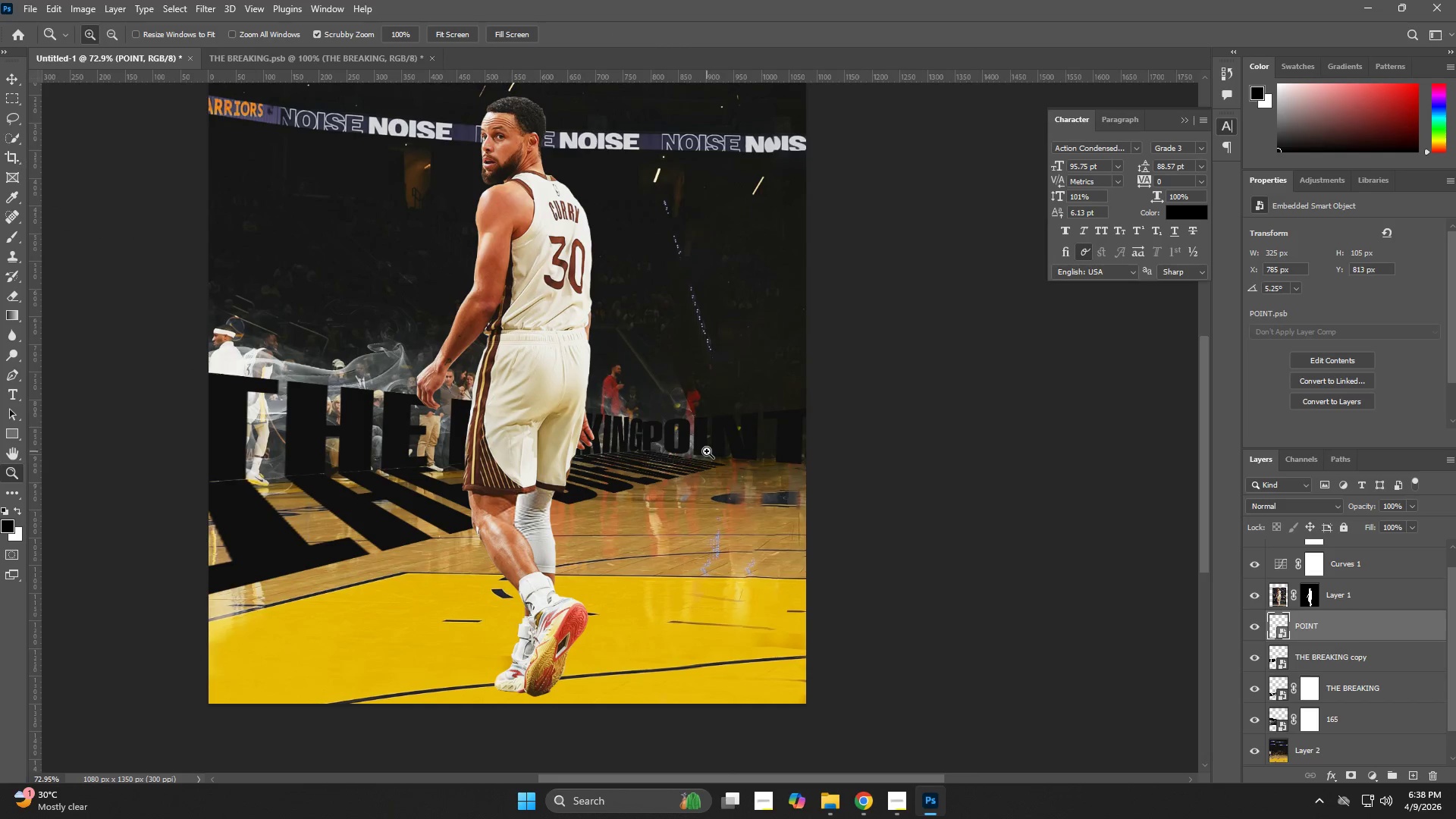 
left_click_drag(start_coordinate=[717, 441], to_coordinate=[813, 466])
 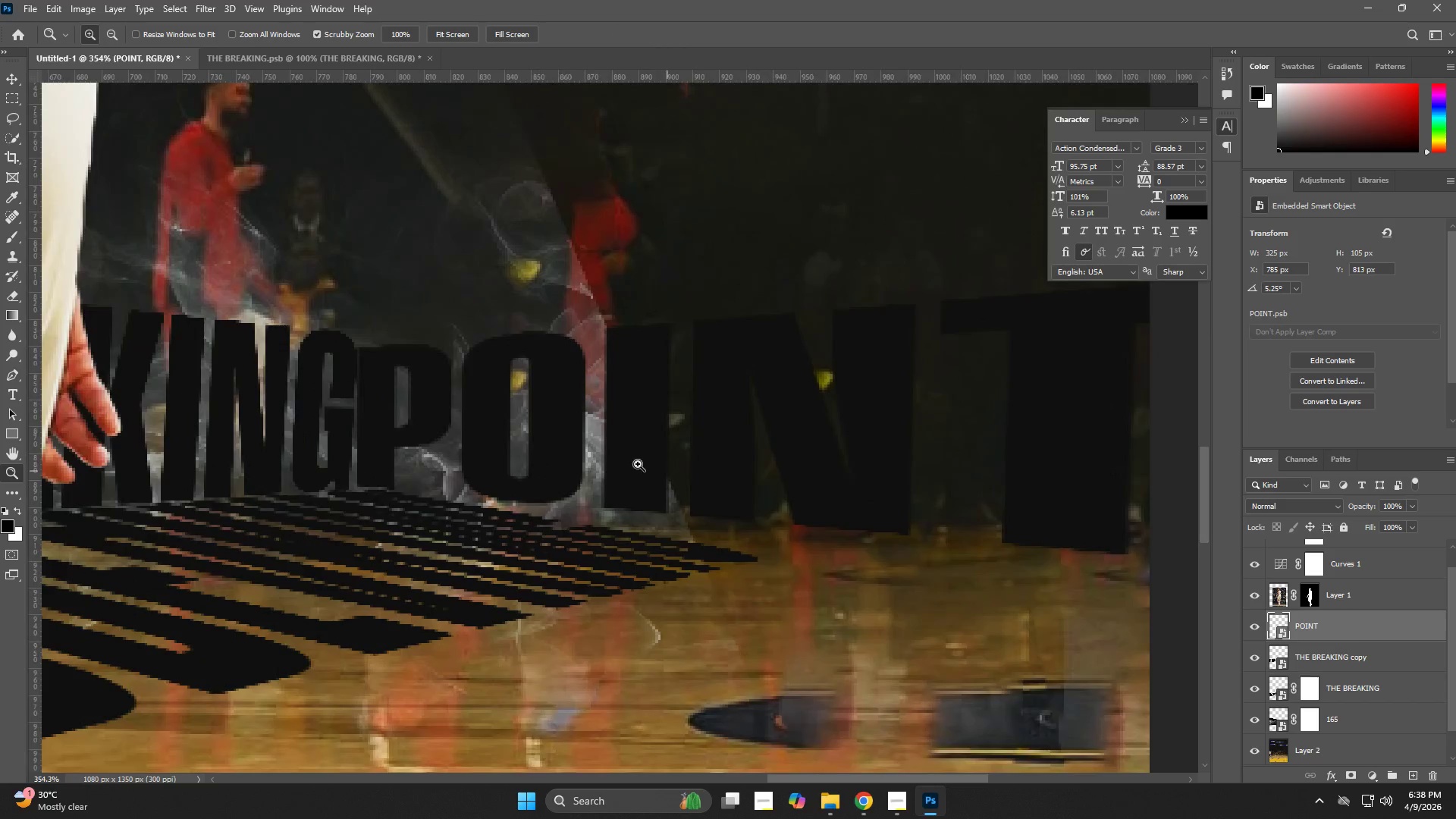 
key(V)
 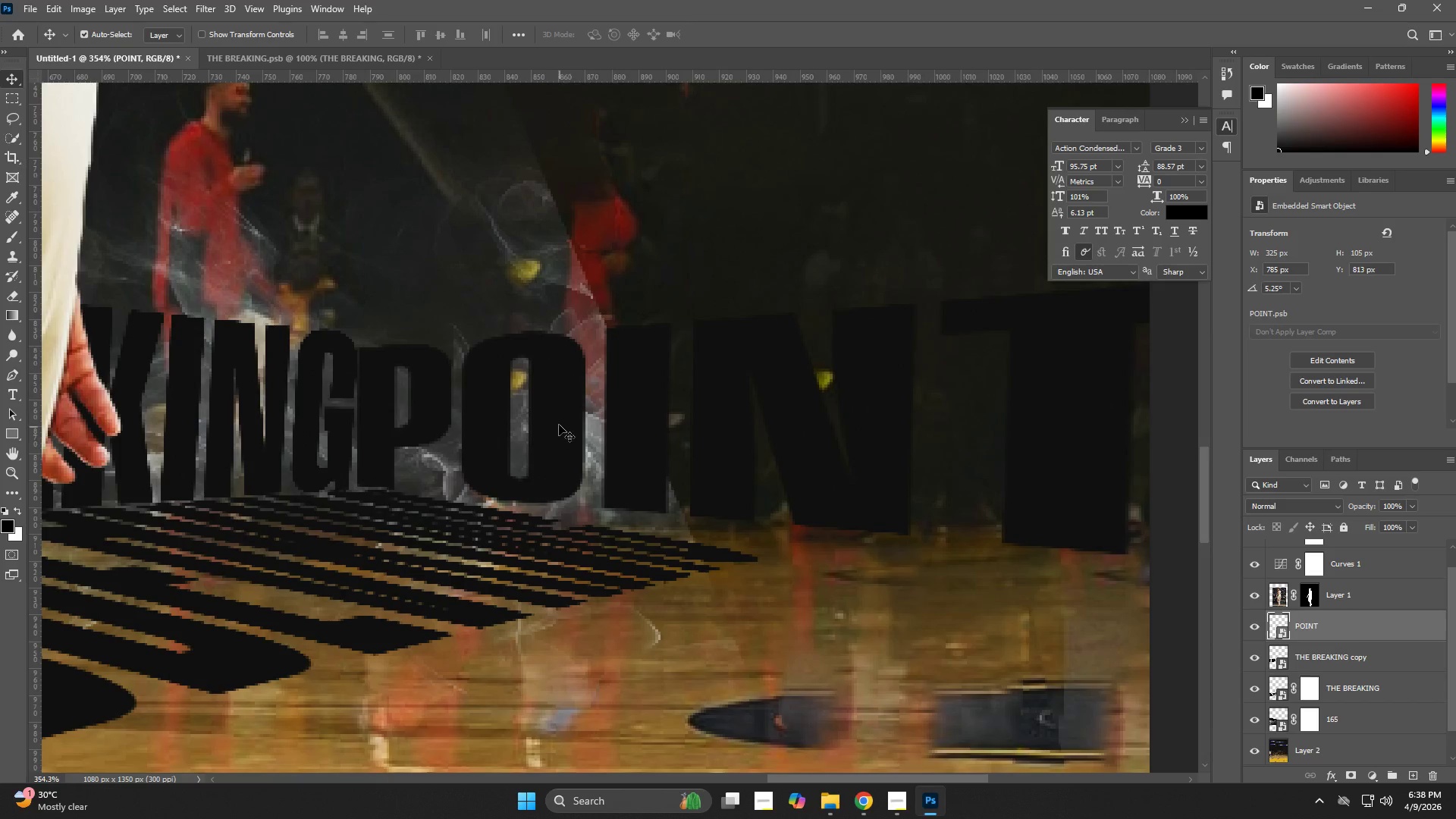 
left_click_drag(start_coordinate=[558, 423], to_coordinate=[558, 418])
 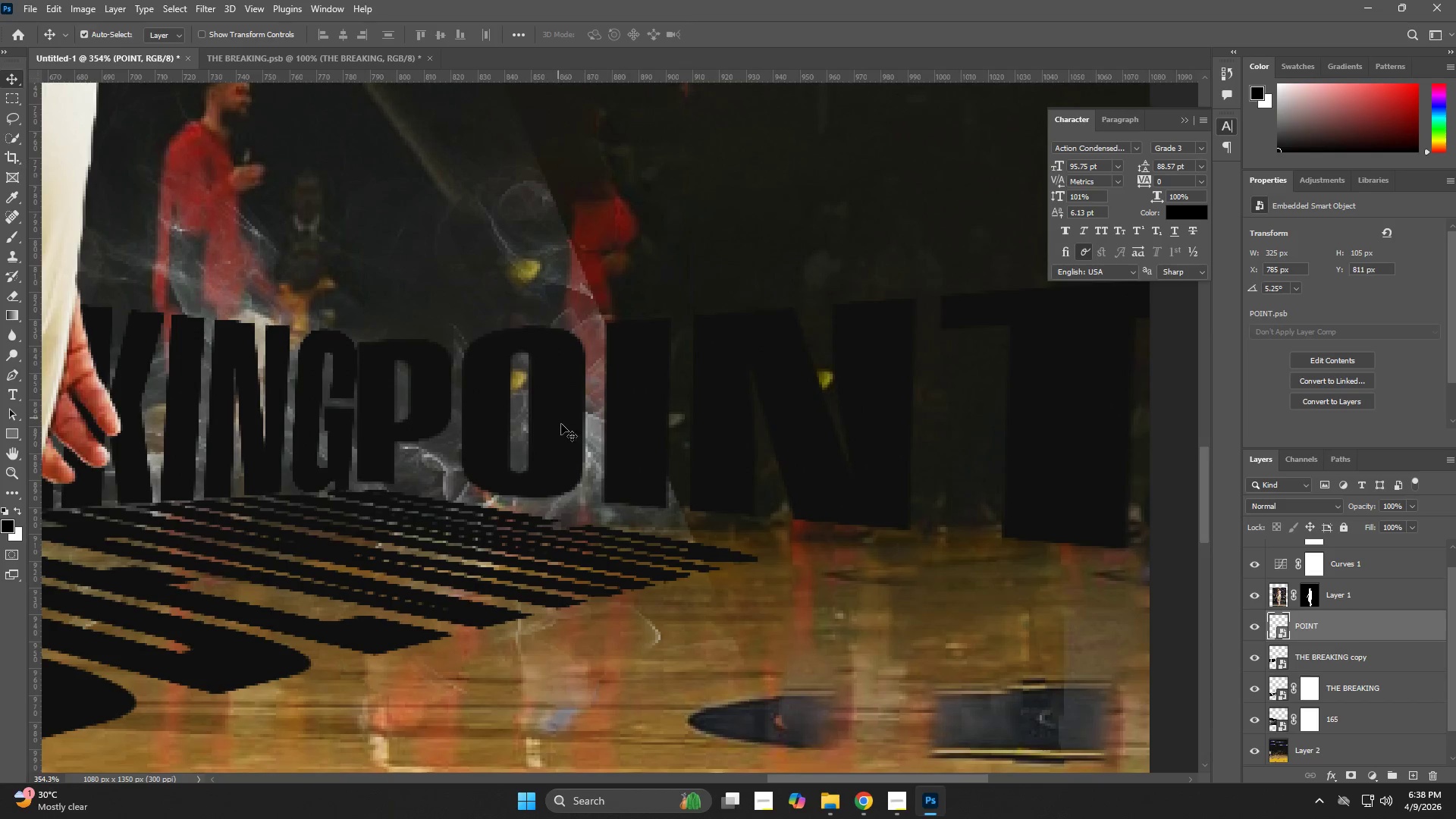 
key(Control+T)
 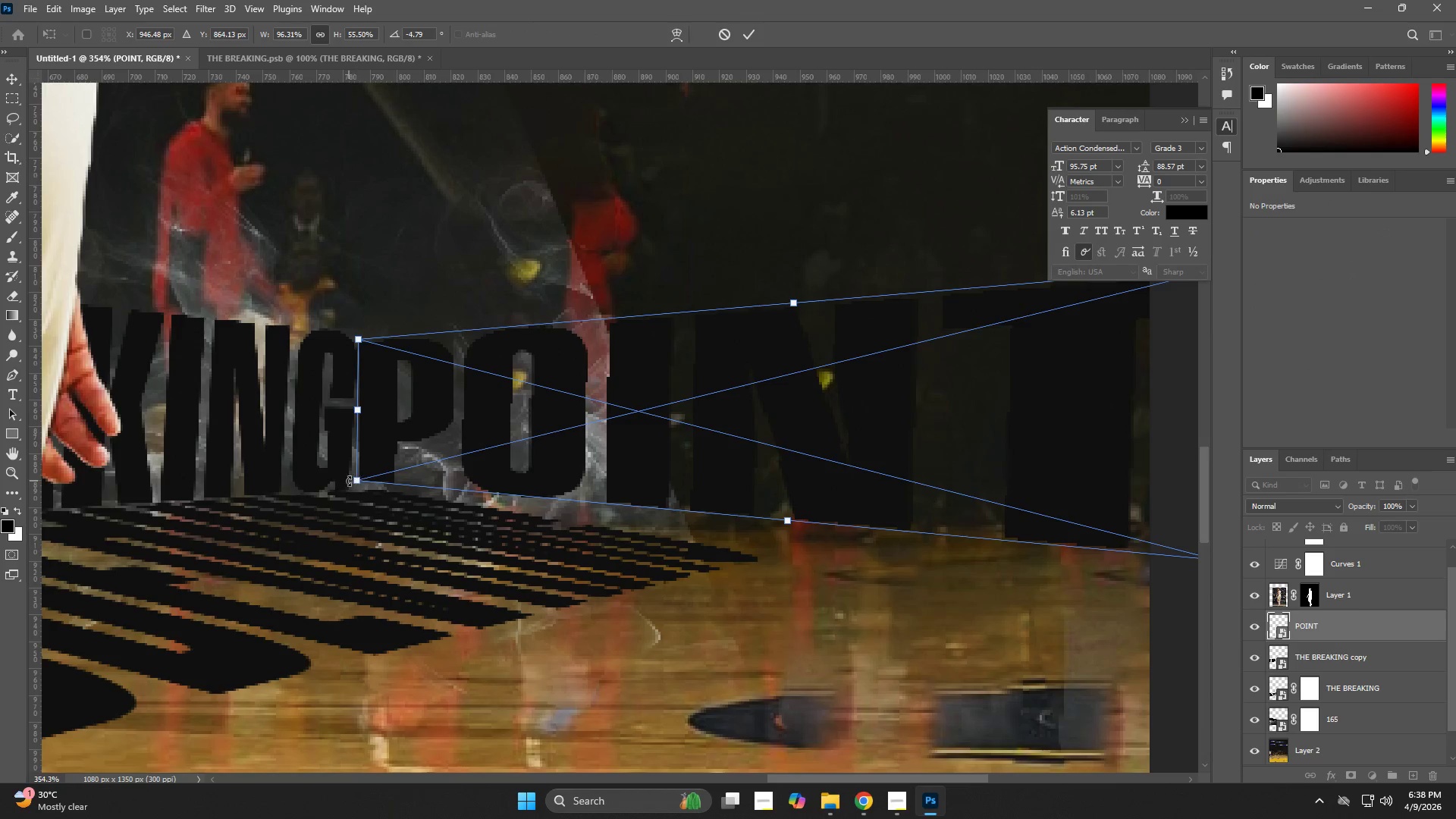 
left_click_drag(start_coordinate=[359, 481], to_coordinate=[350, 488])
 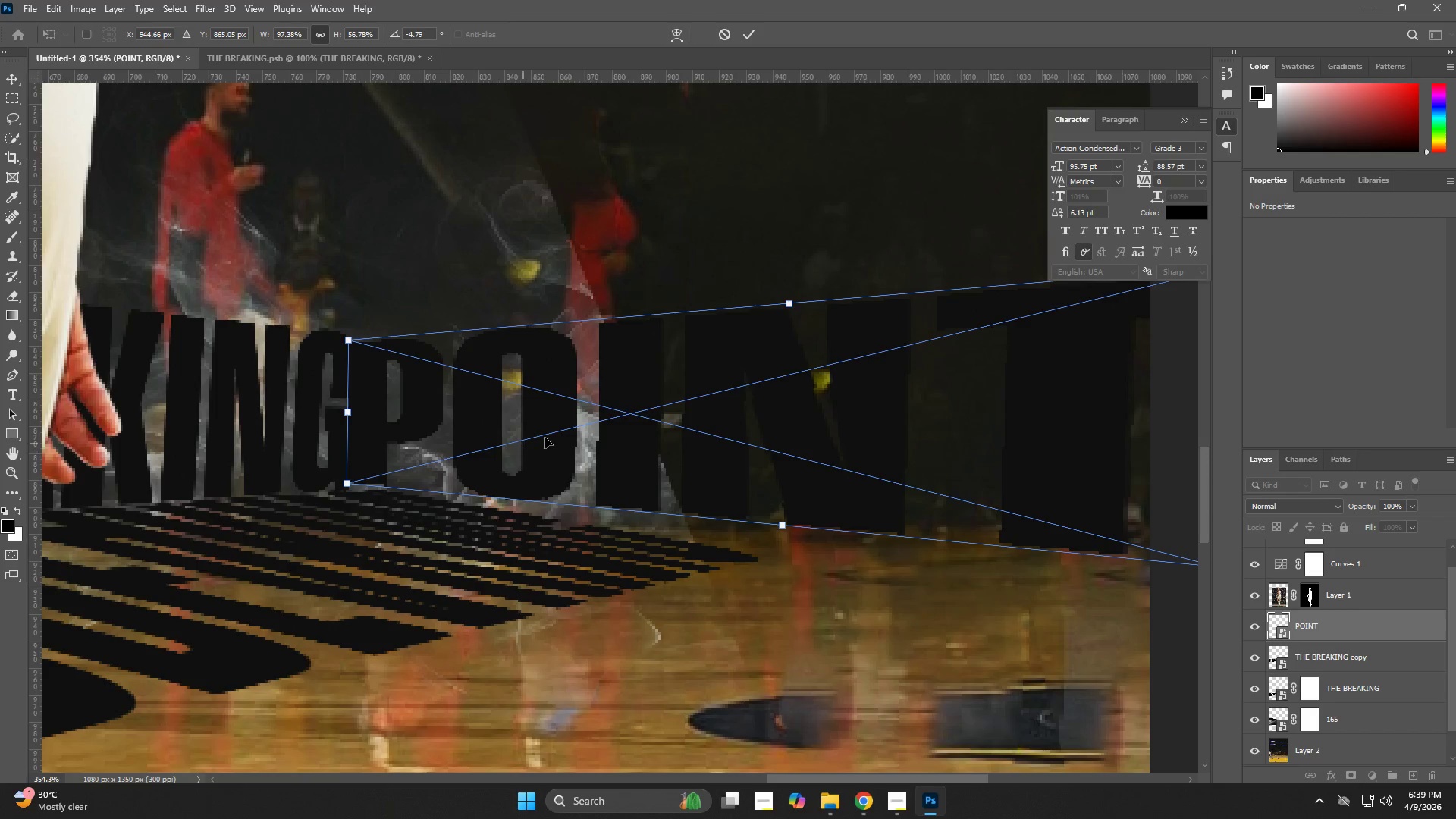 
left_click_drag(start_coordinate=[545, 438], to_coordinate=[557, 445])
 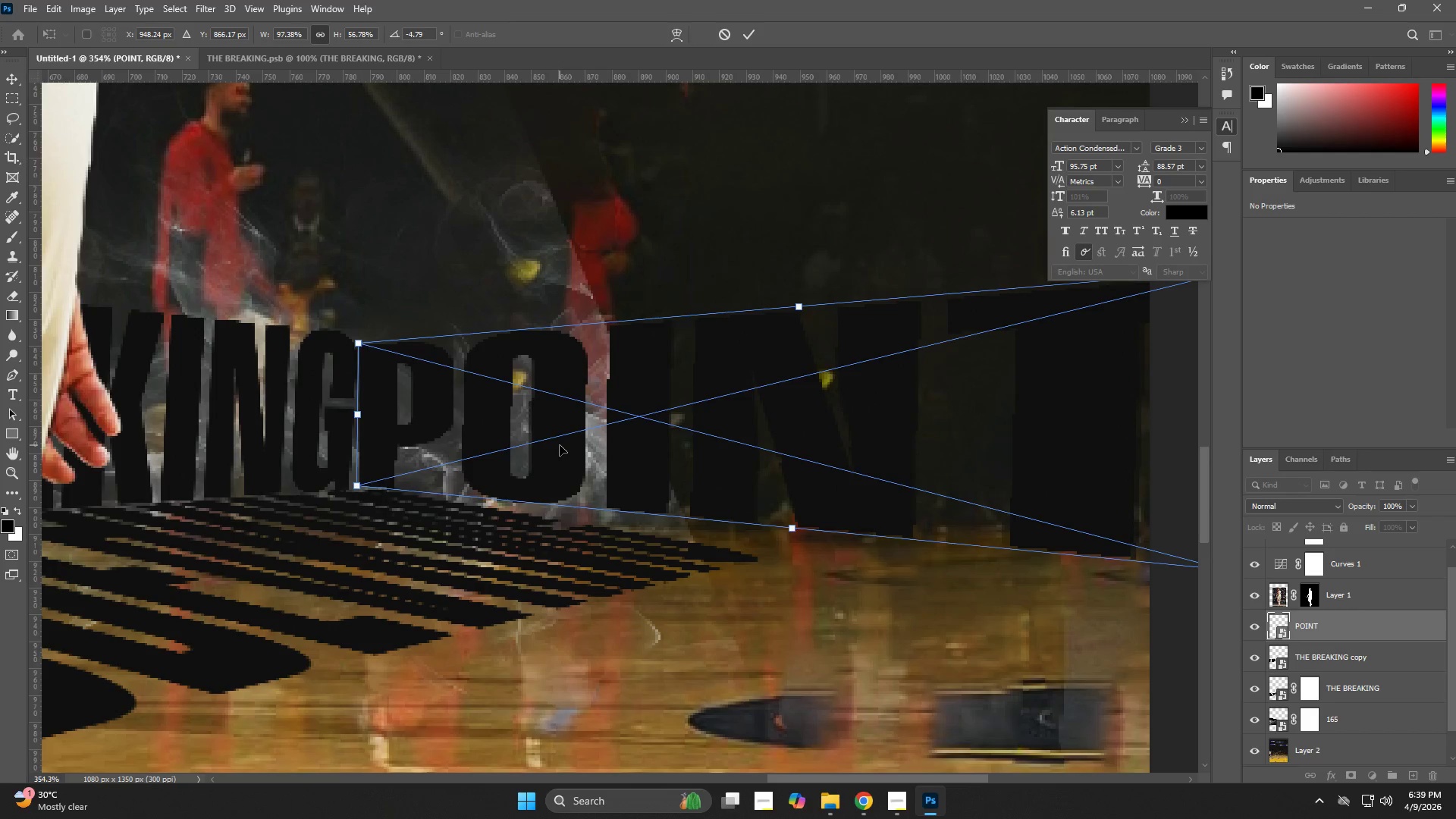 
key(NumpadEnter)
 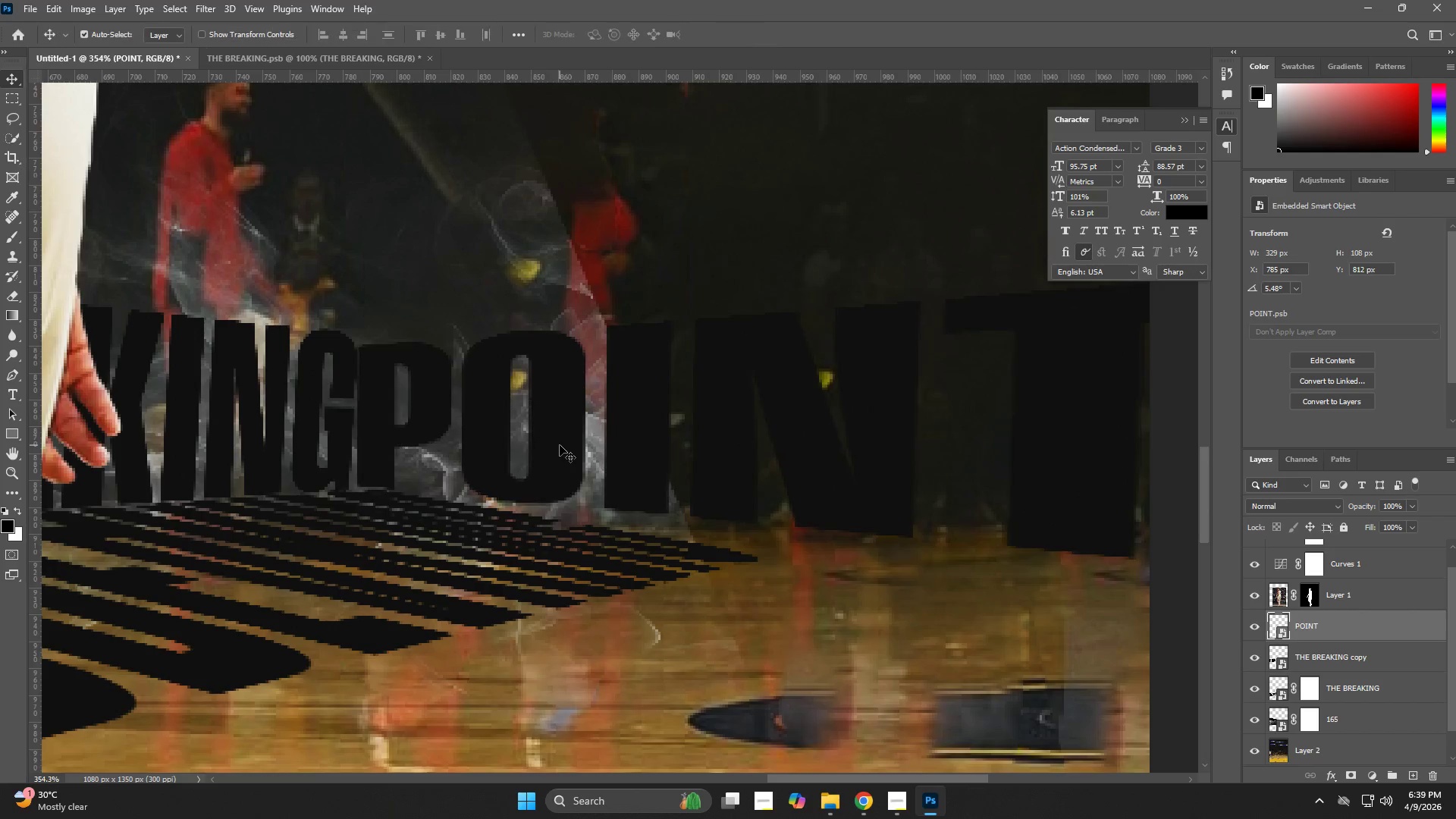 
key(Z)
 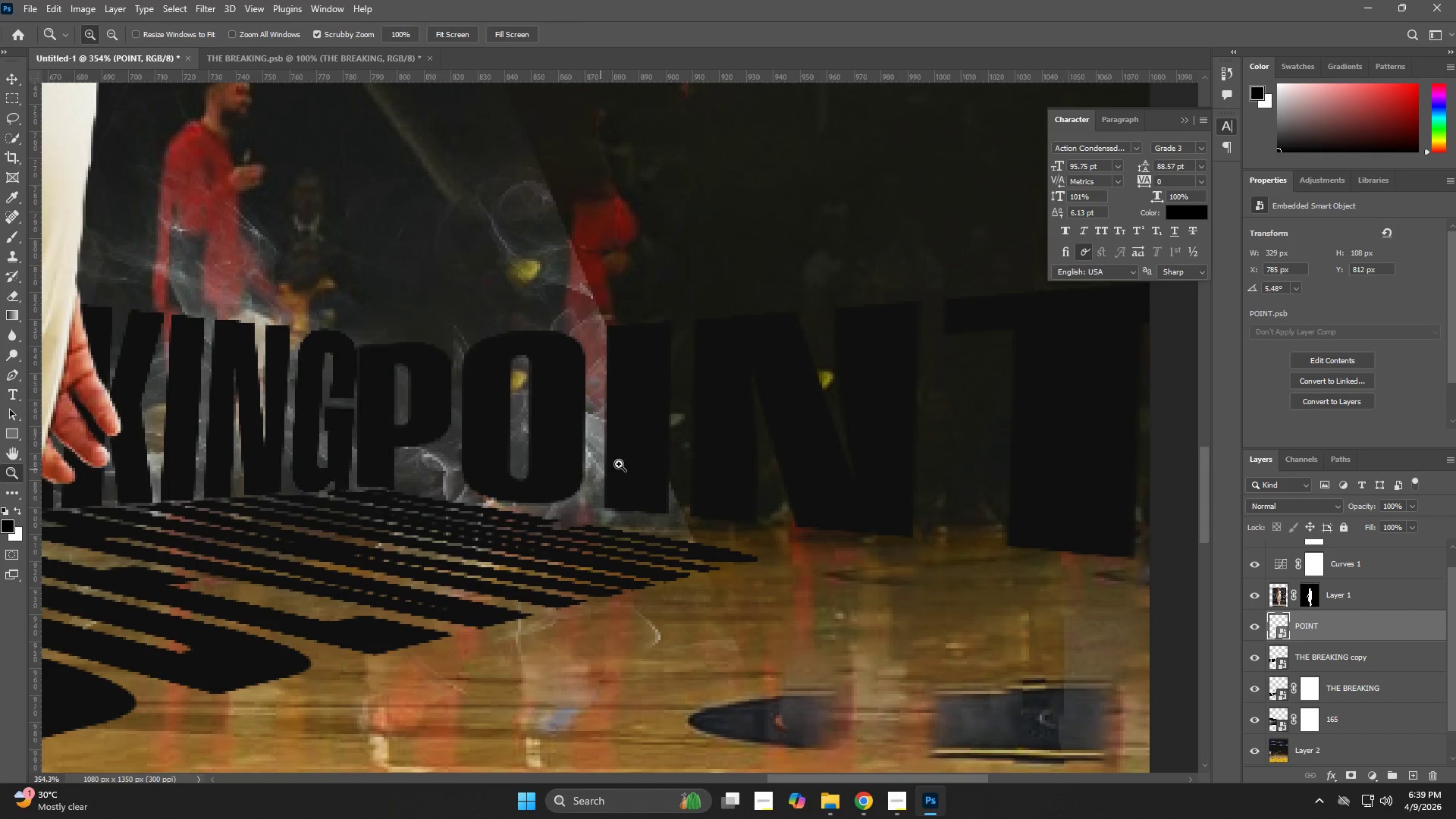 
left_click_drag(start_coordinate=[628, 457], to_coordinate=[527, 500])
 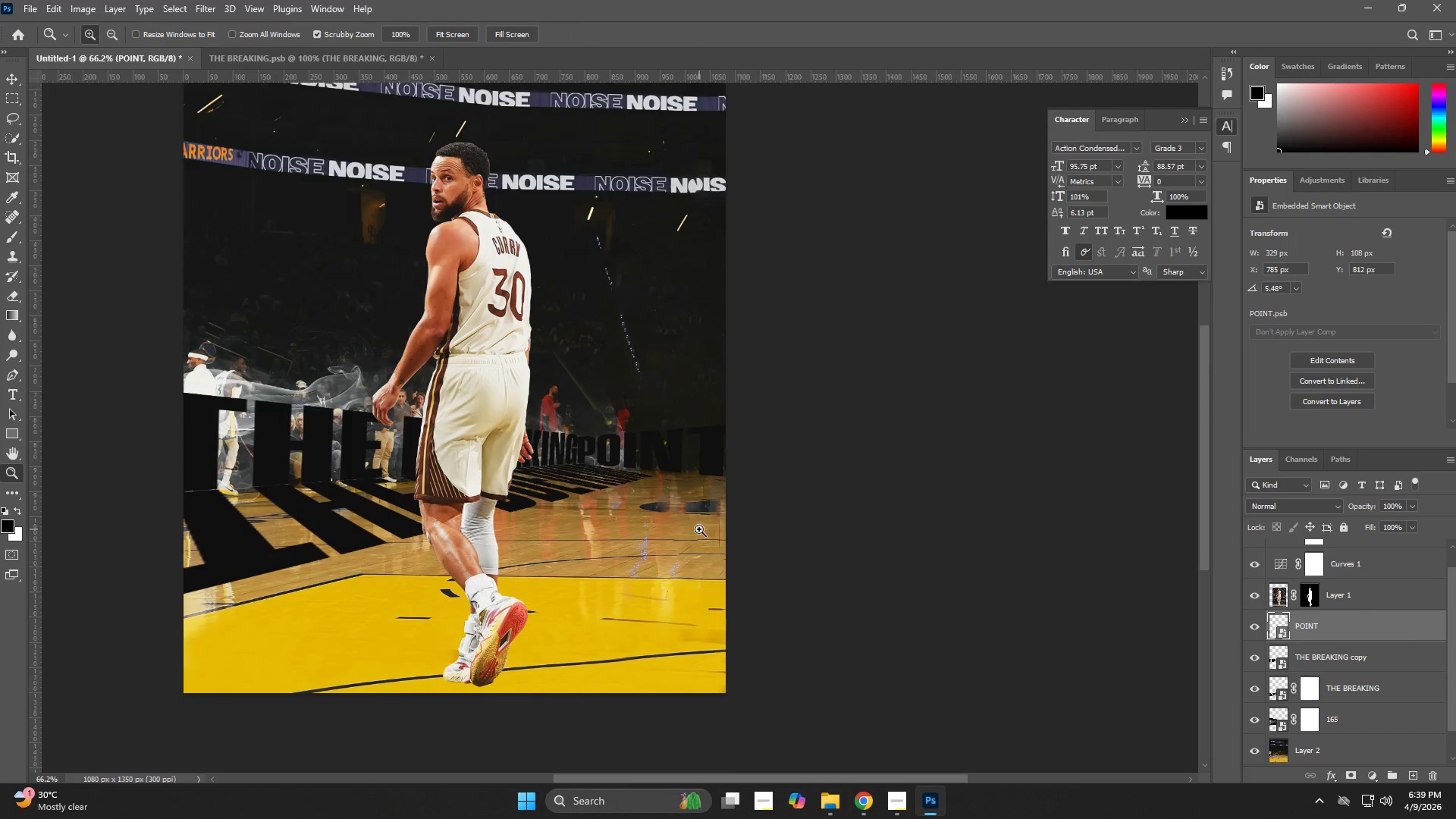 
left_click_drag(start_coordinate=[699, 529], to_coordinate=[689, 529])
 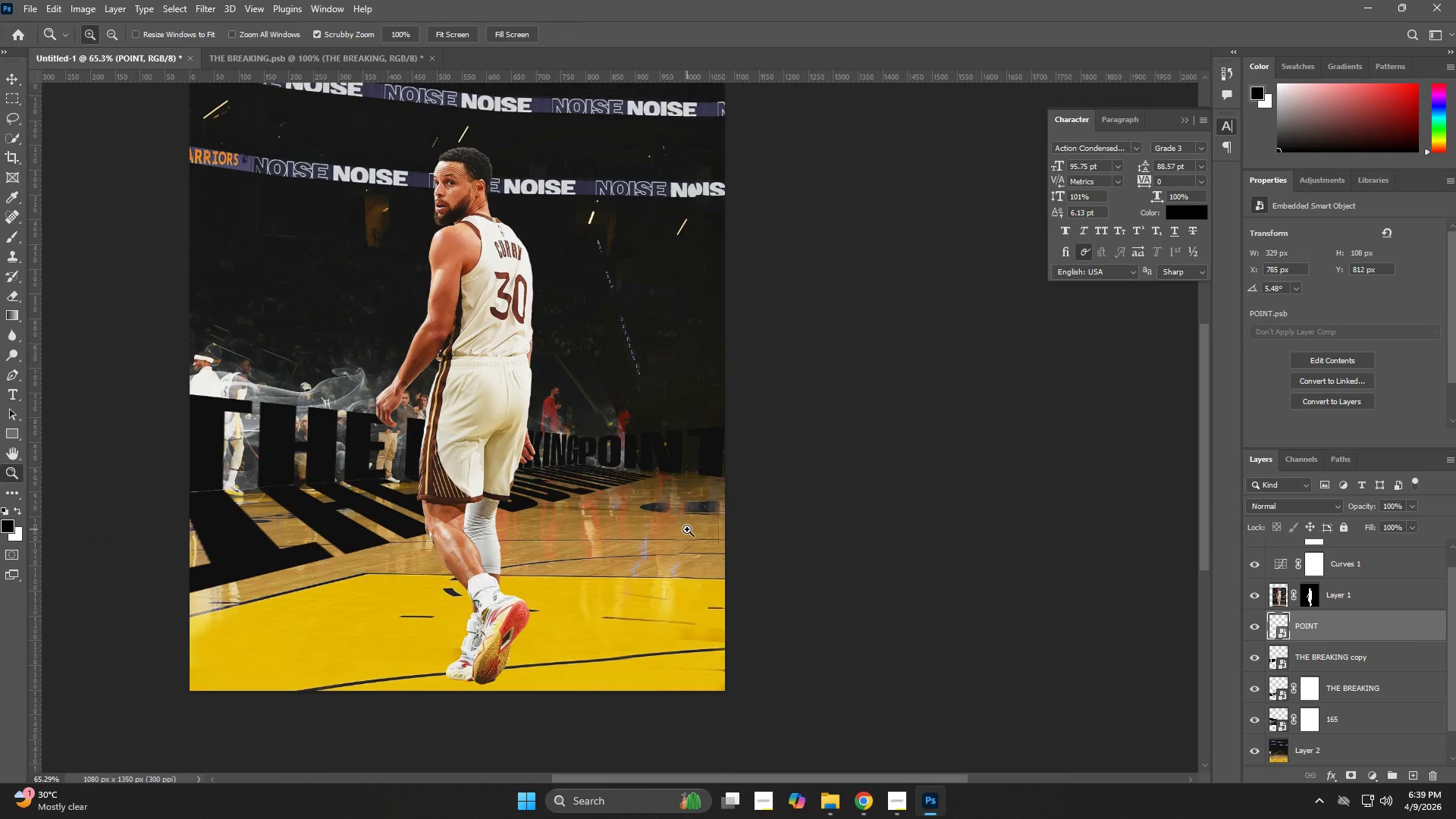 
key(Alt+Tab)